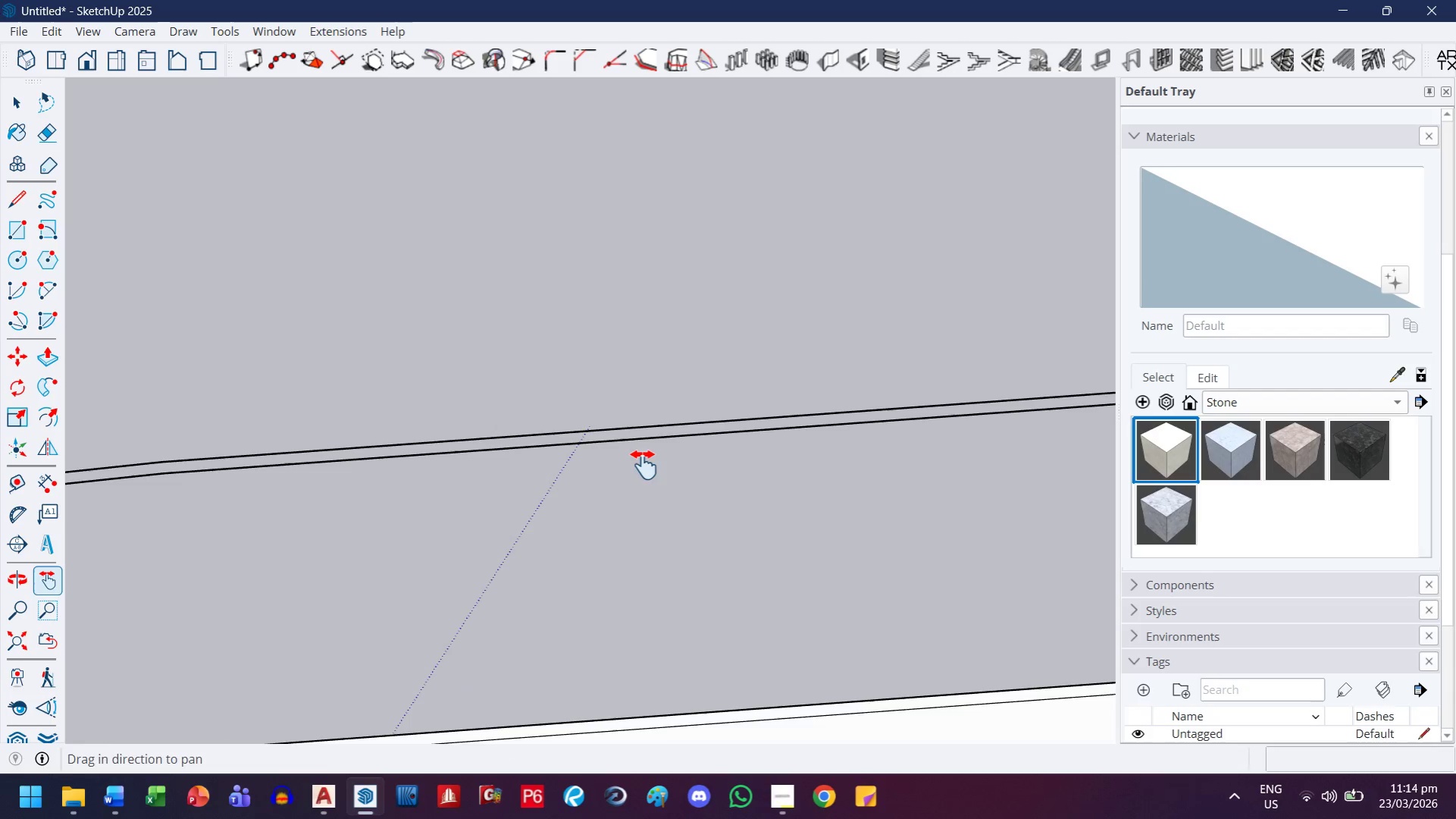 
left_click([628, 442])
 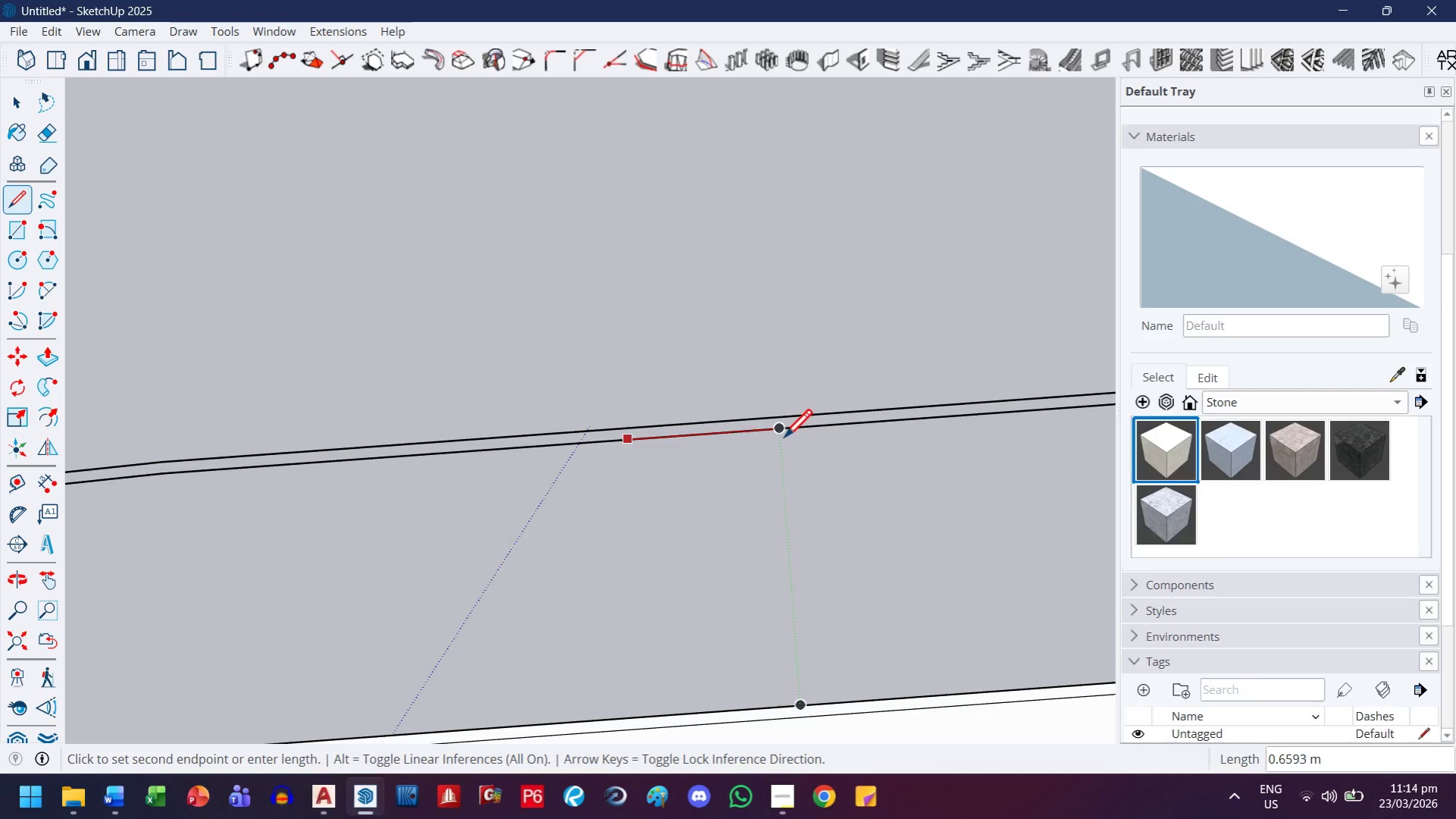 
left_click([784, 440])
 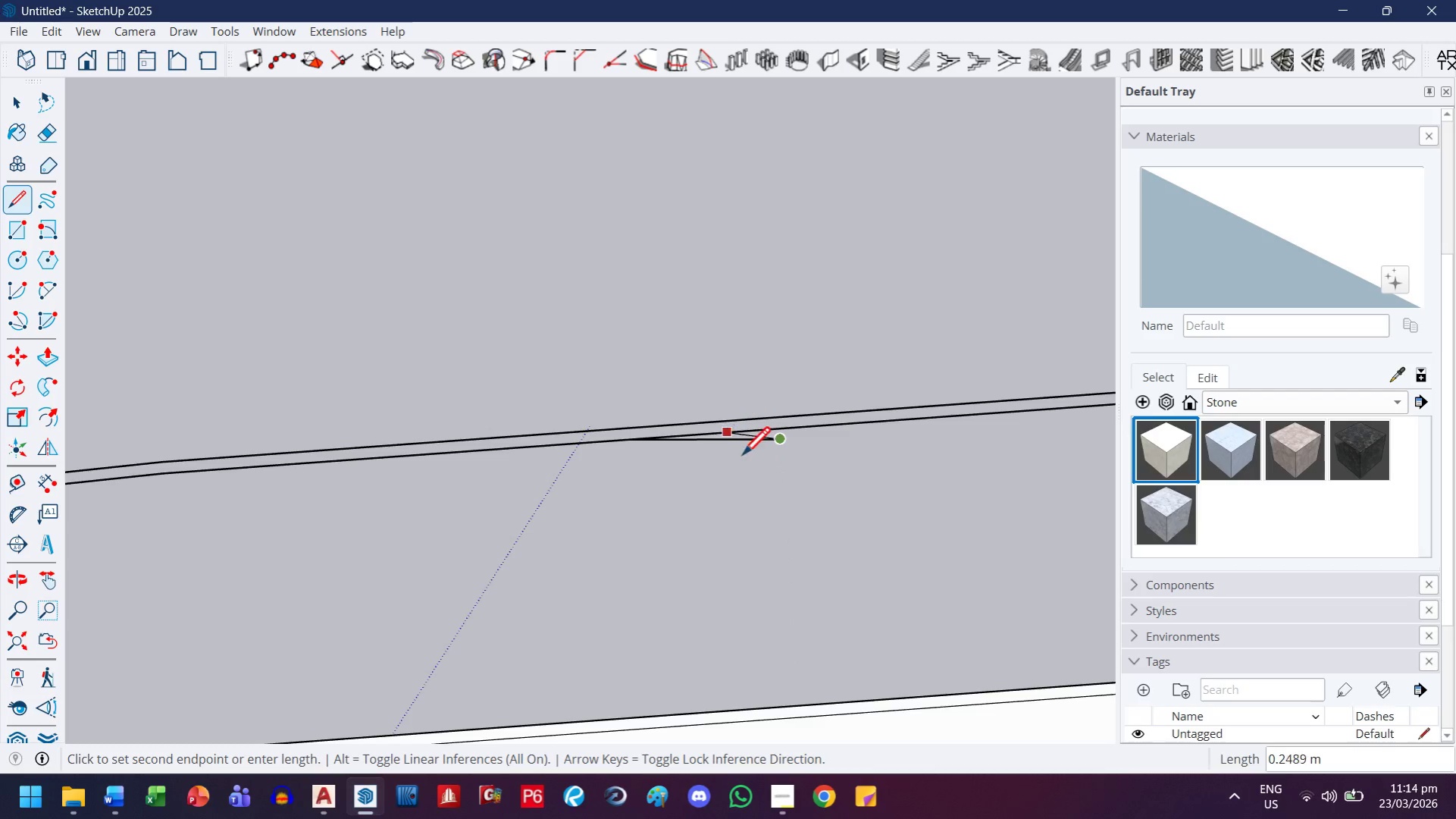 
key(U)
 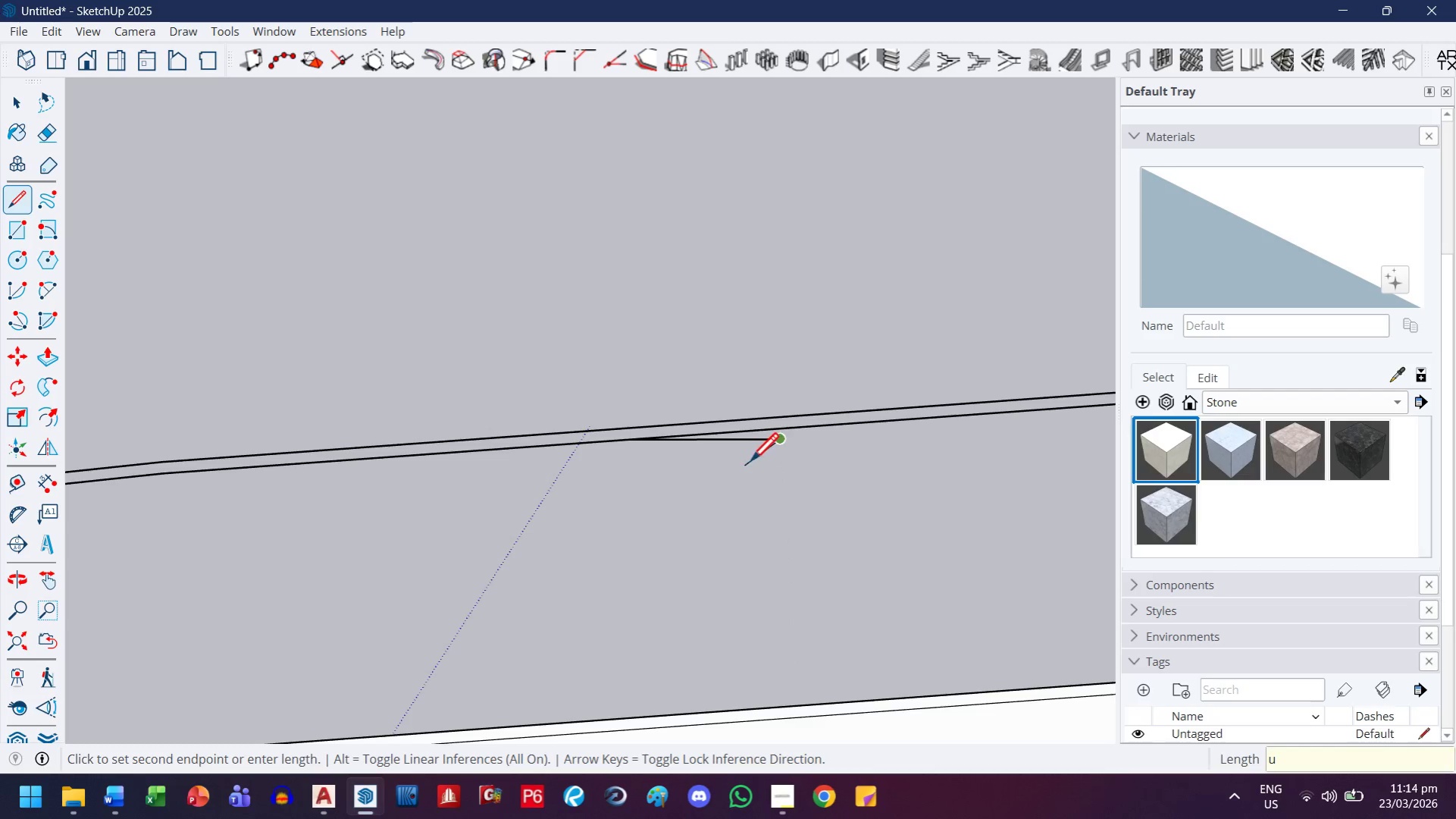 
key(Space)
 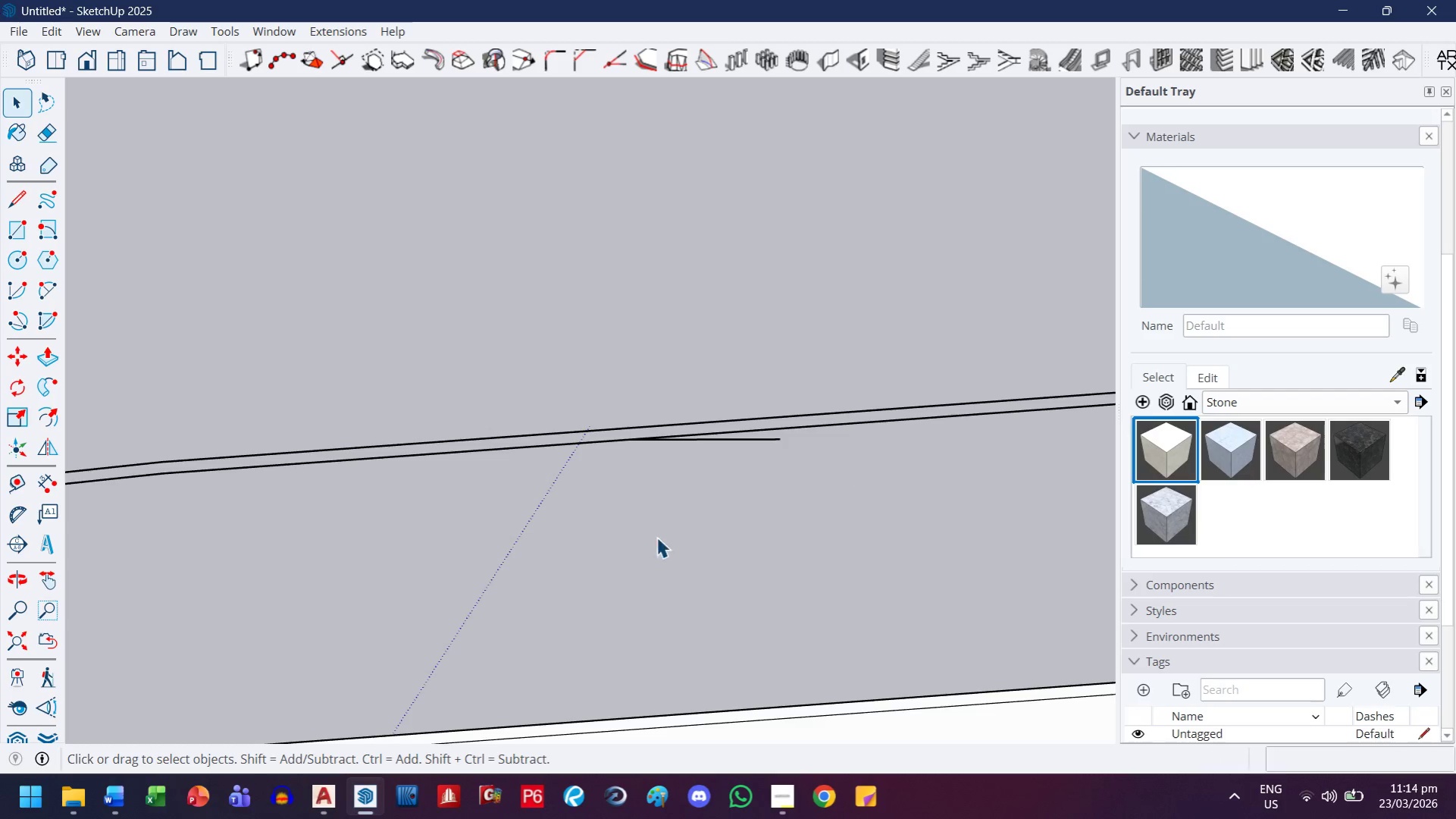 
key(Control+ControlLeft)
 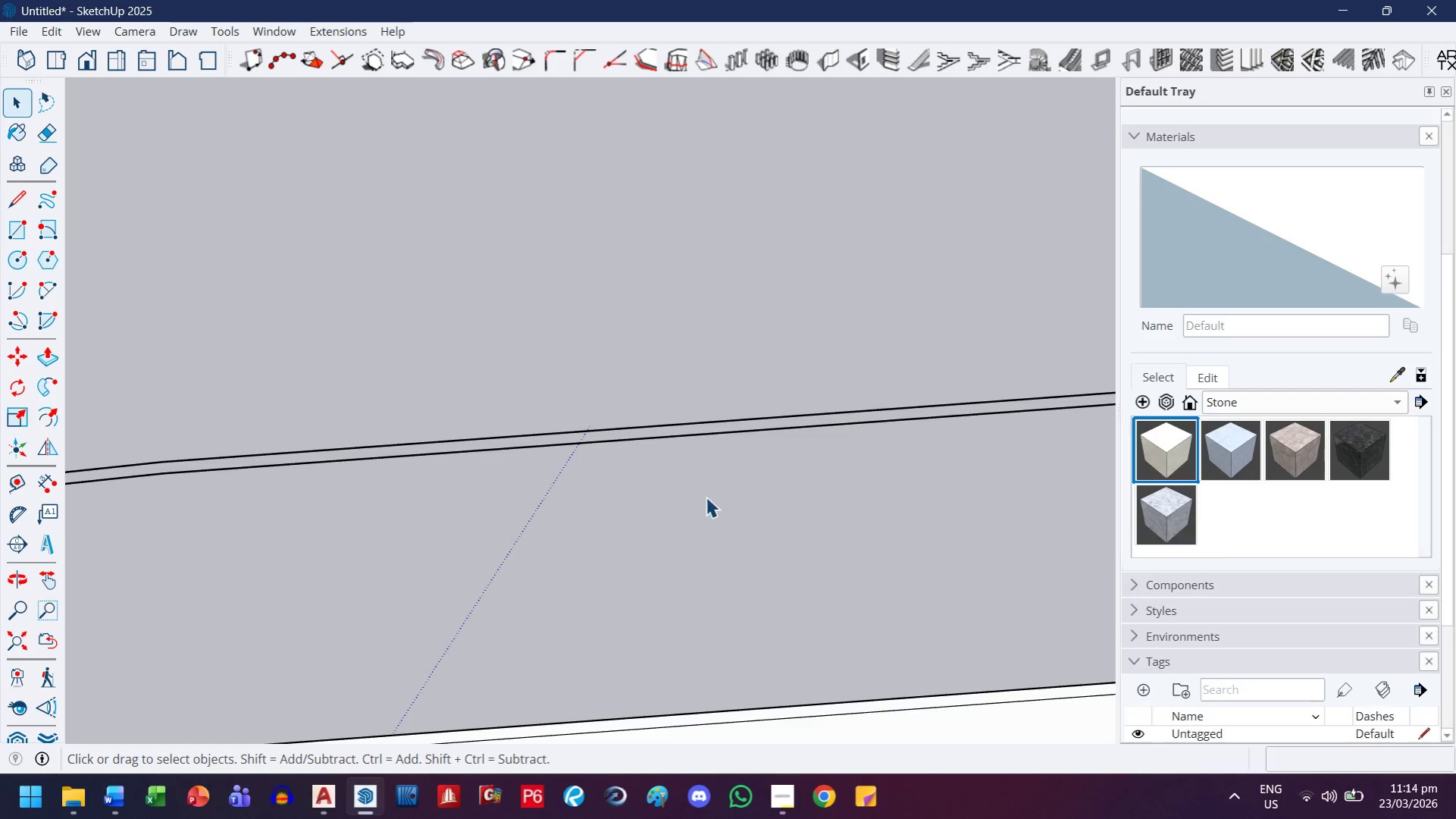 
key(Control+Z)
 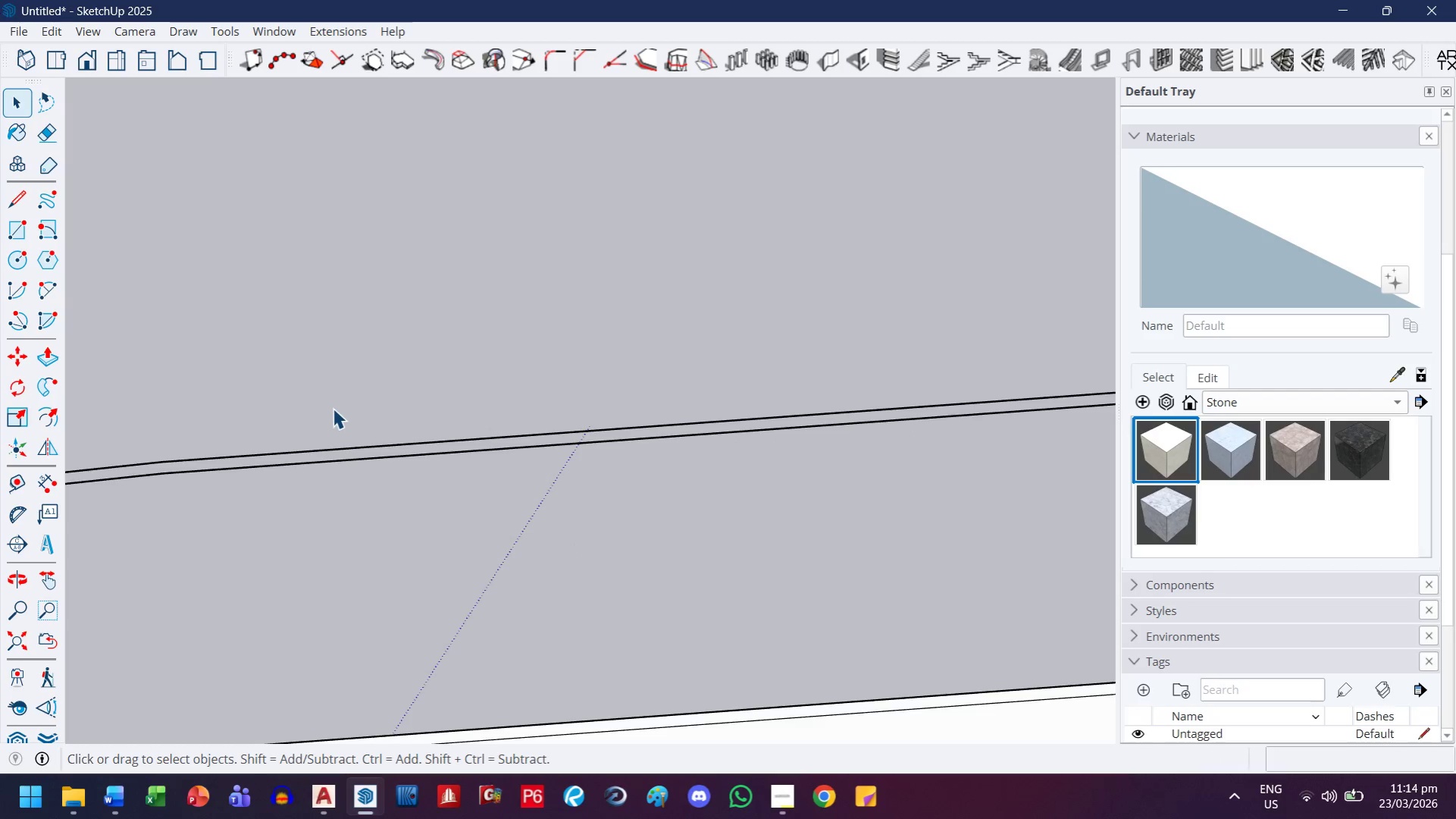 
key(L)
 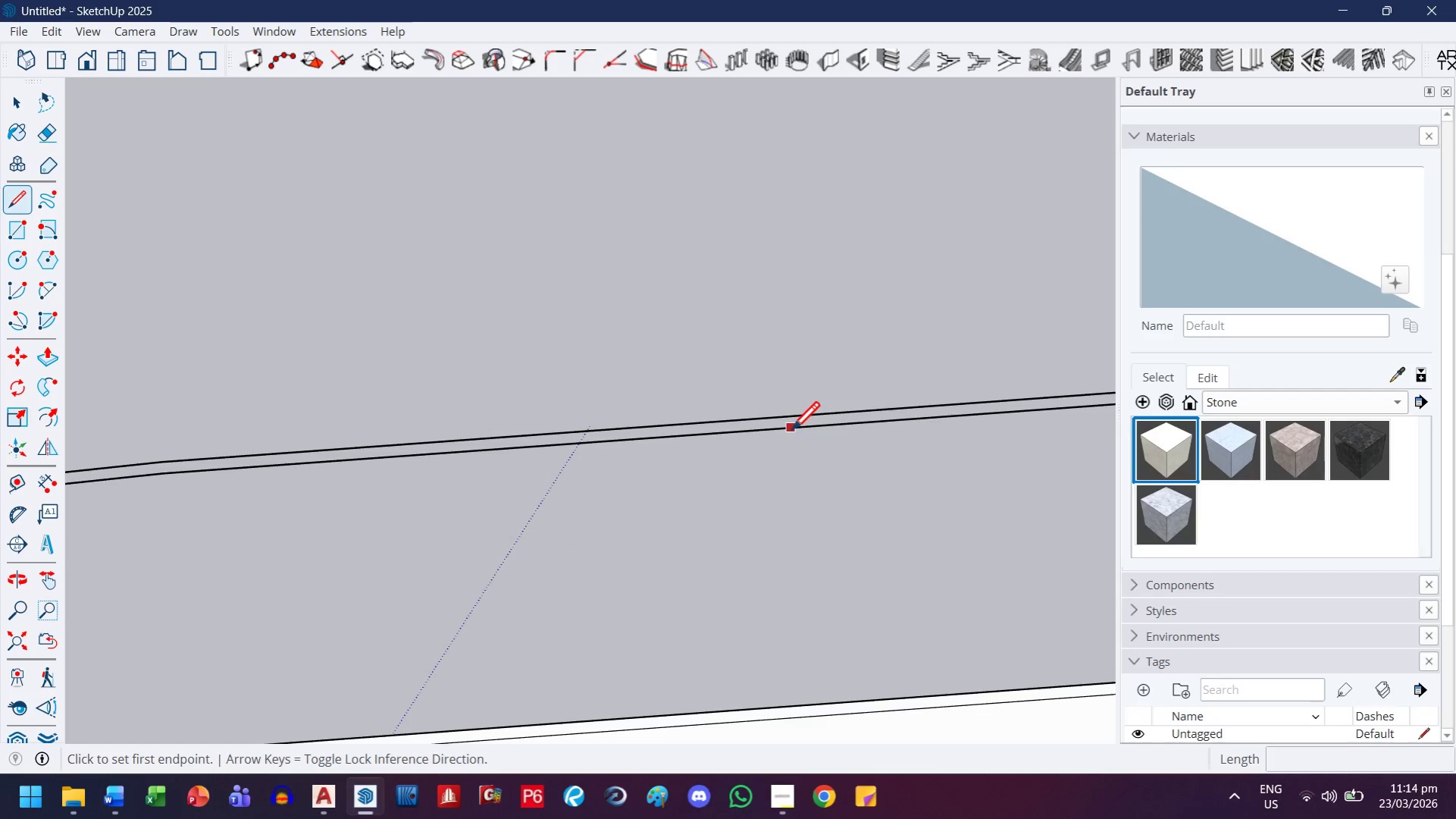 
left_click([791, 431])
 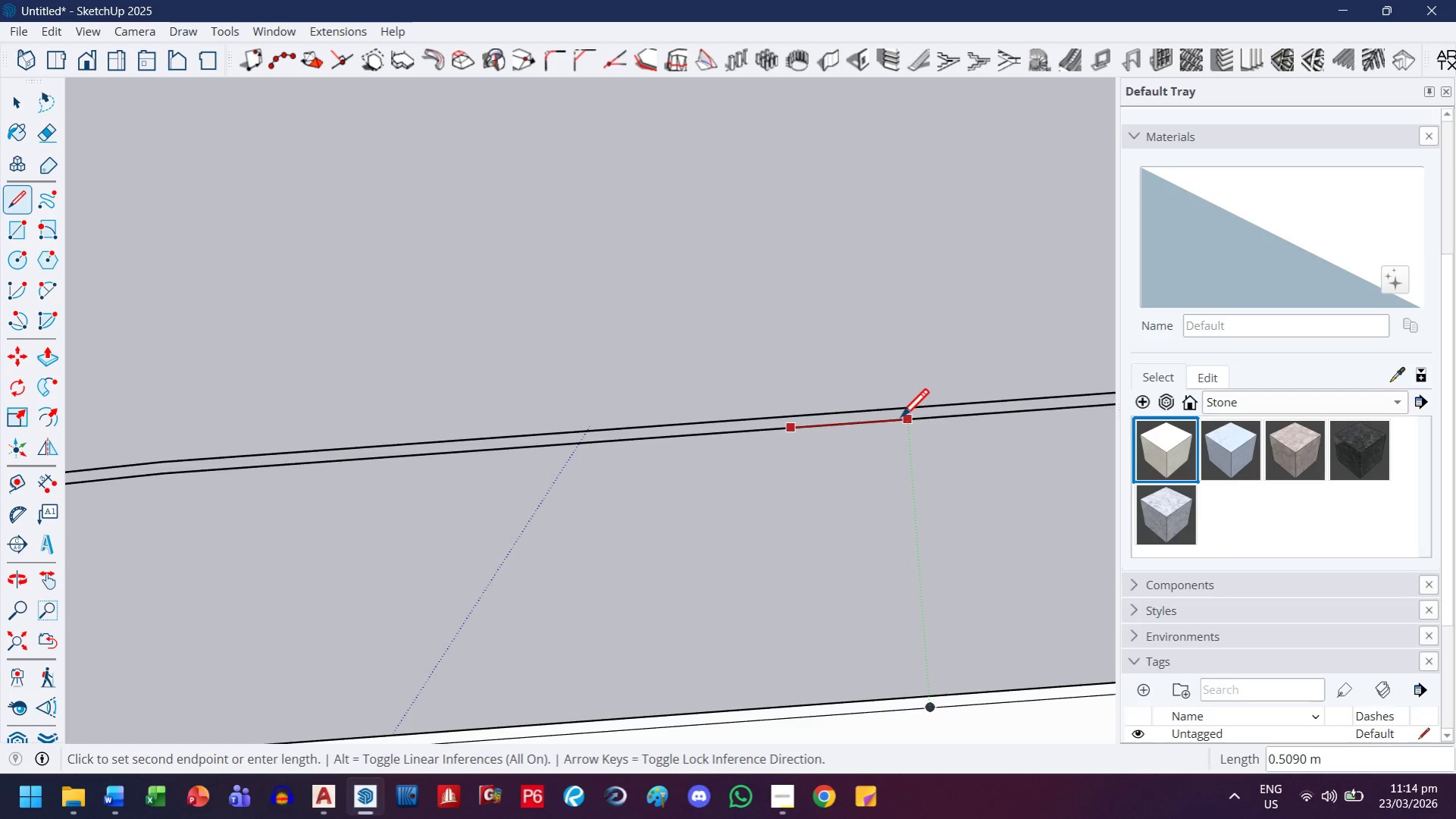 
left_click([900, 420])
 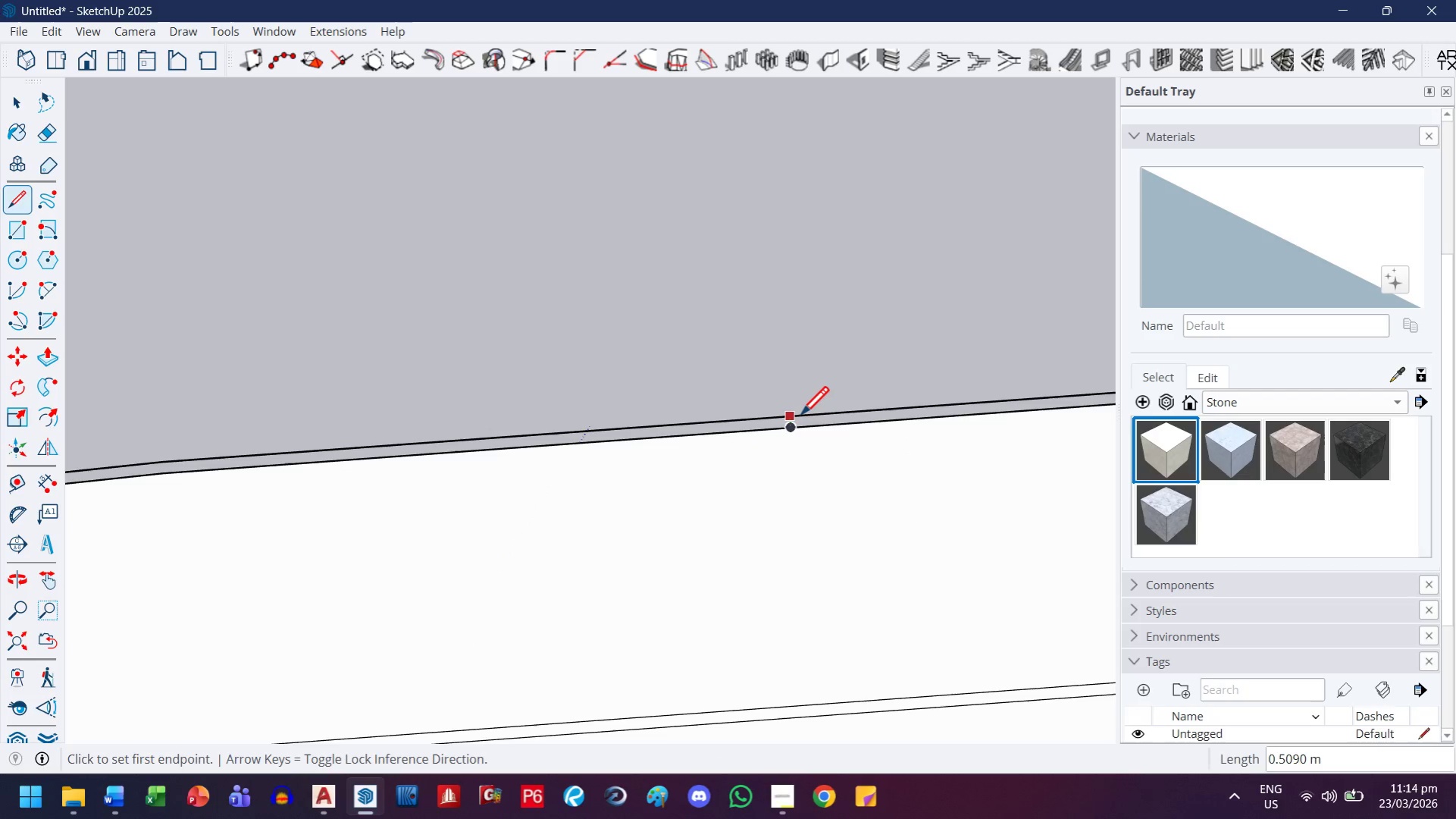 
left_click([800, 417])
 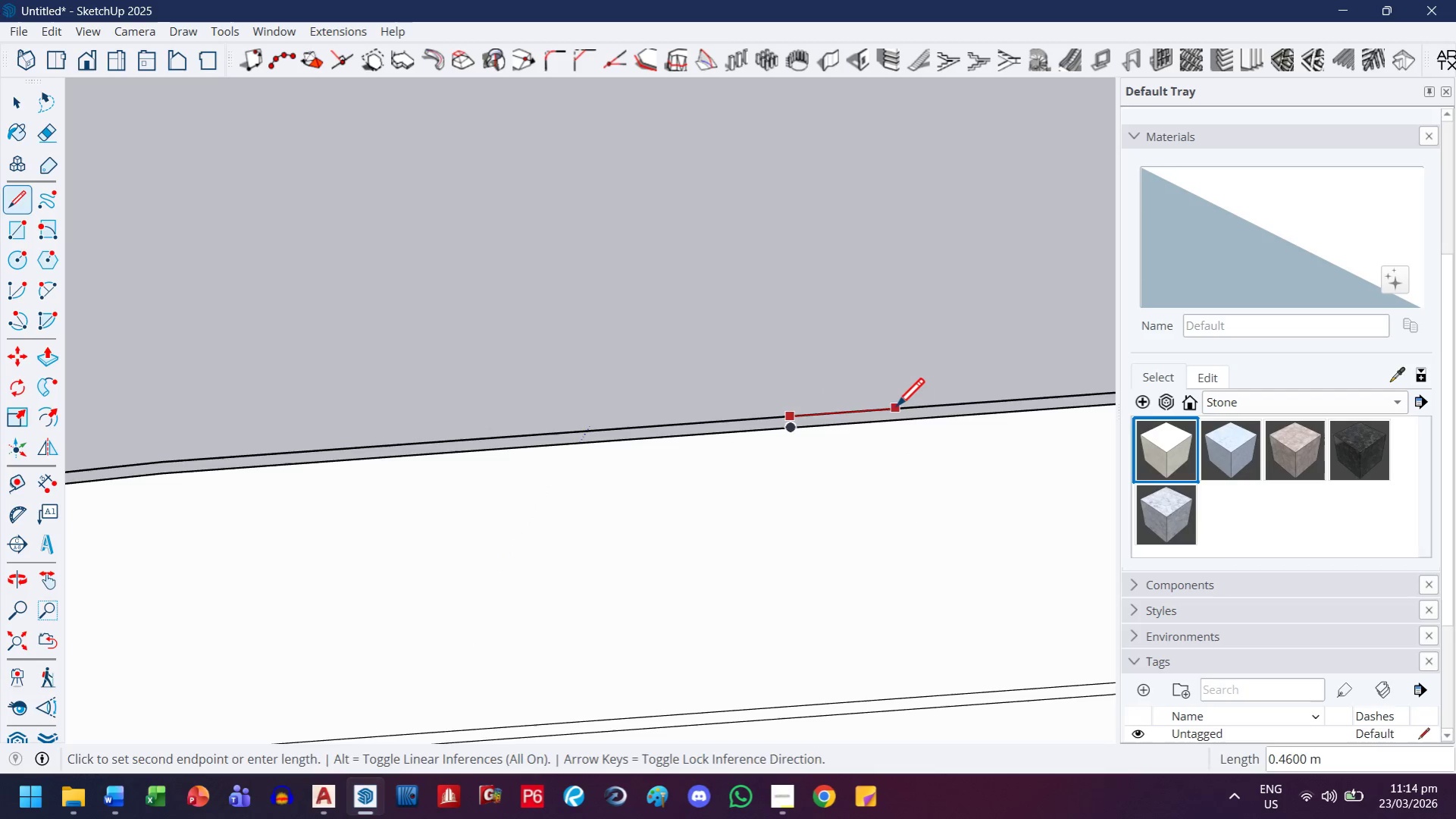 
left_click([895, 409])
 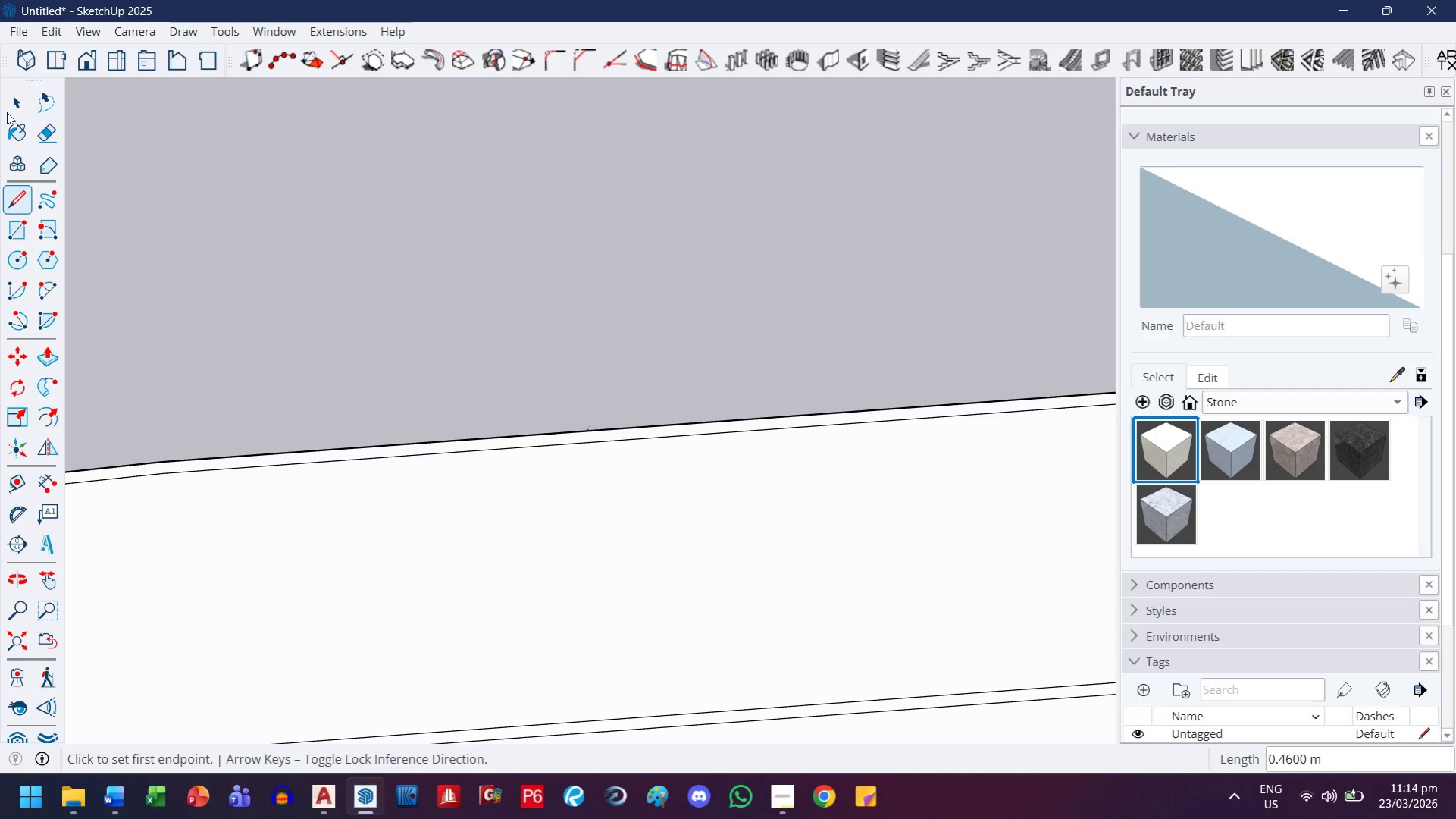 
left_click([18, 98])
 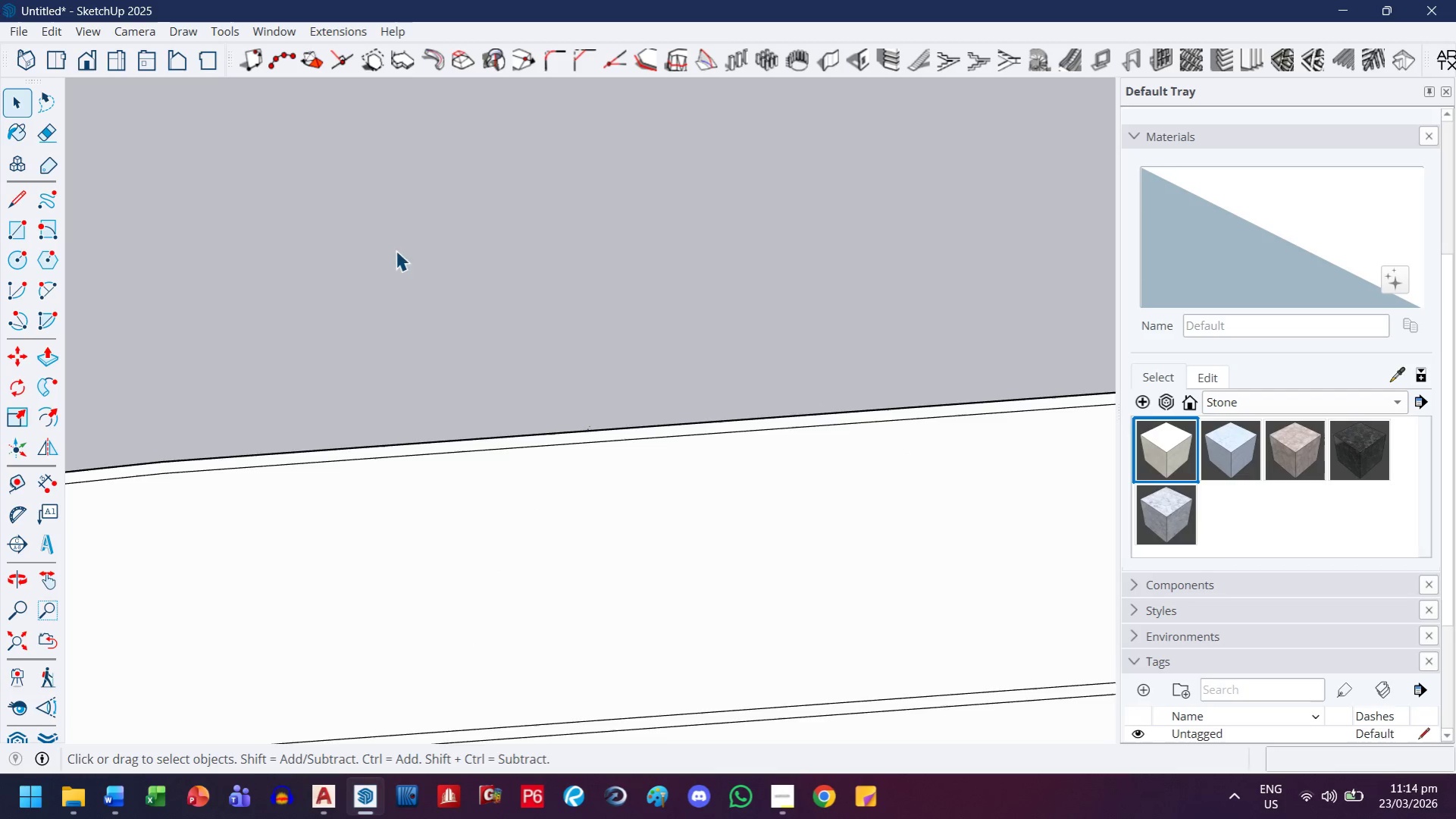 
scroll: coordinate [577, 355], scroll_direction: down, amount: 13.0
 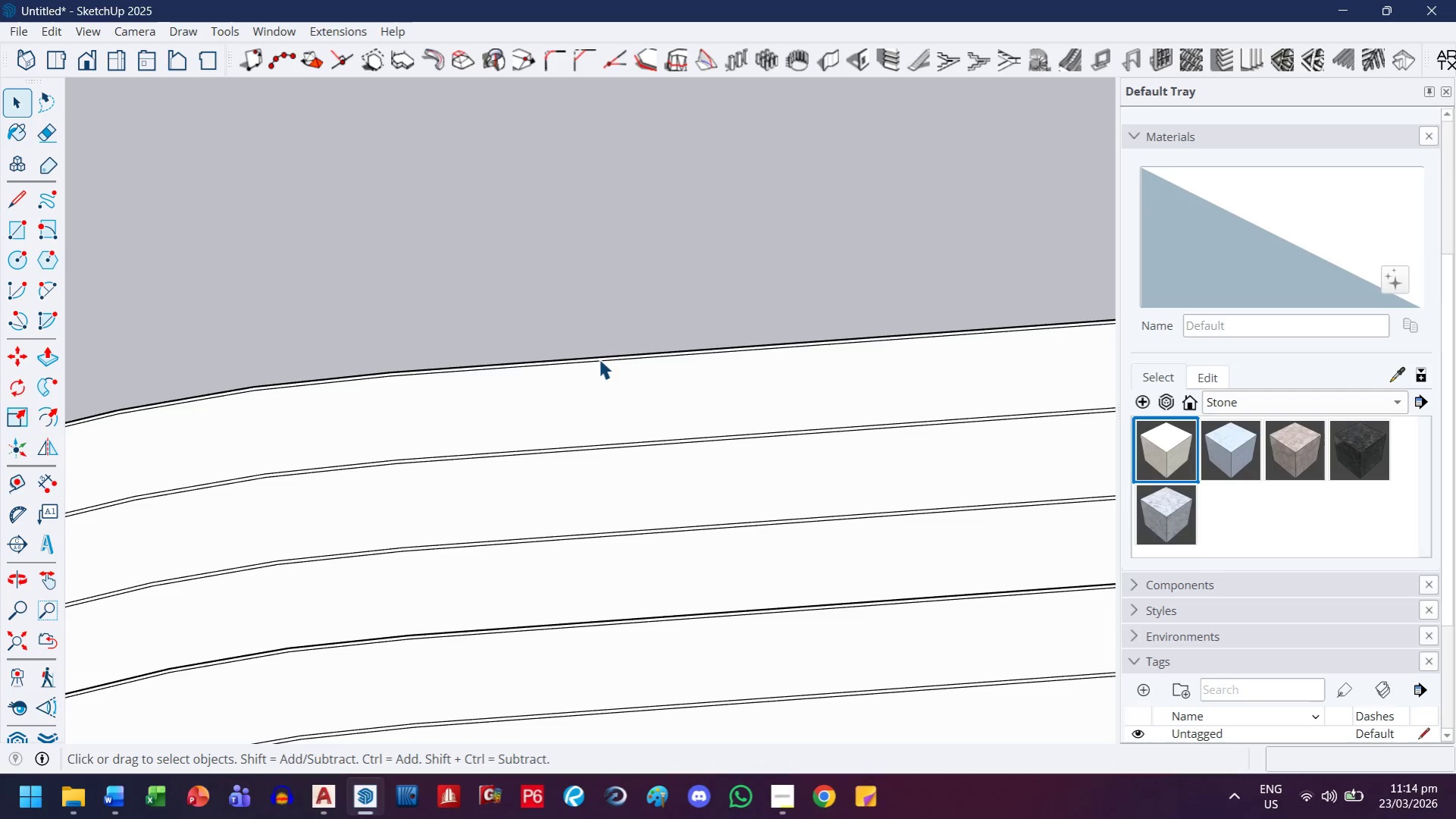 
left_click([622, 374])
 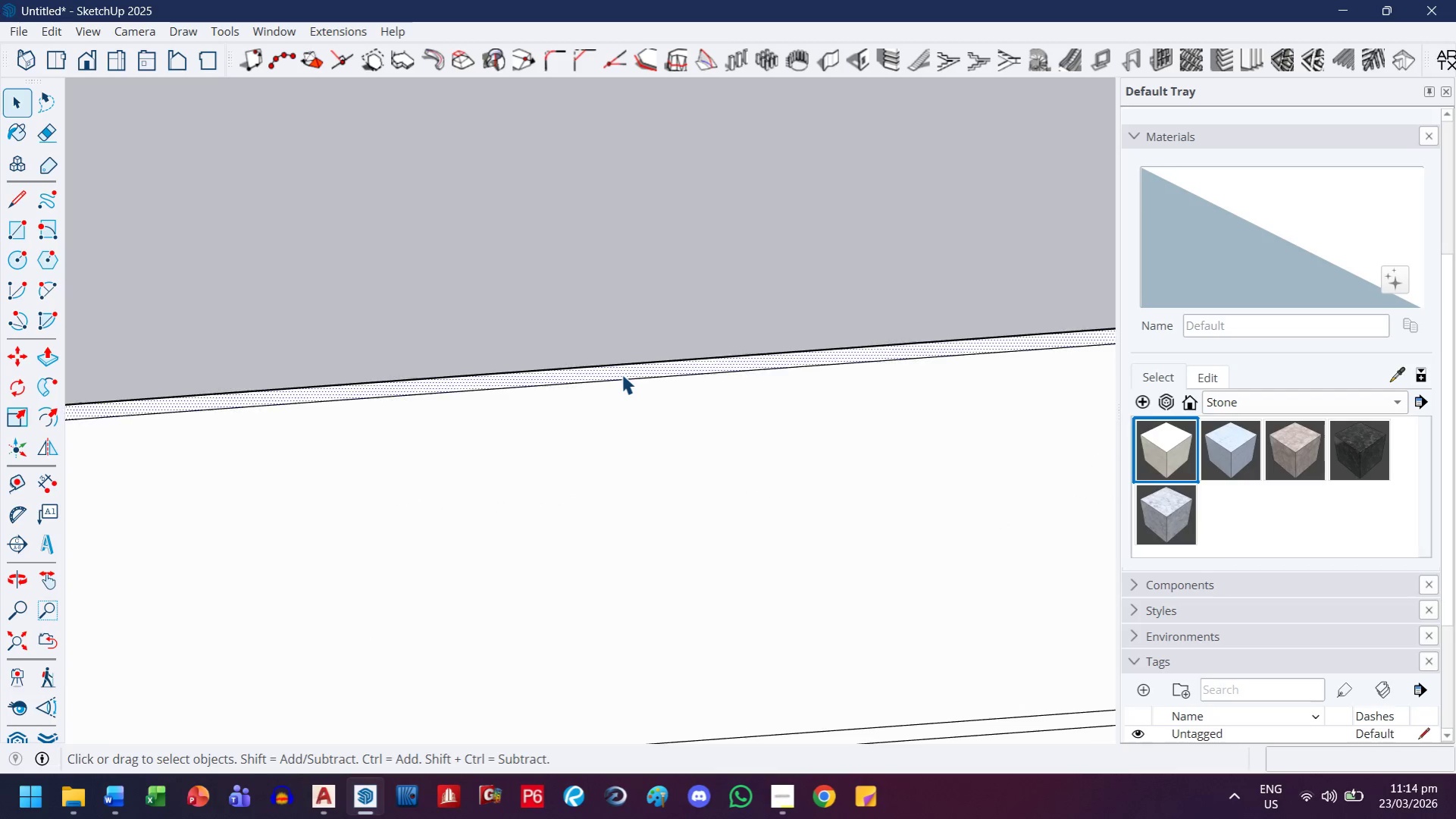 
scroll: coordinate [614, 353], scroll_direction: up, amount: 14.0
 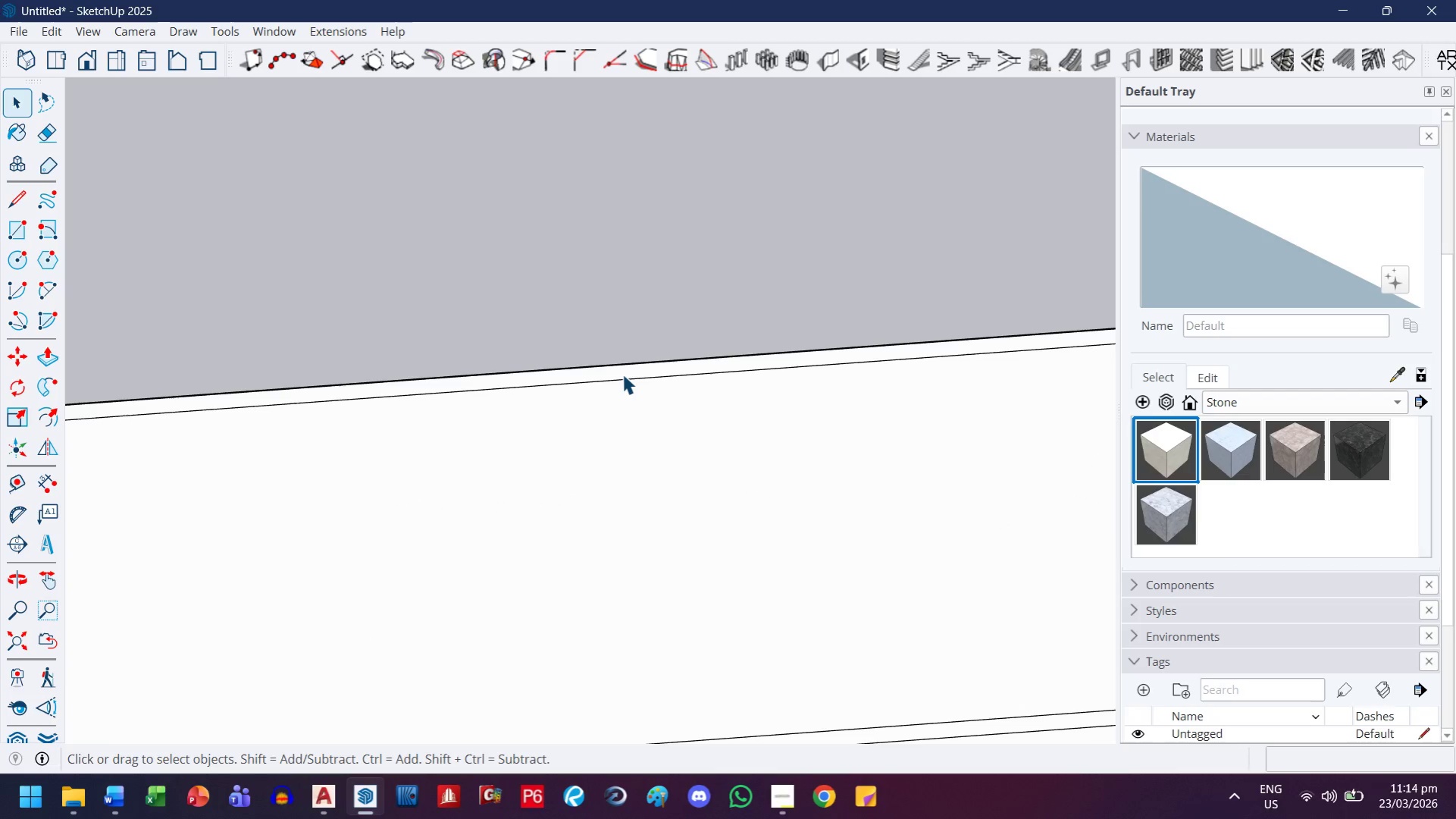 
double_click([622, 374])
 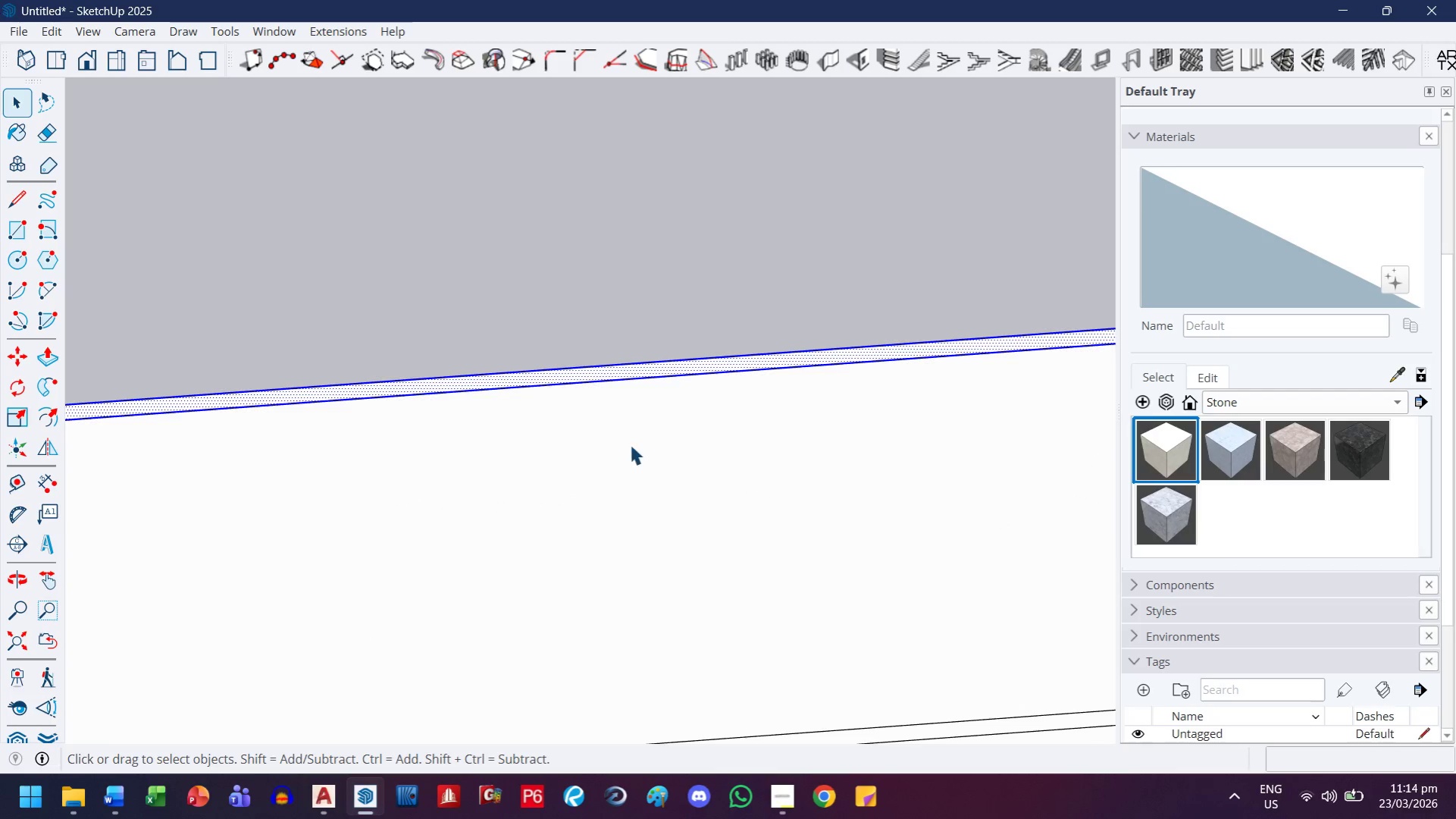 
double_click([630, 450])
 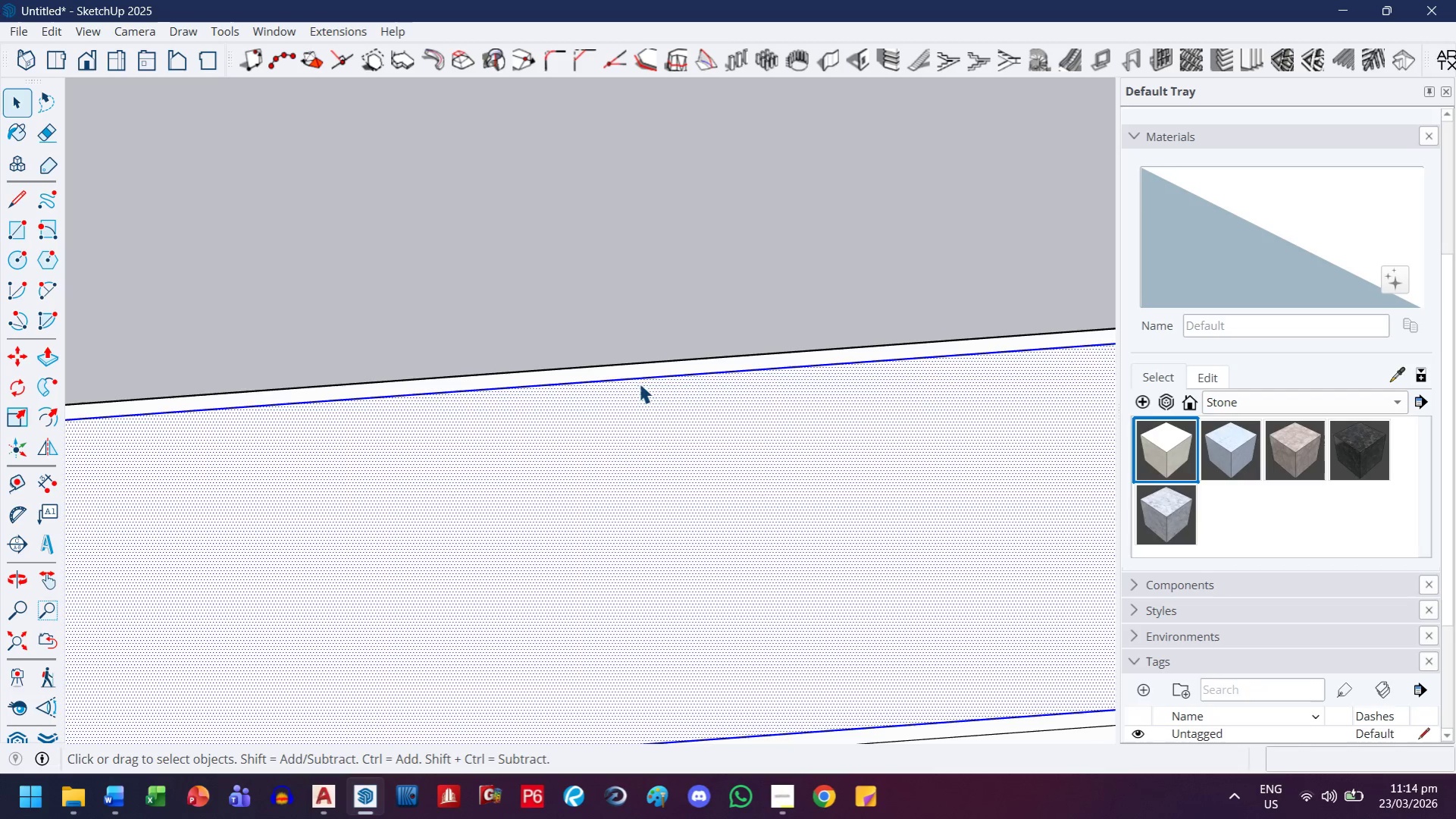 
hold_key(key=ControlLeft, duration=0.62)
double_click([646, 367])
 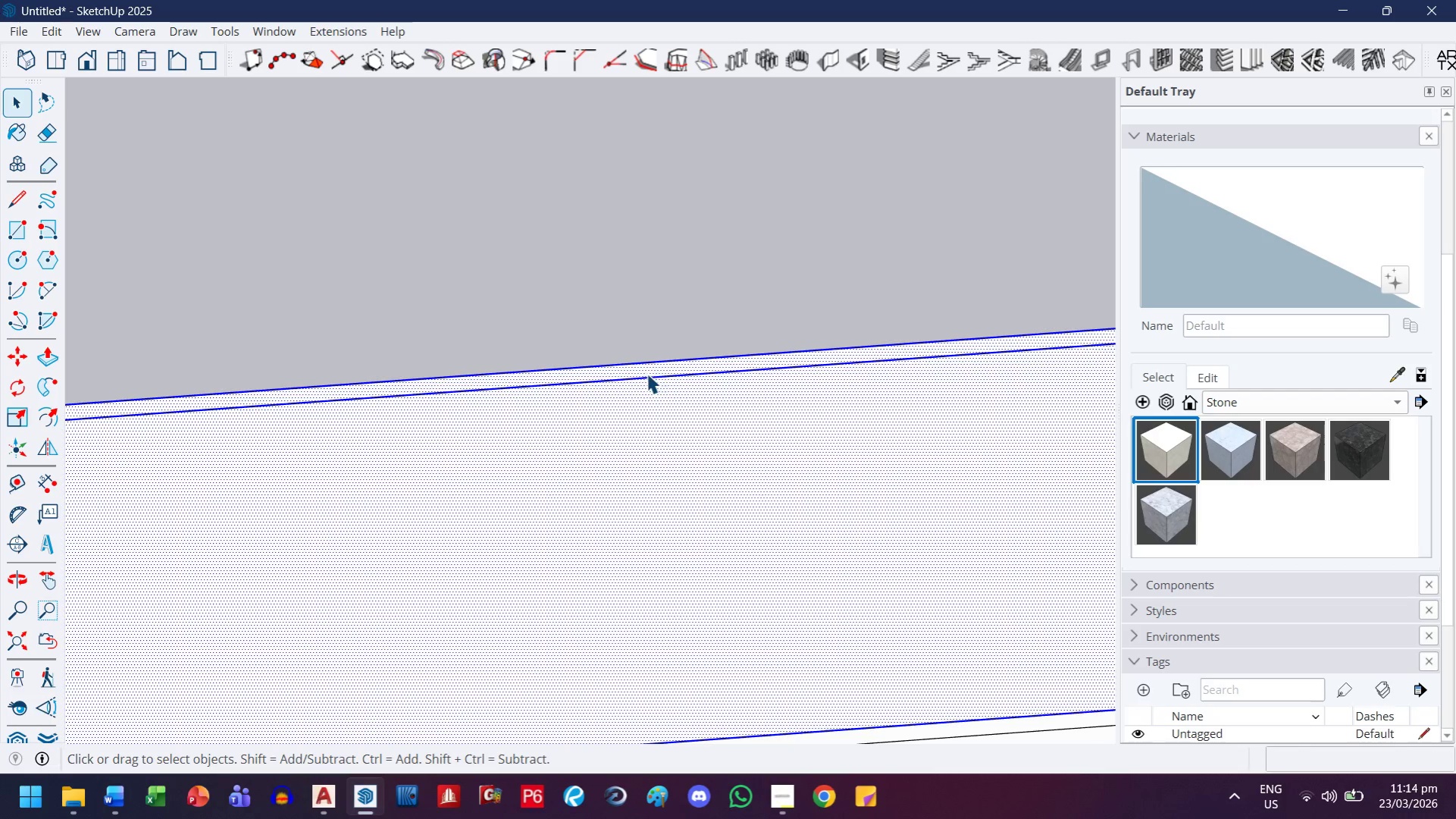 
key(H)
 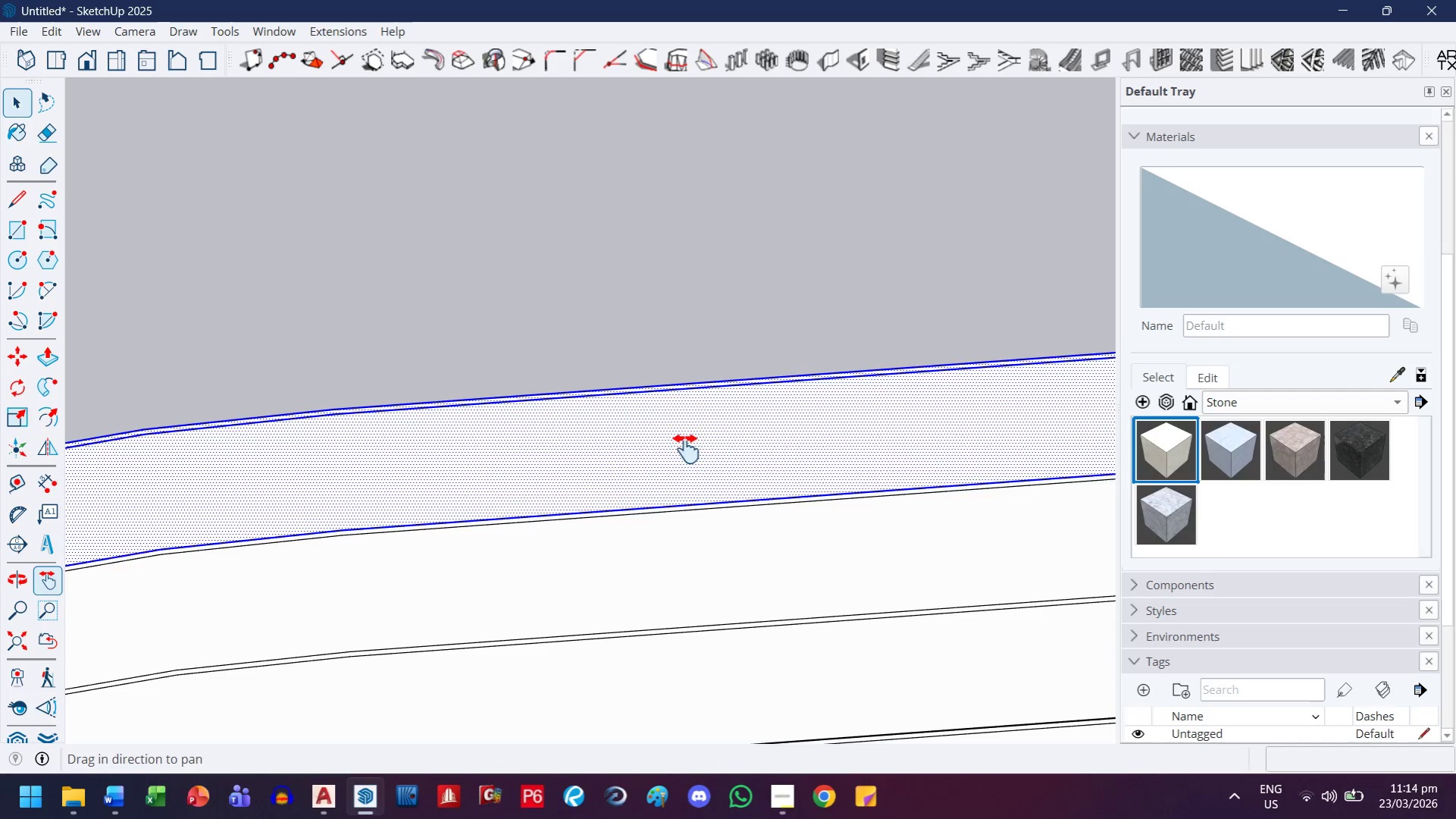 
left_click_drag(start_coordinate=[686, 449], to_coordinate=[661, 274])
 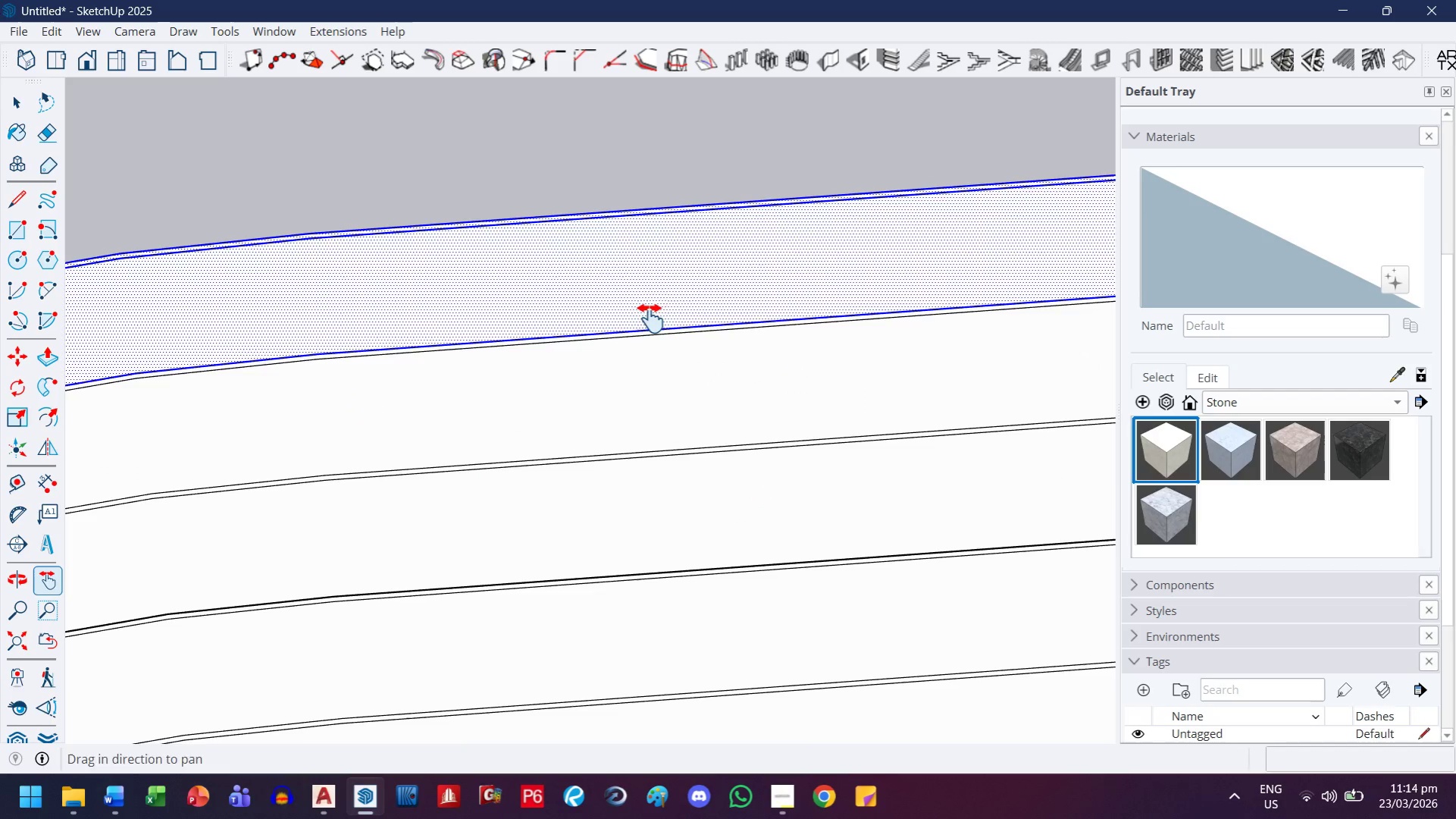 
scroll: coordinate [647, 400], scroll_direction: down, amount: 12.0
 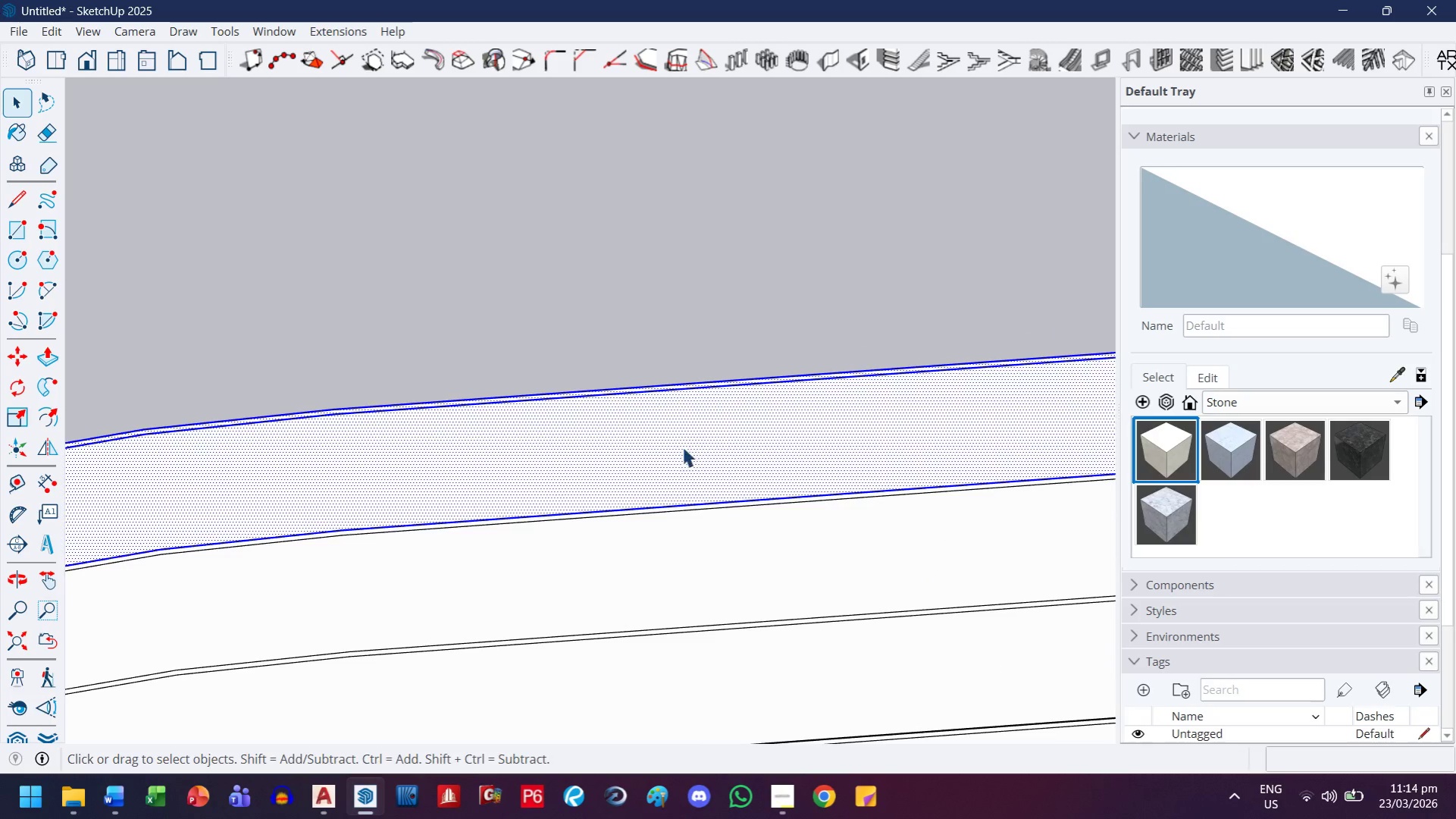 
key(Escape)
 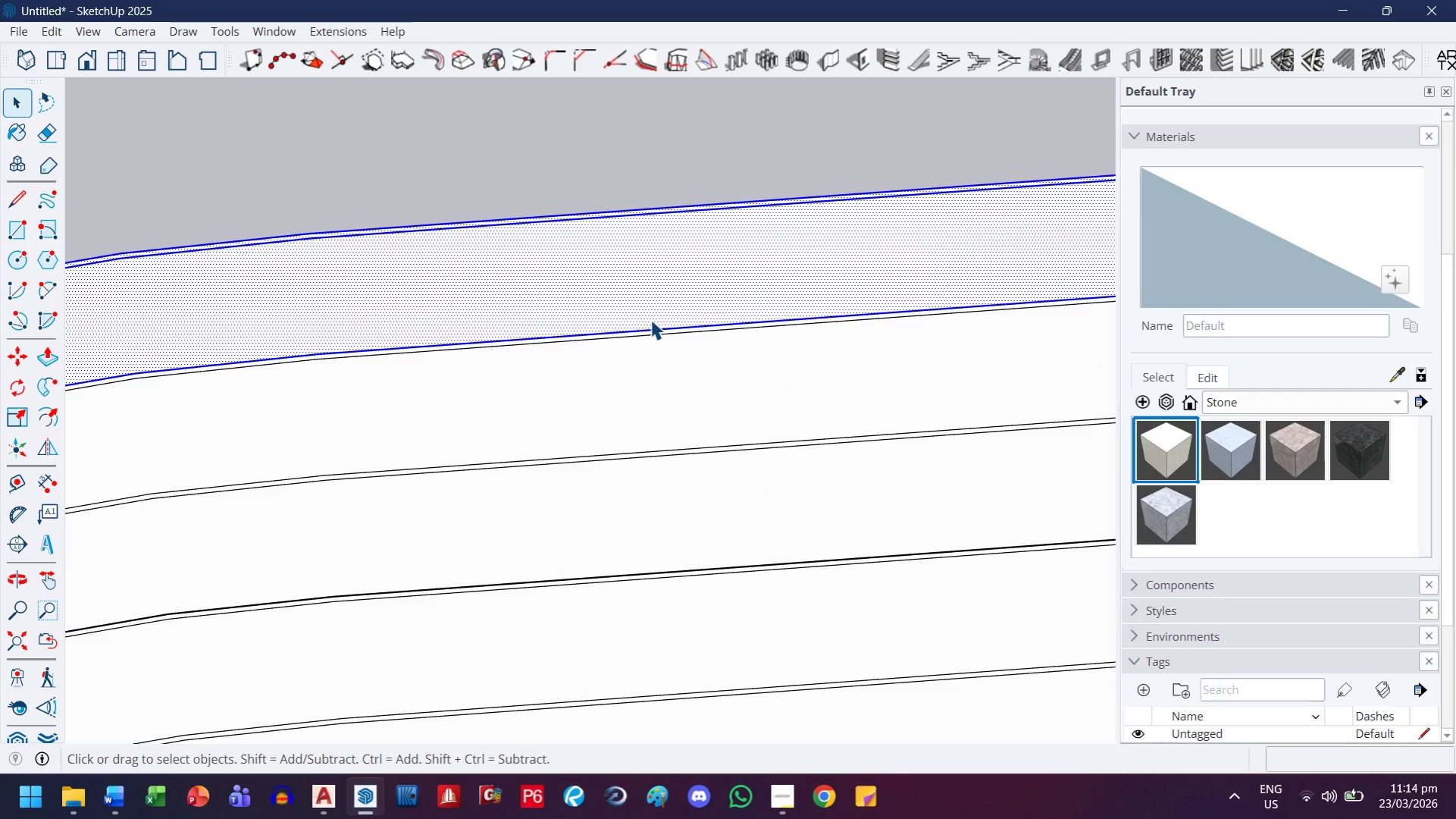 
hold_key(key=ControlLeft, duration=1.5)
 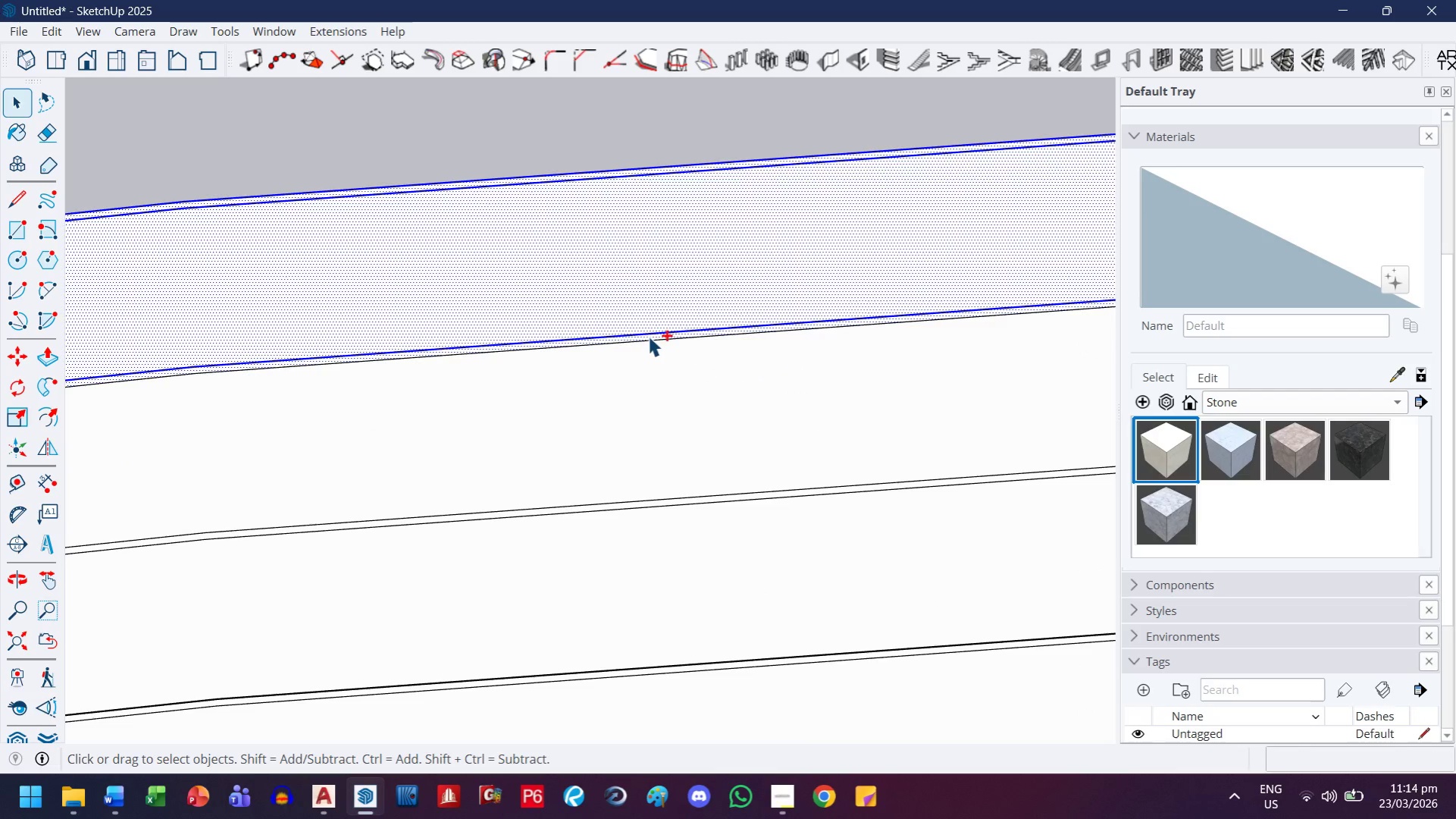 
scroll: coordinate [649, 322], scroll_direction: up, amount: 3.0
 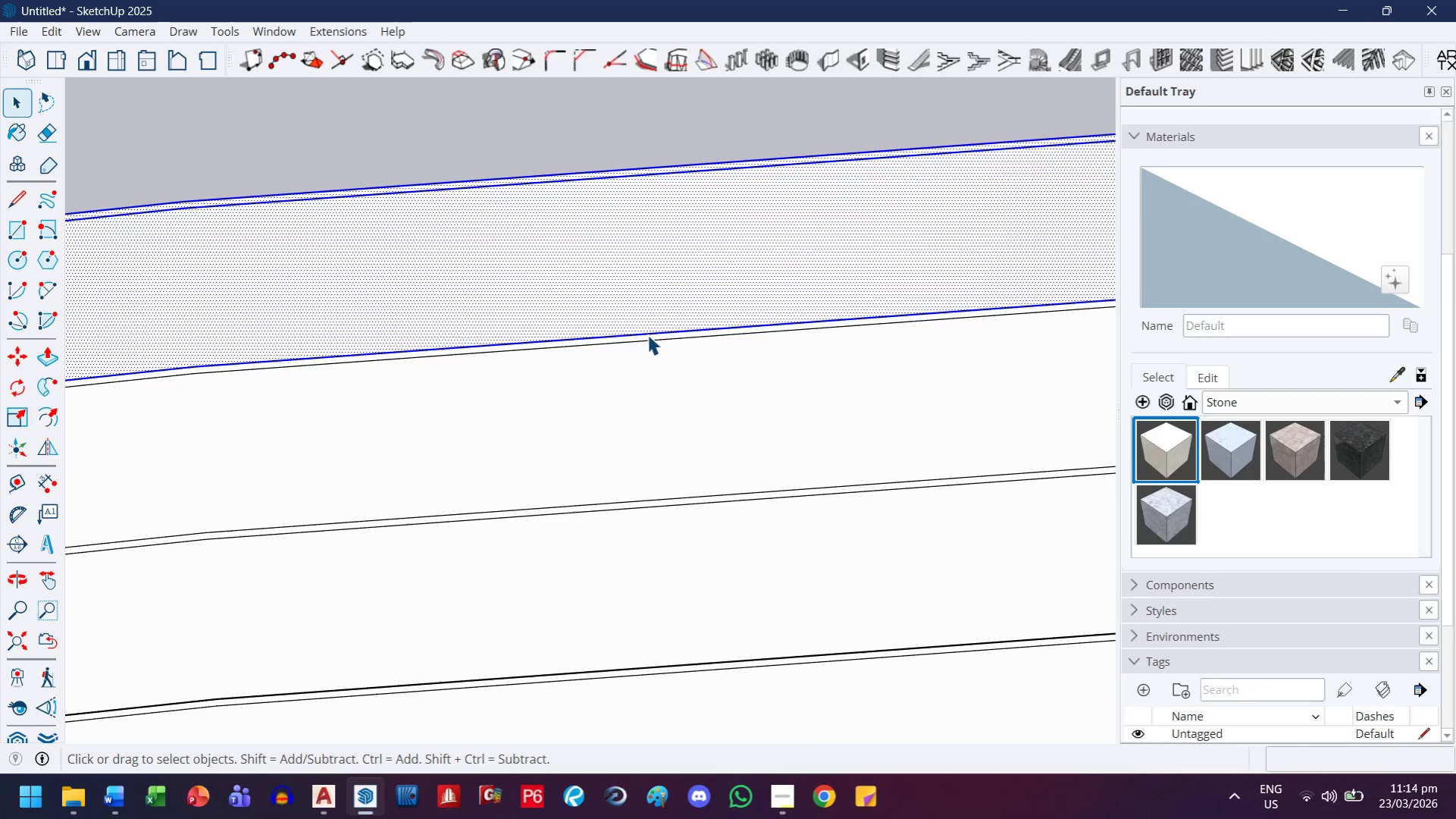 
left_click([647, 334])
 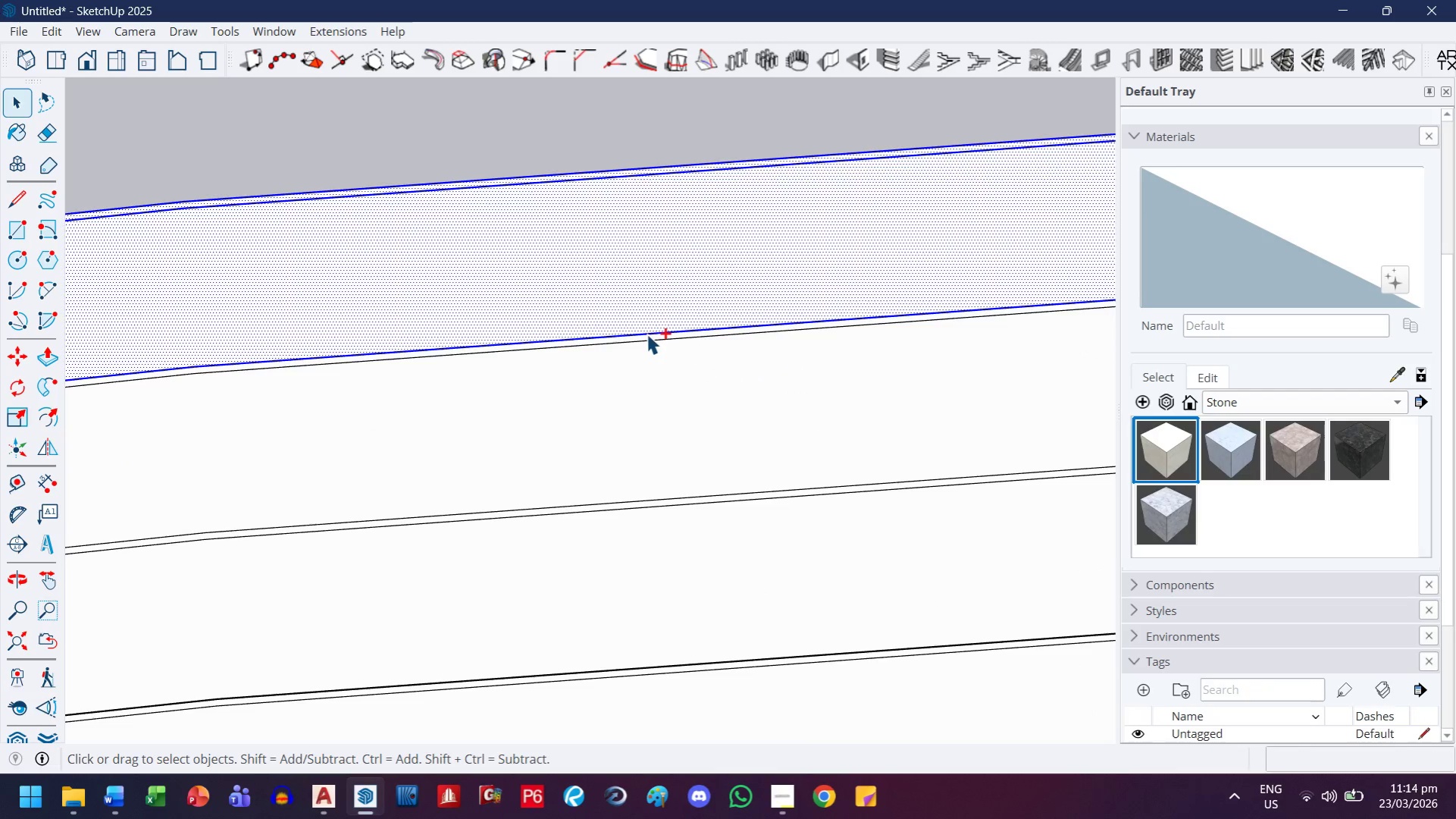 
double_click([647, 334])
 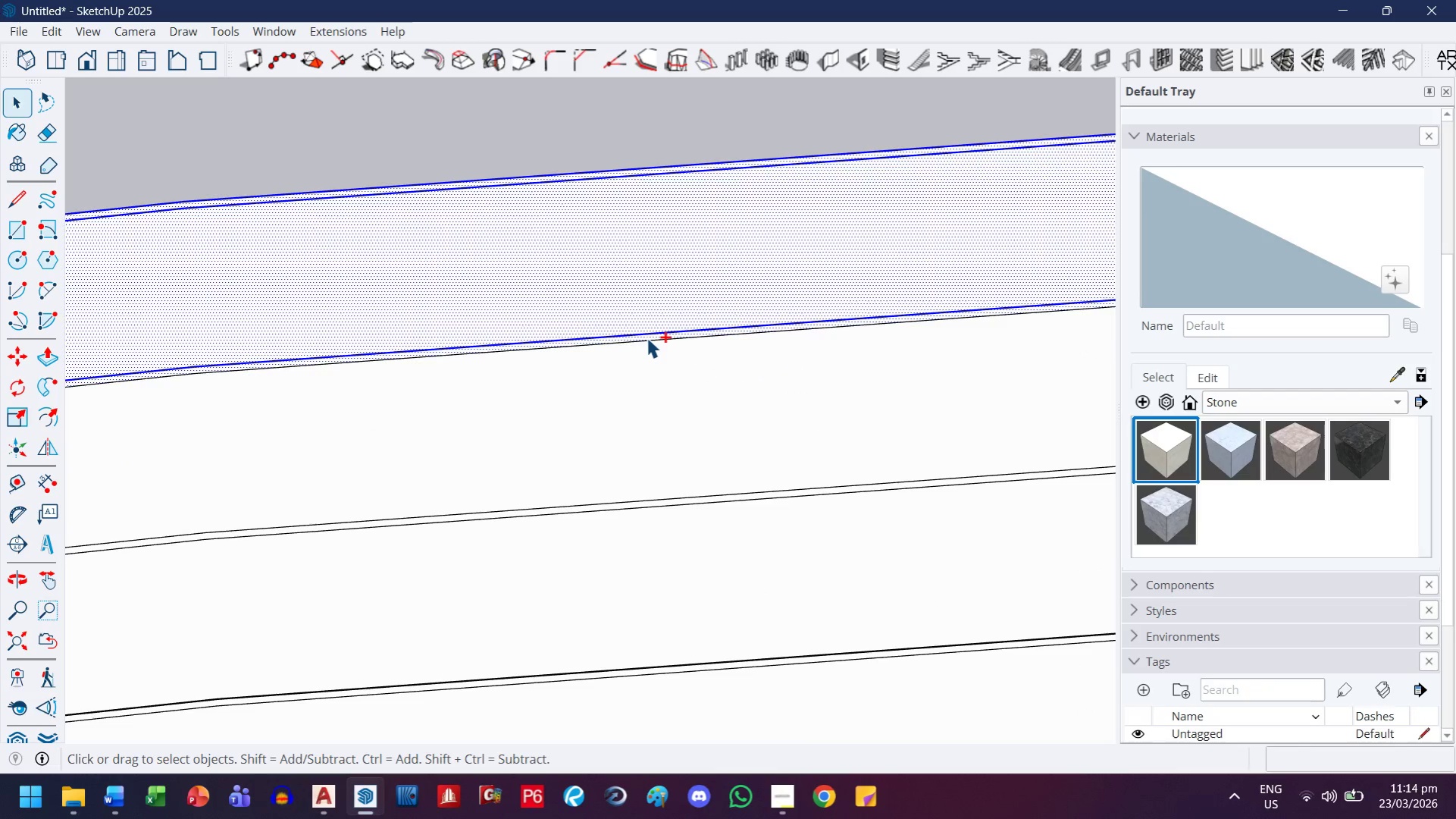 
left_click([647, 337])
 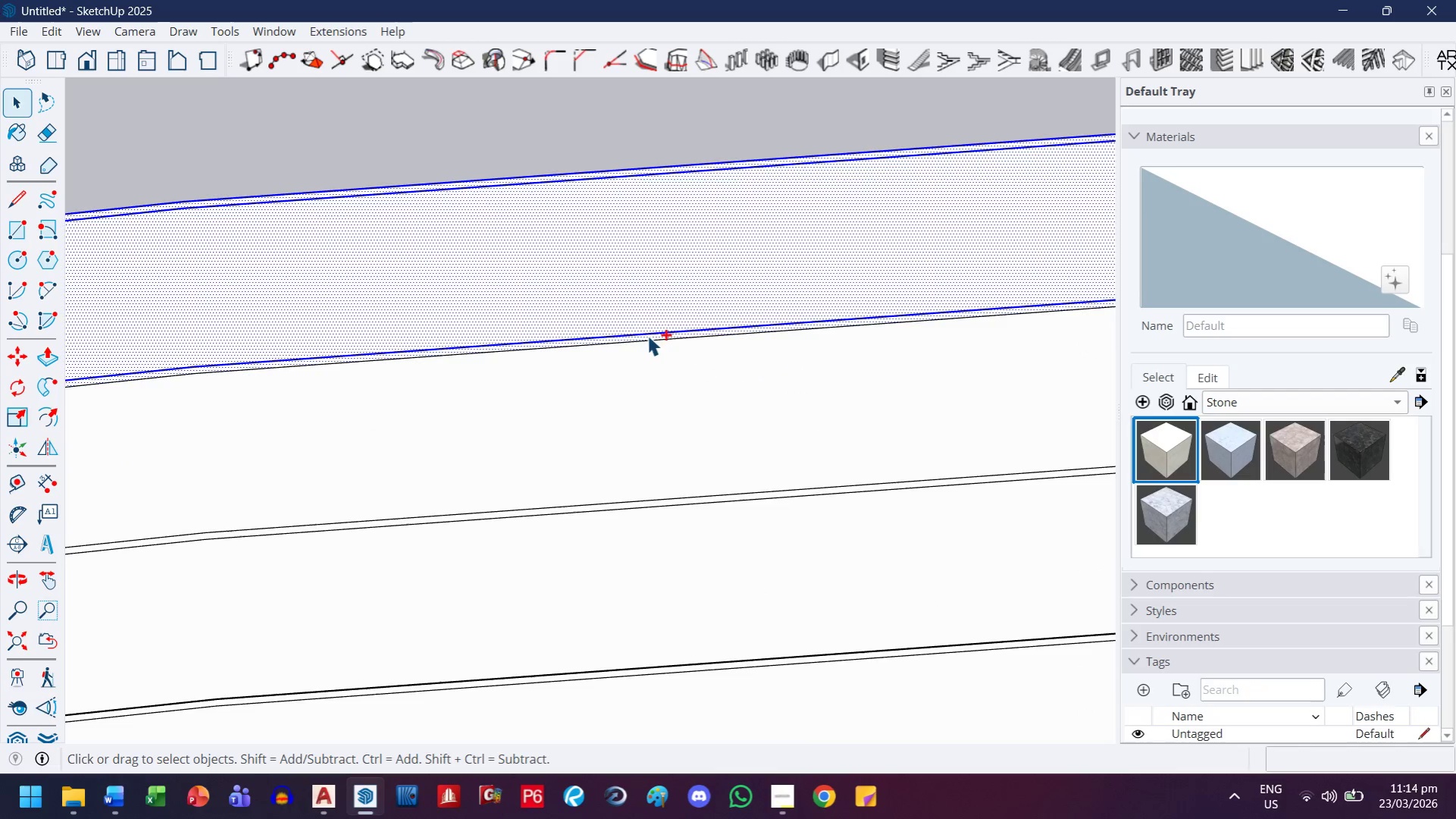 
hold_key(key=ControlLeft, duration=1.51)
left_click([648, 336])
 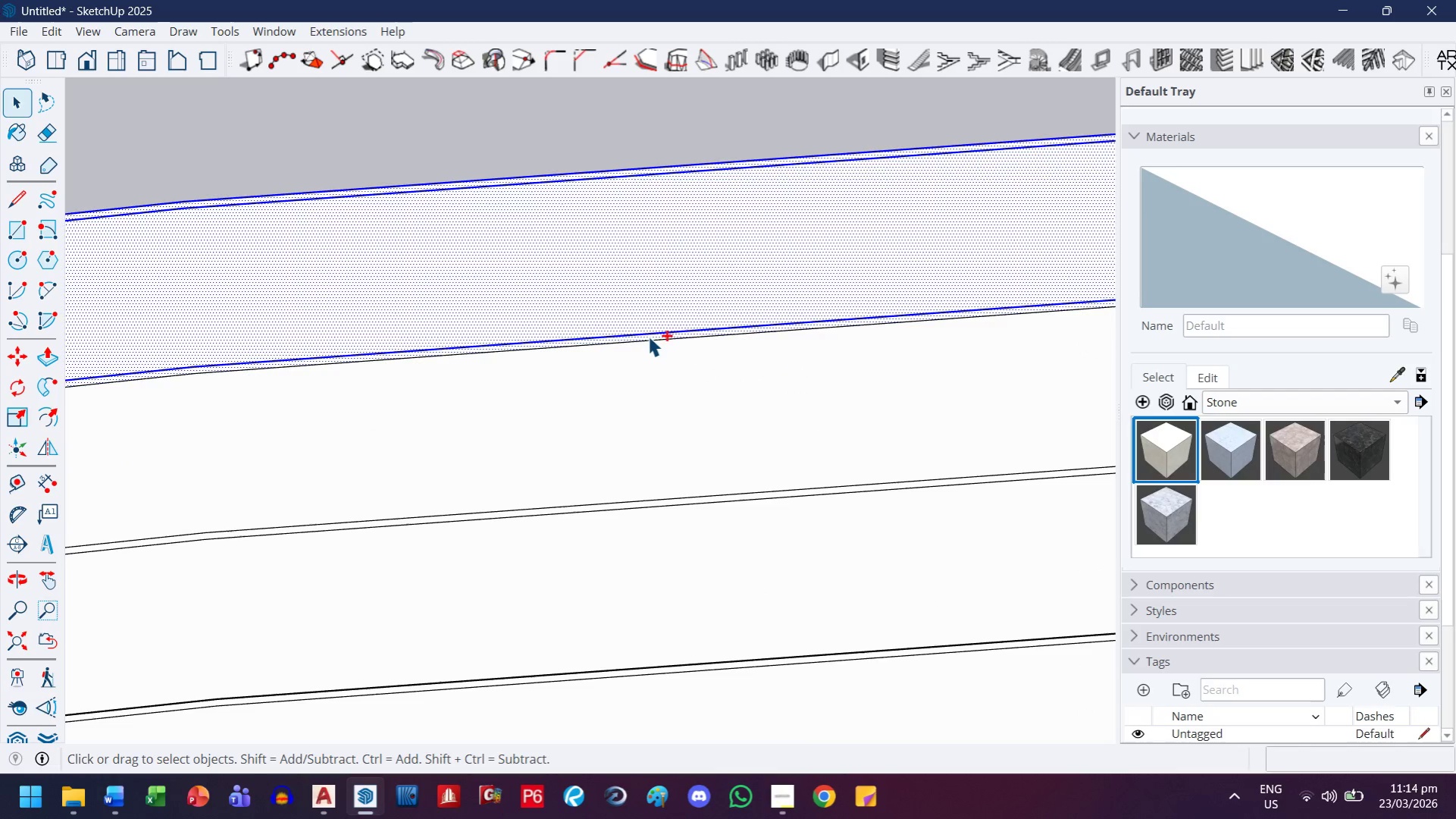 
double_click([648, 336])
 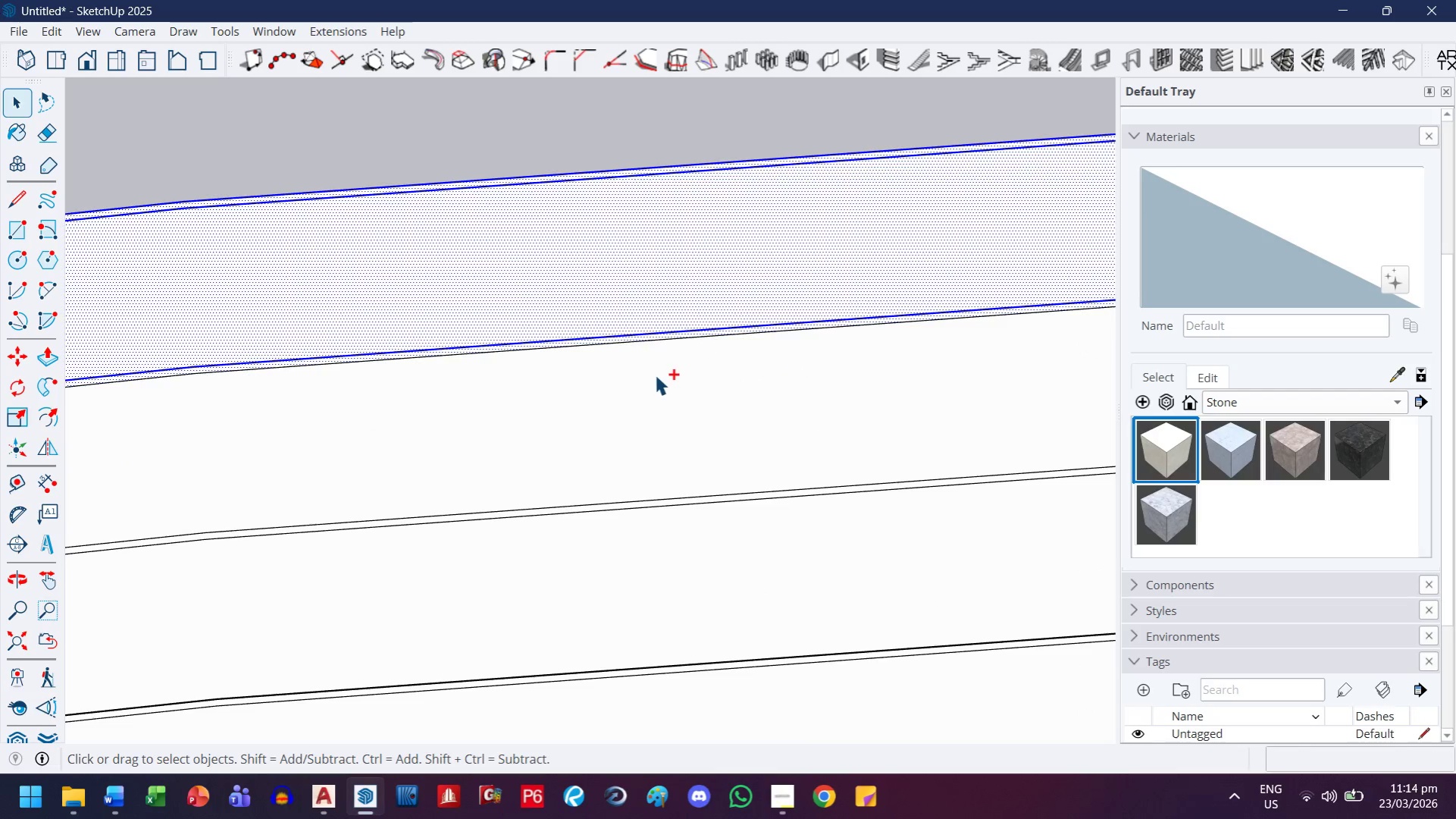 
triple_click([655, 375])
 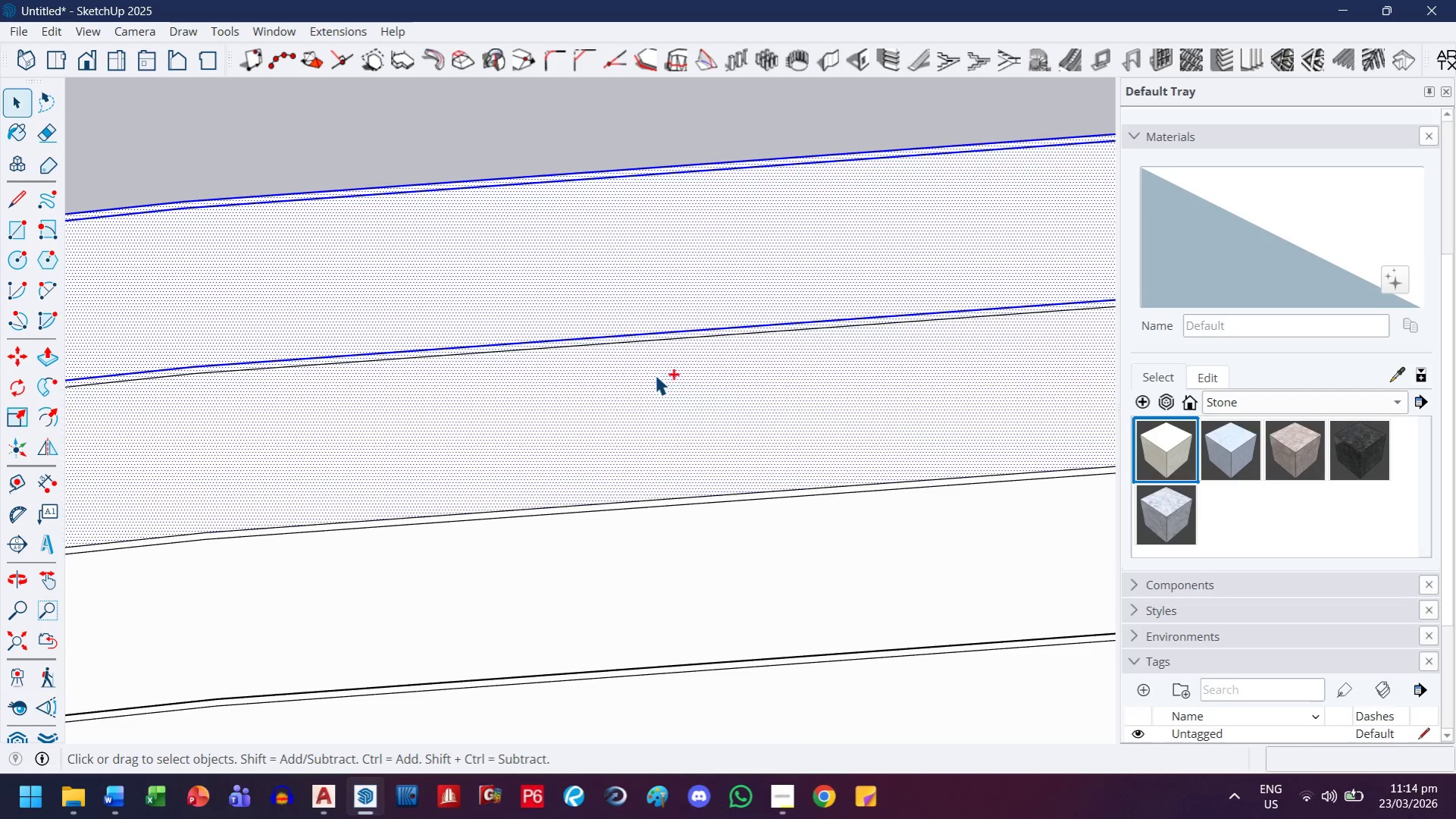 
triple_click([655, 375])
 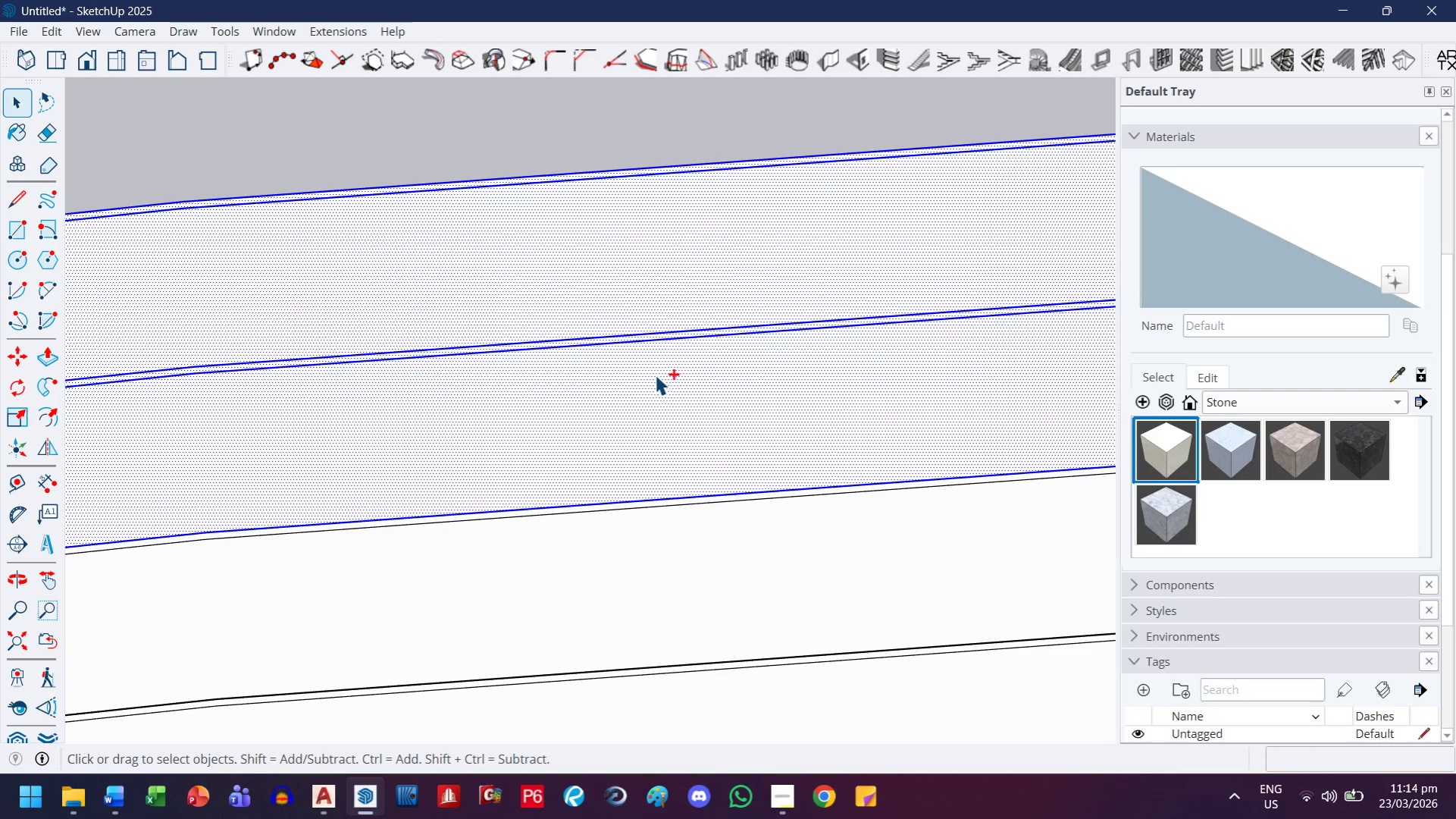 
hold_key(key=ControlLeft, duration=0.42)
 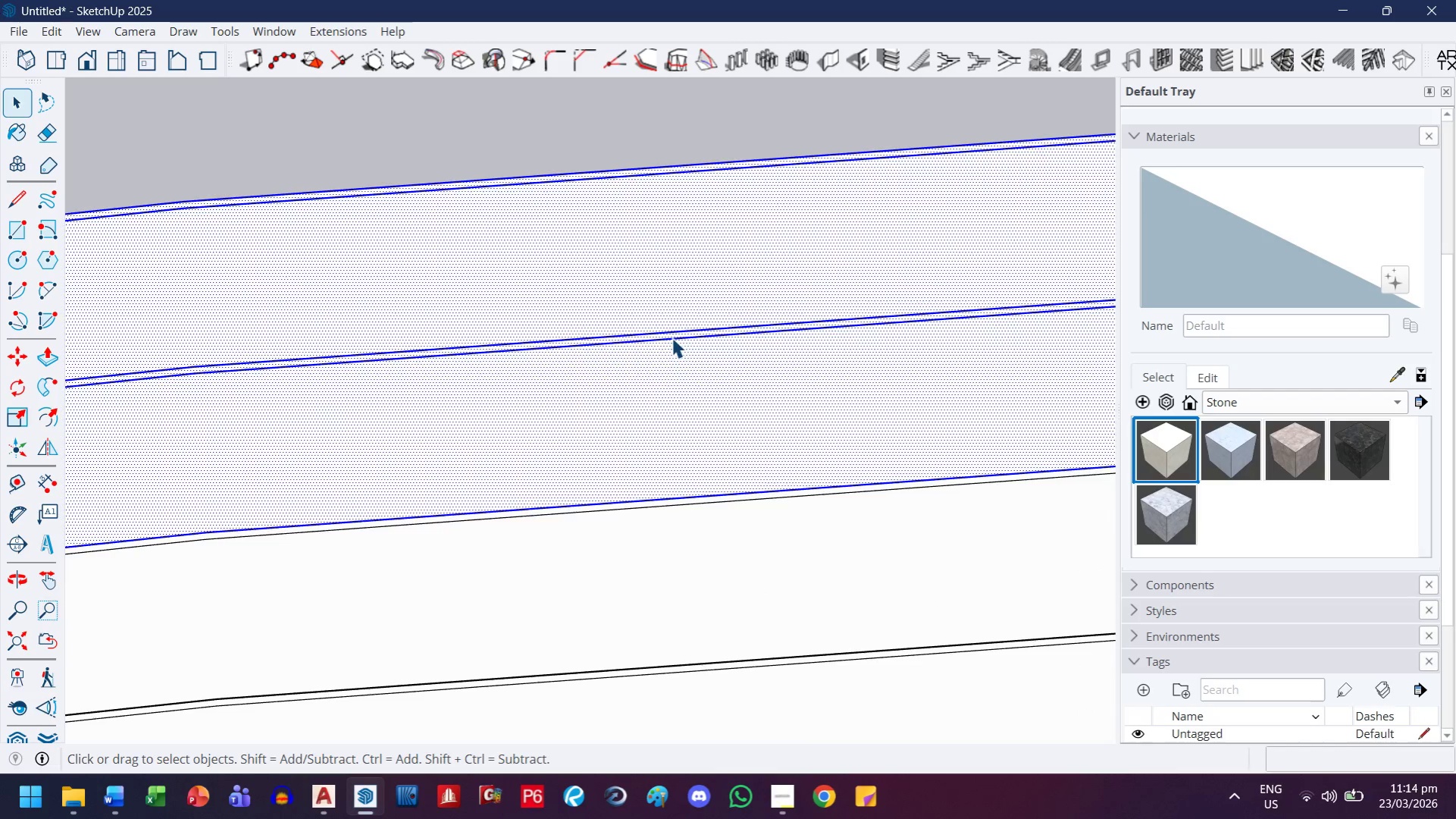 
hold_key(key=ControlLeft, duration=0.81)
 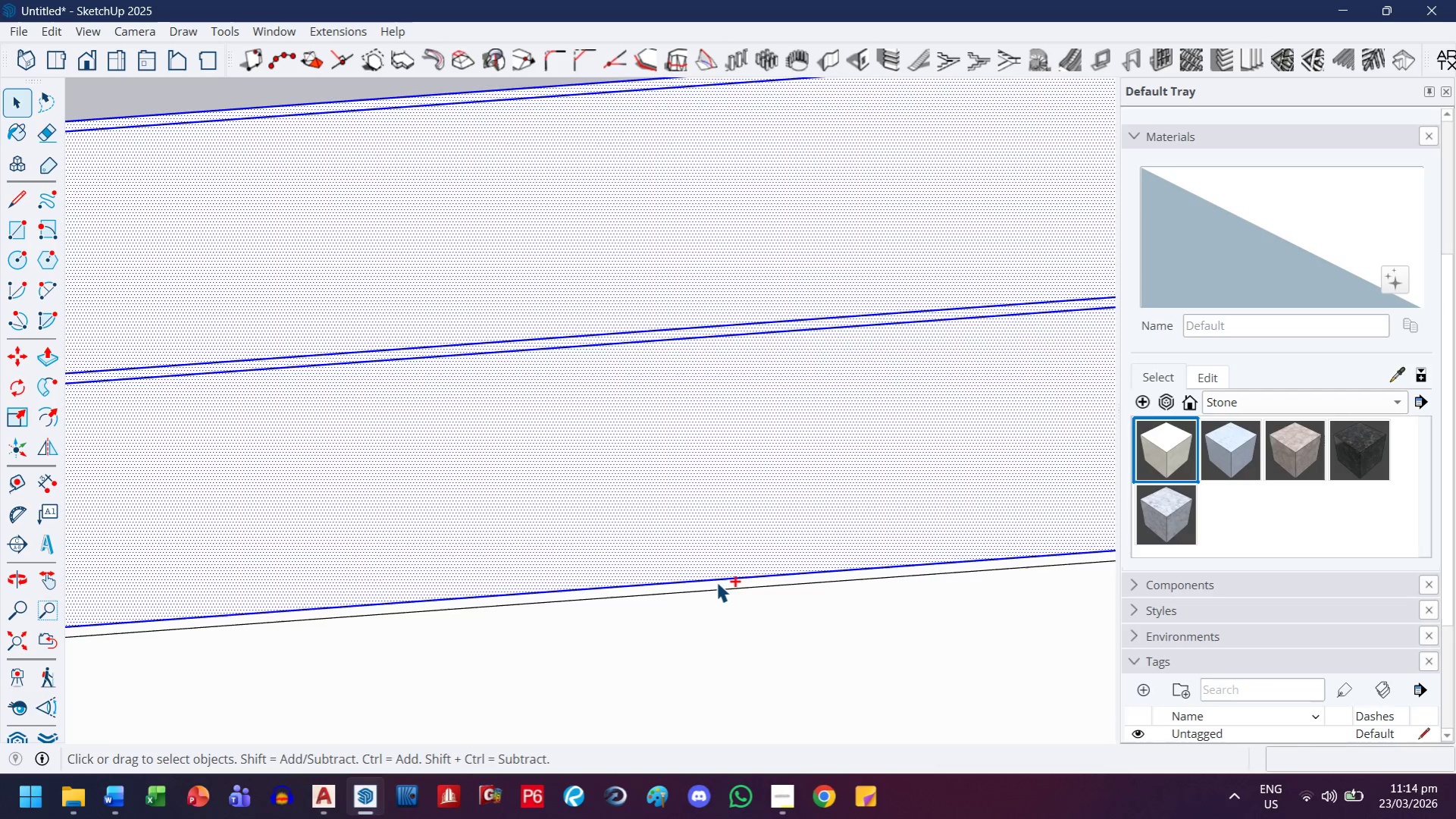 
scroll: coordinate [672, 337], scroll_direction: up, amount: 4.0
 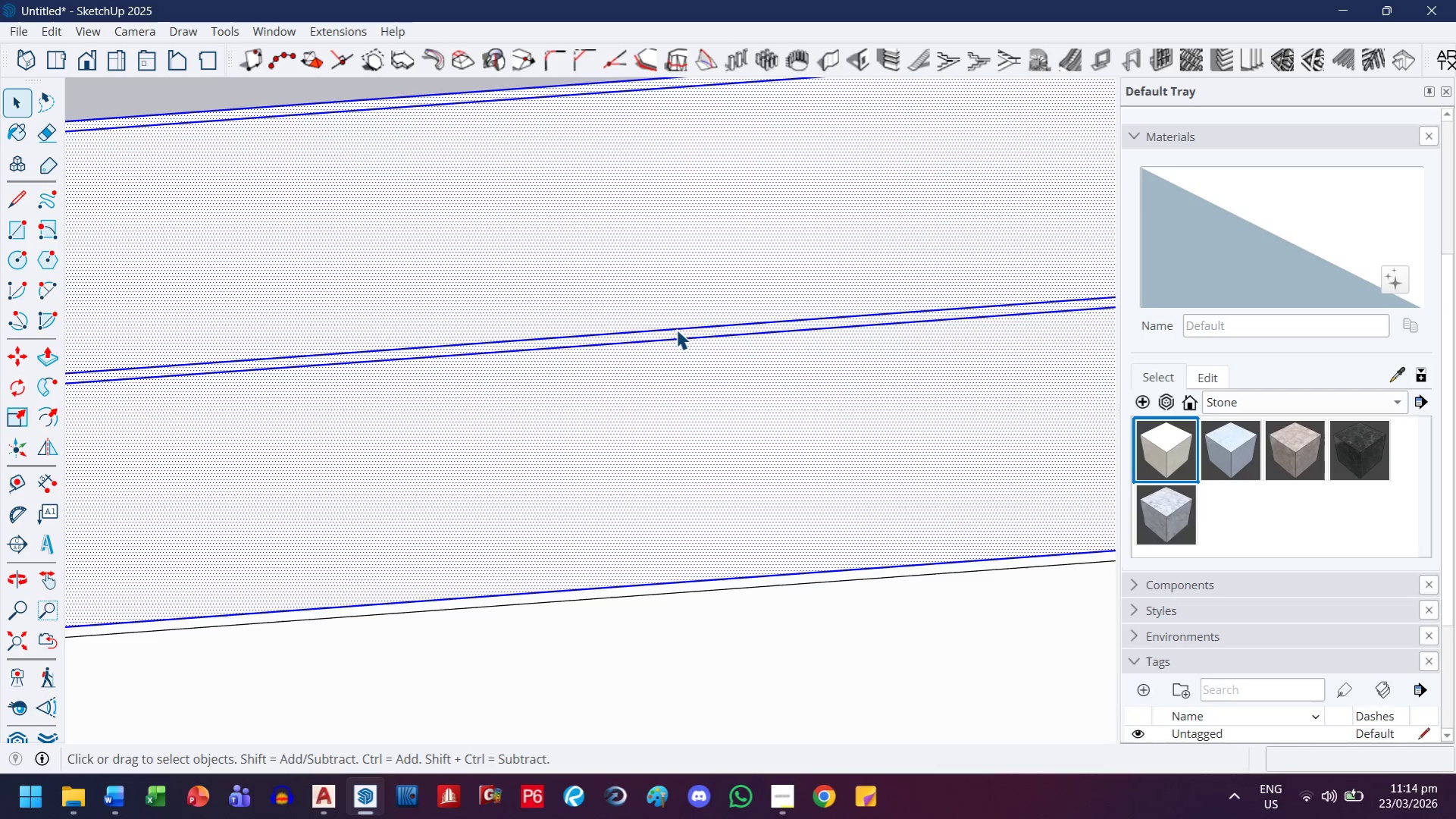 
left_click([675, 333])
 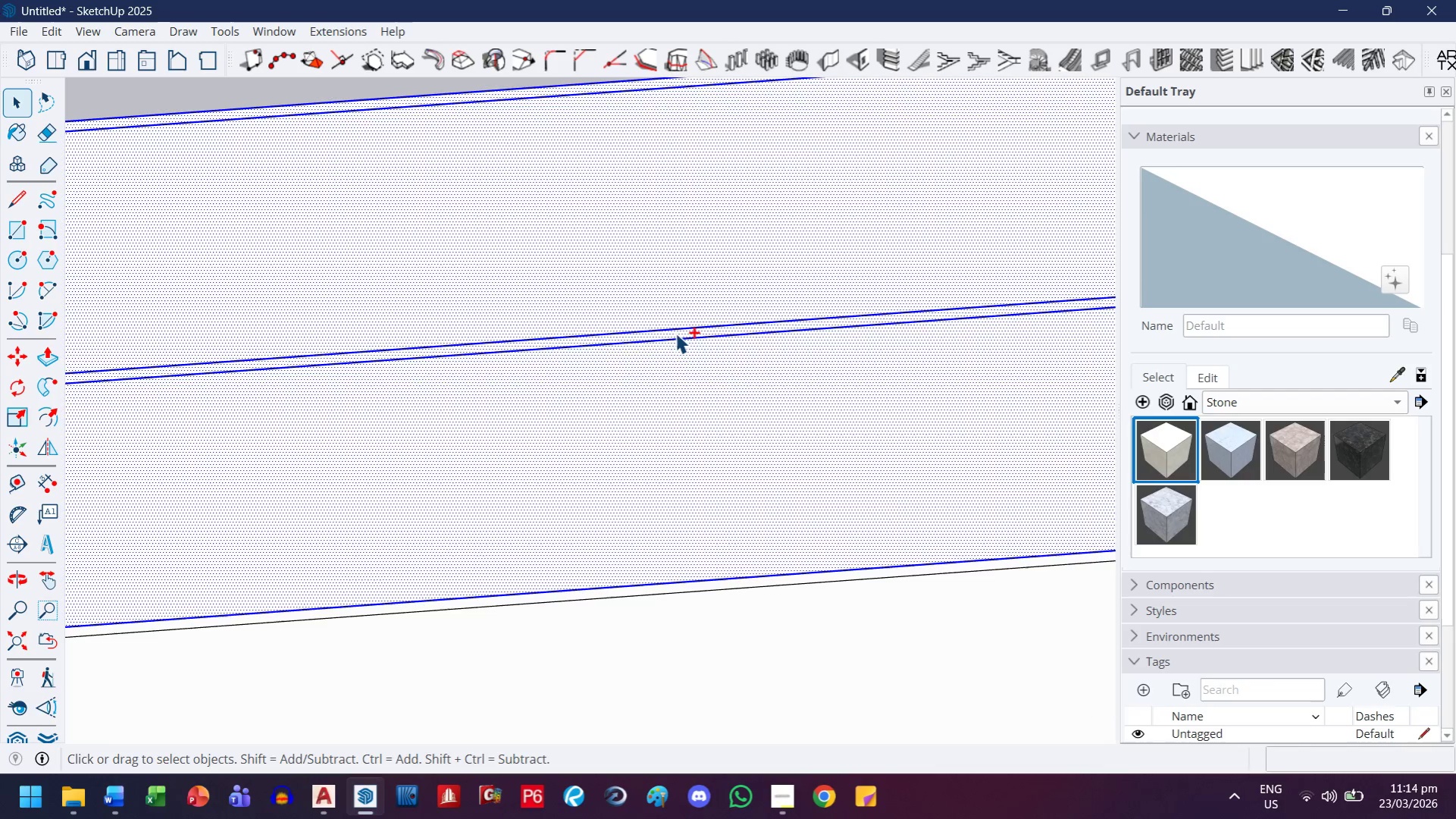 
double_click([675, 333])
 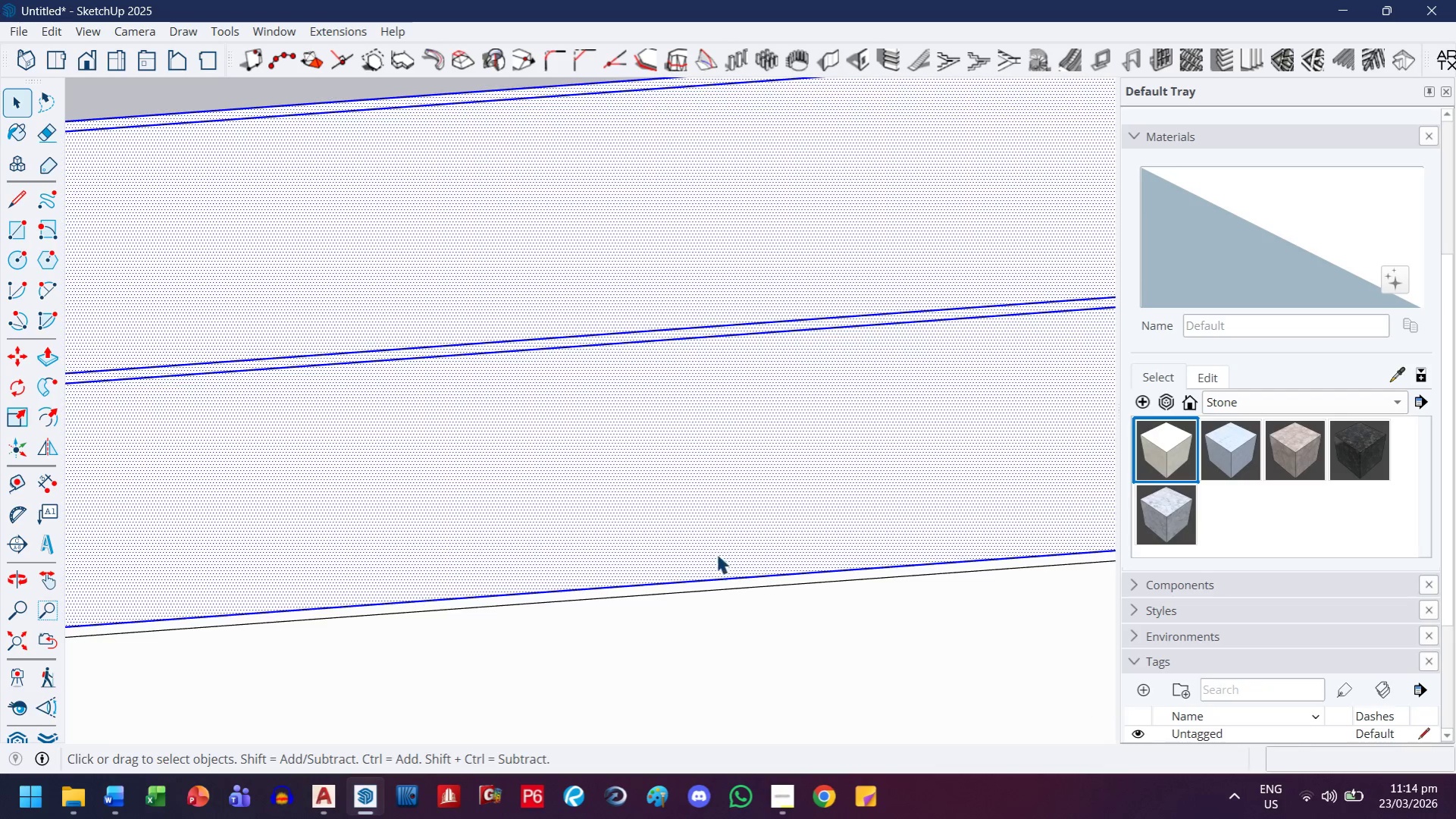 
hold_key(key=ControlLeft, duration=1.52)
left_click([716, 585])
 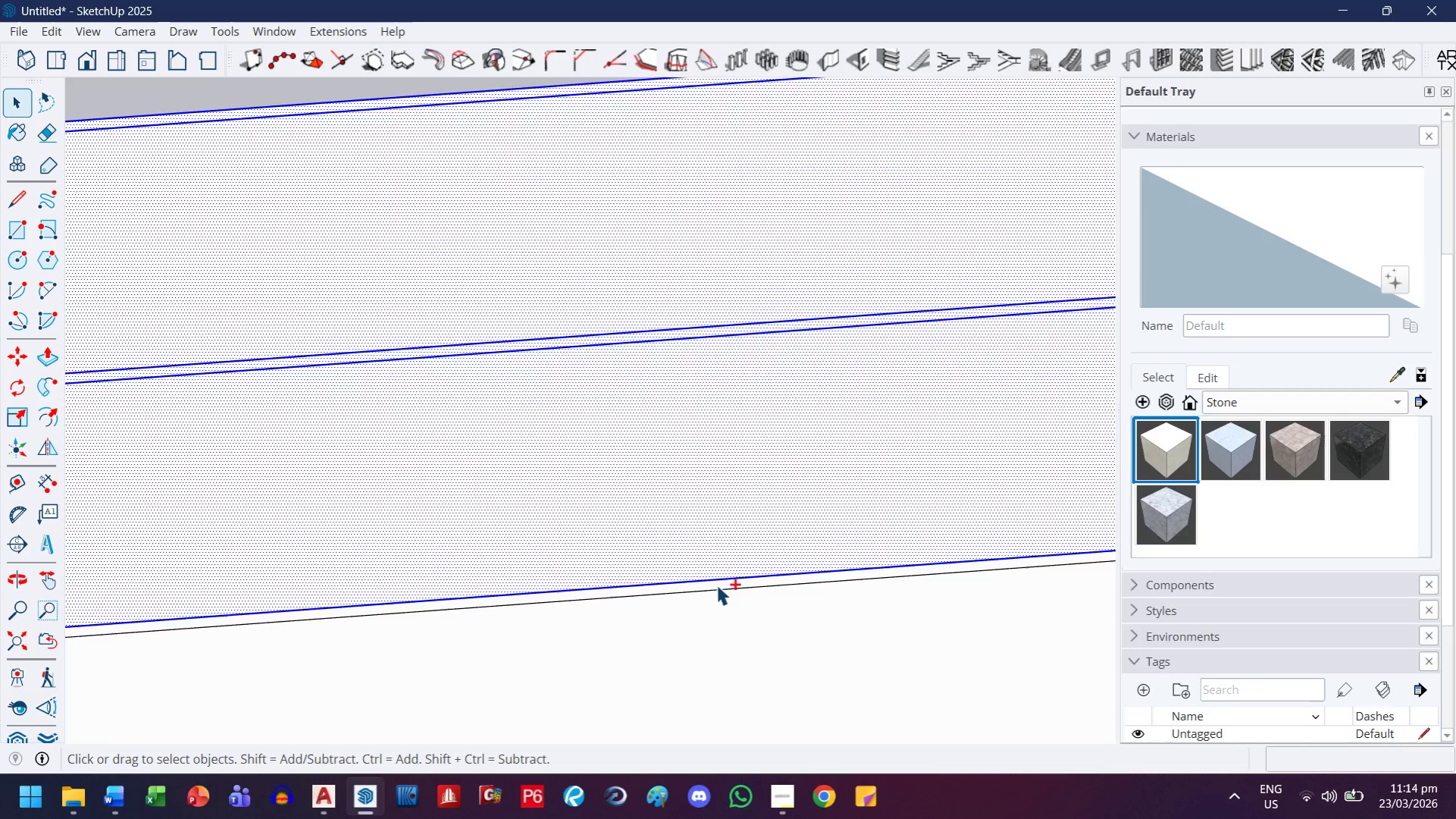 
double_click([716, 585])
 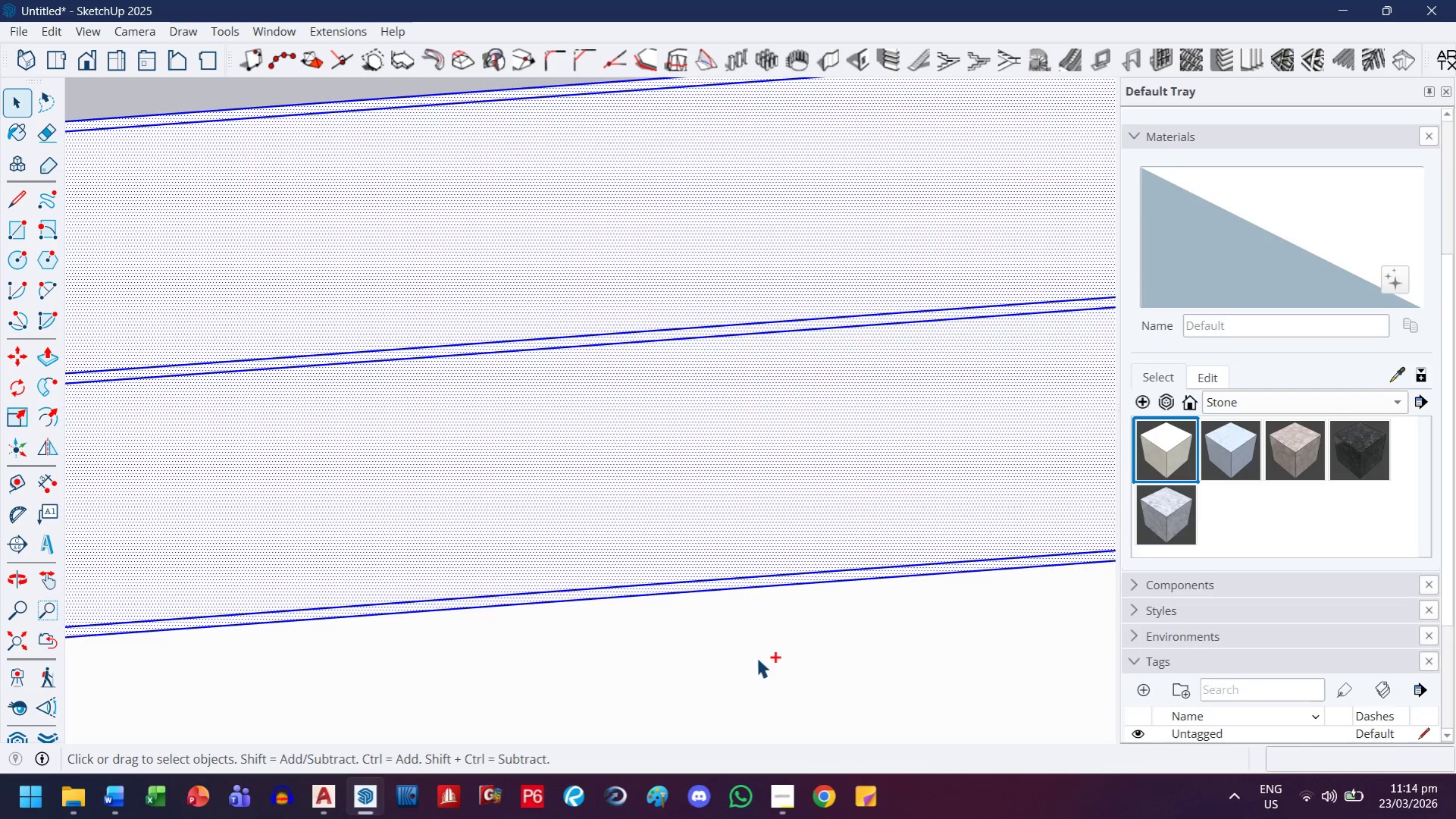 
triple_click([756, 657])
 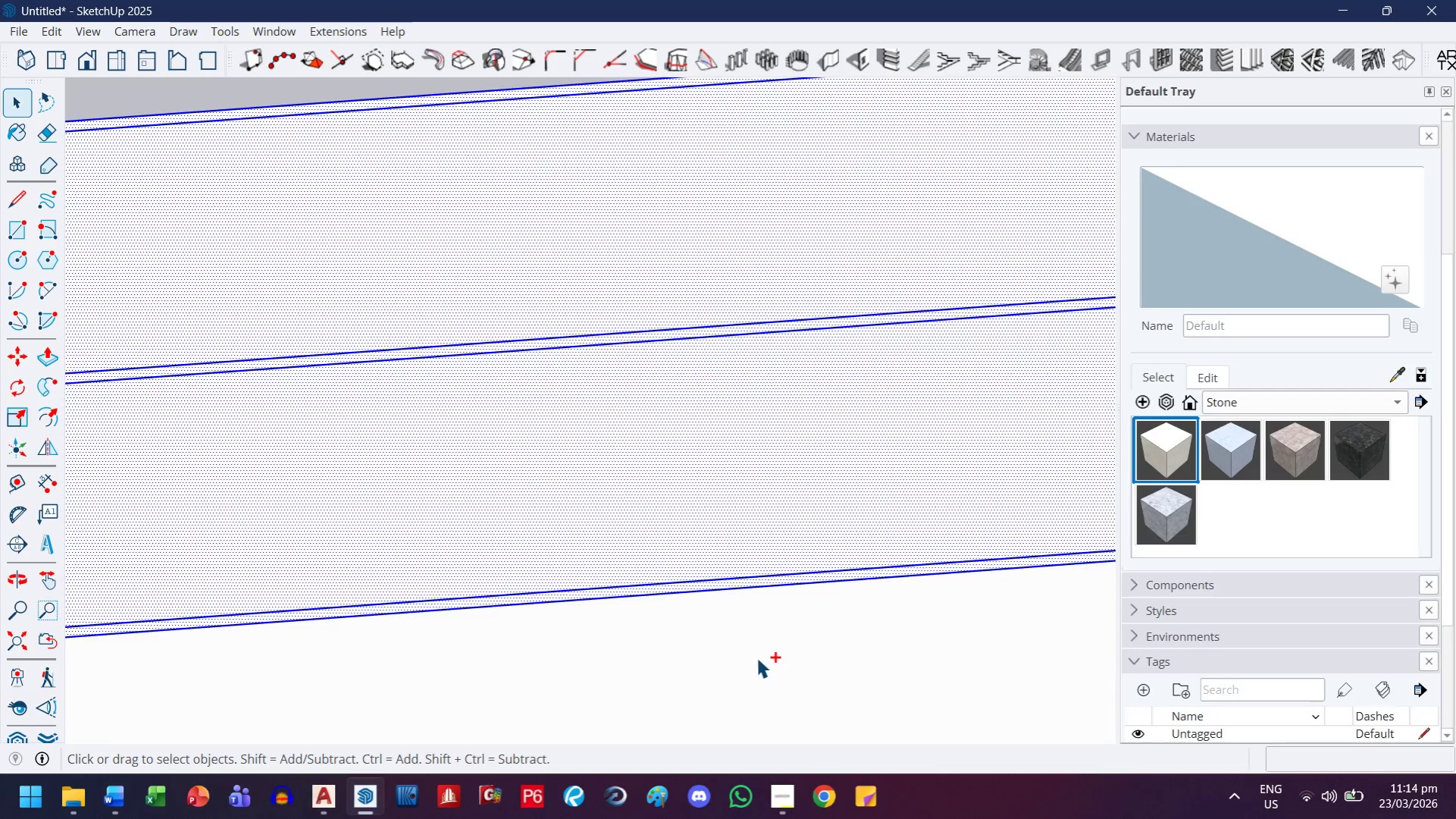 
triple_click([756, 657])
 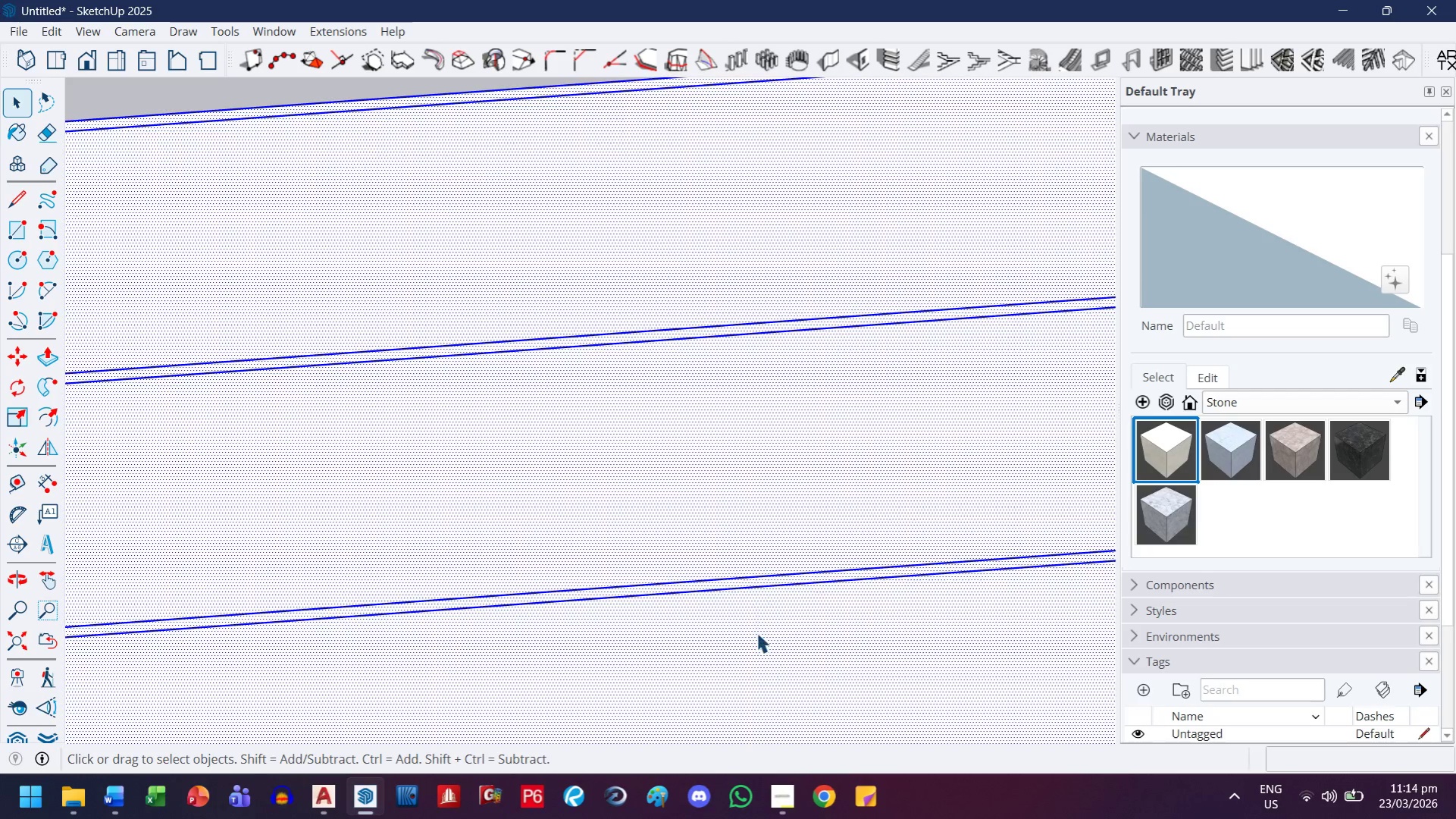 
key(H)
 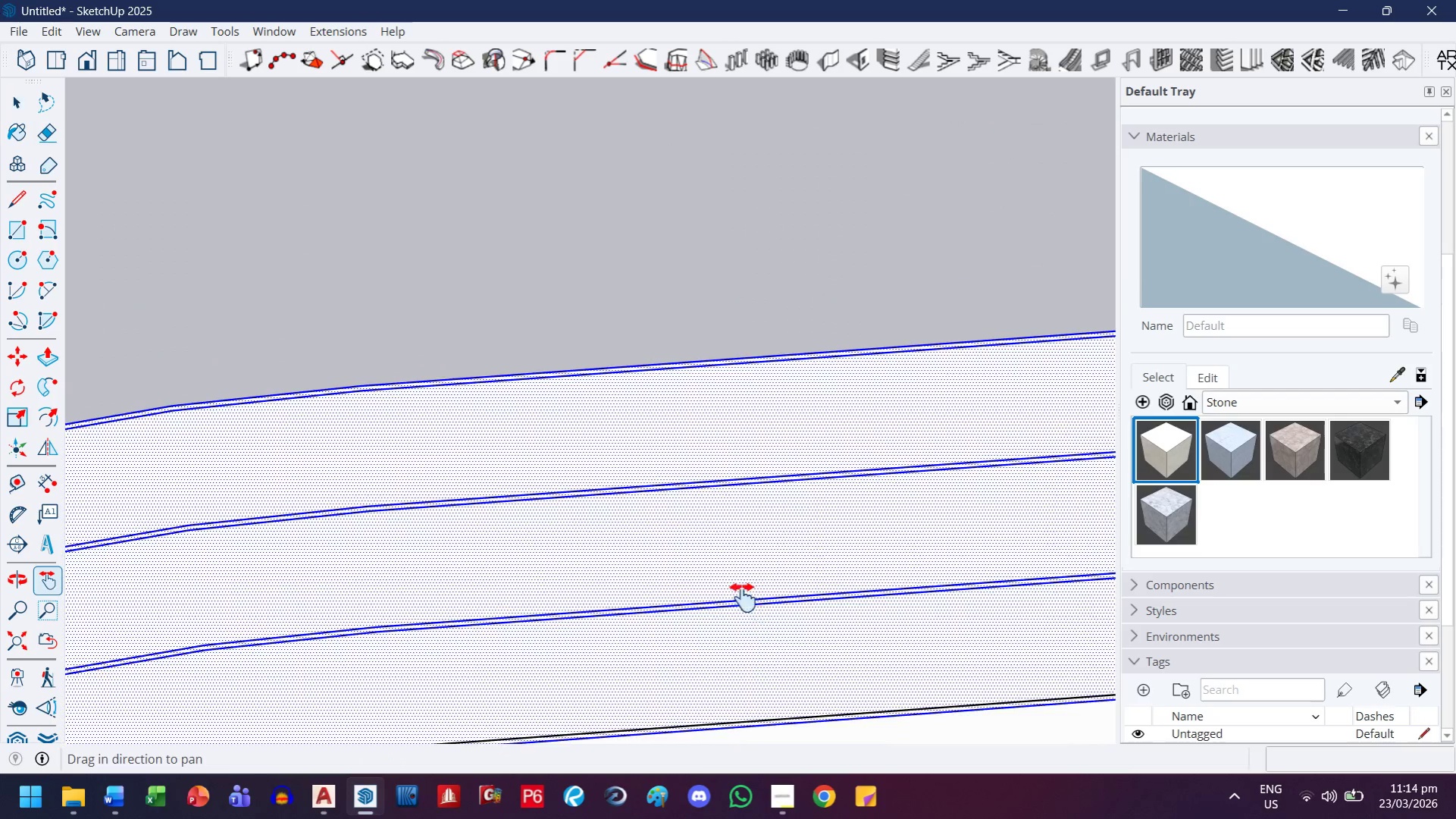 
left_click_drag(start_coordinate=[755, 619], to_coordinate=[628, 297])
 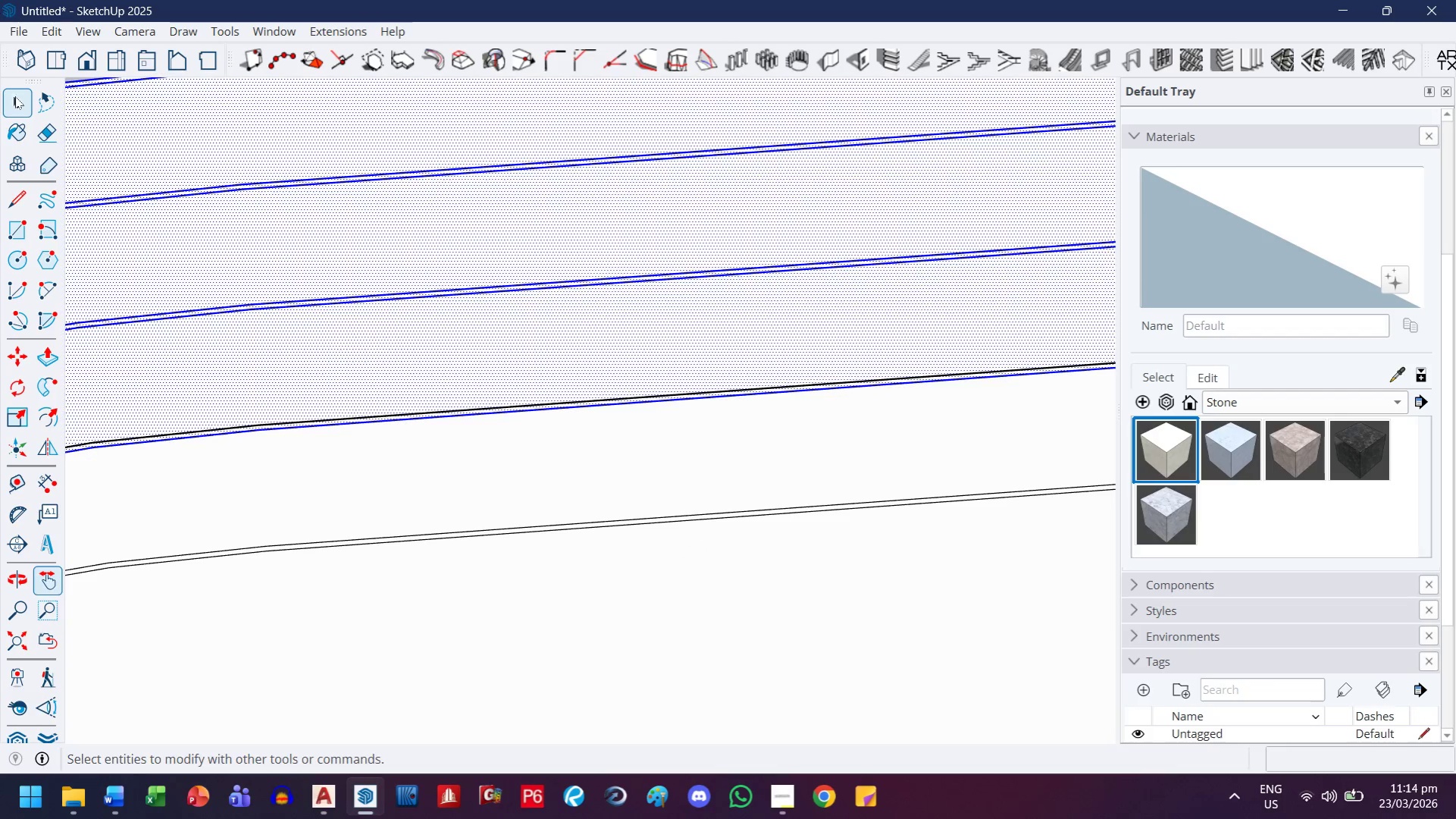 
scroll: coordinate [756, 612], scroll_direction: down, amount: 8.0
 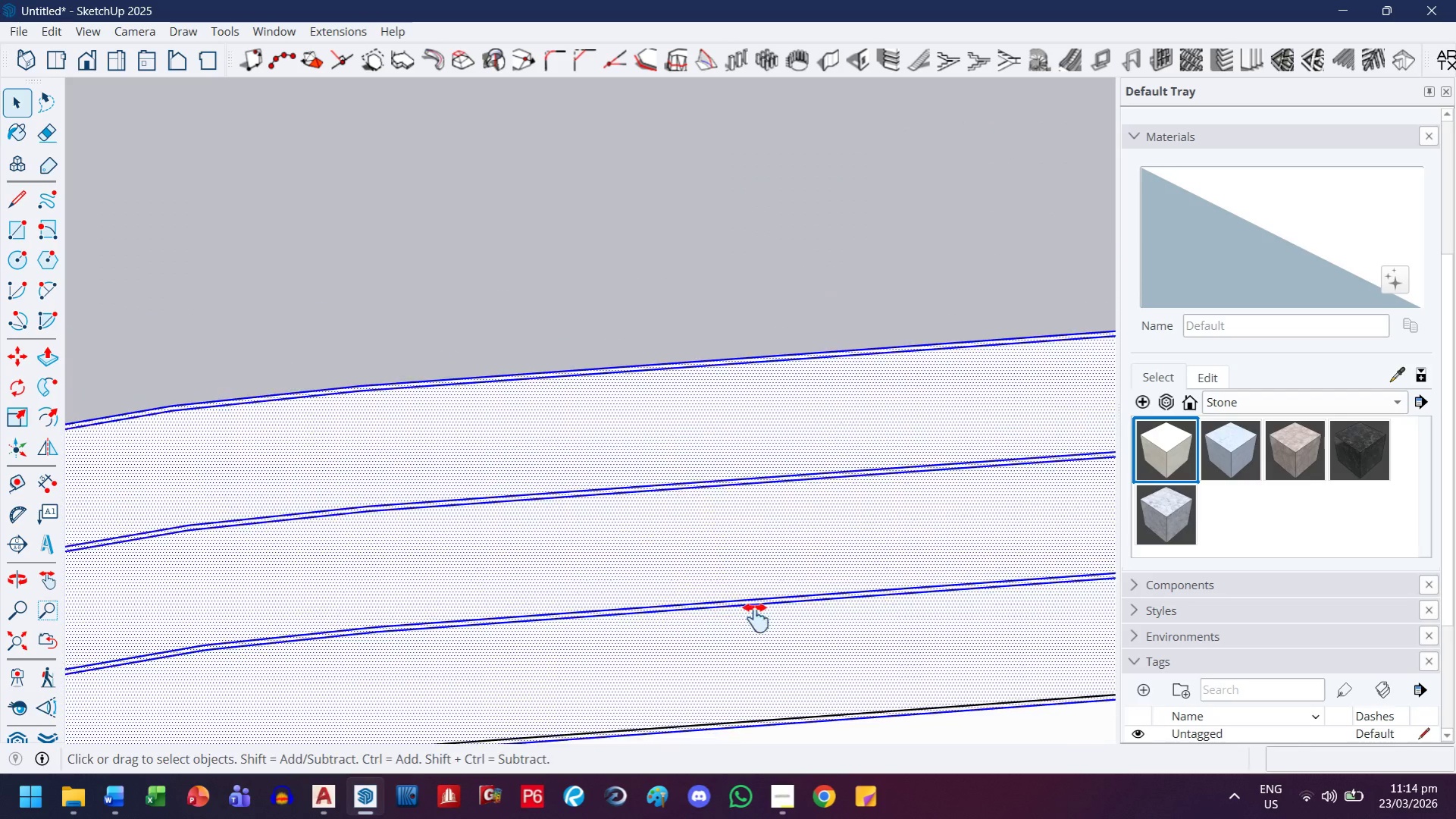 
hold_key(key=ControlLeft, duration=1.41)
 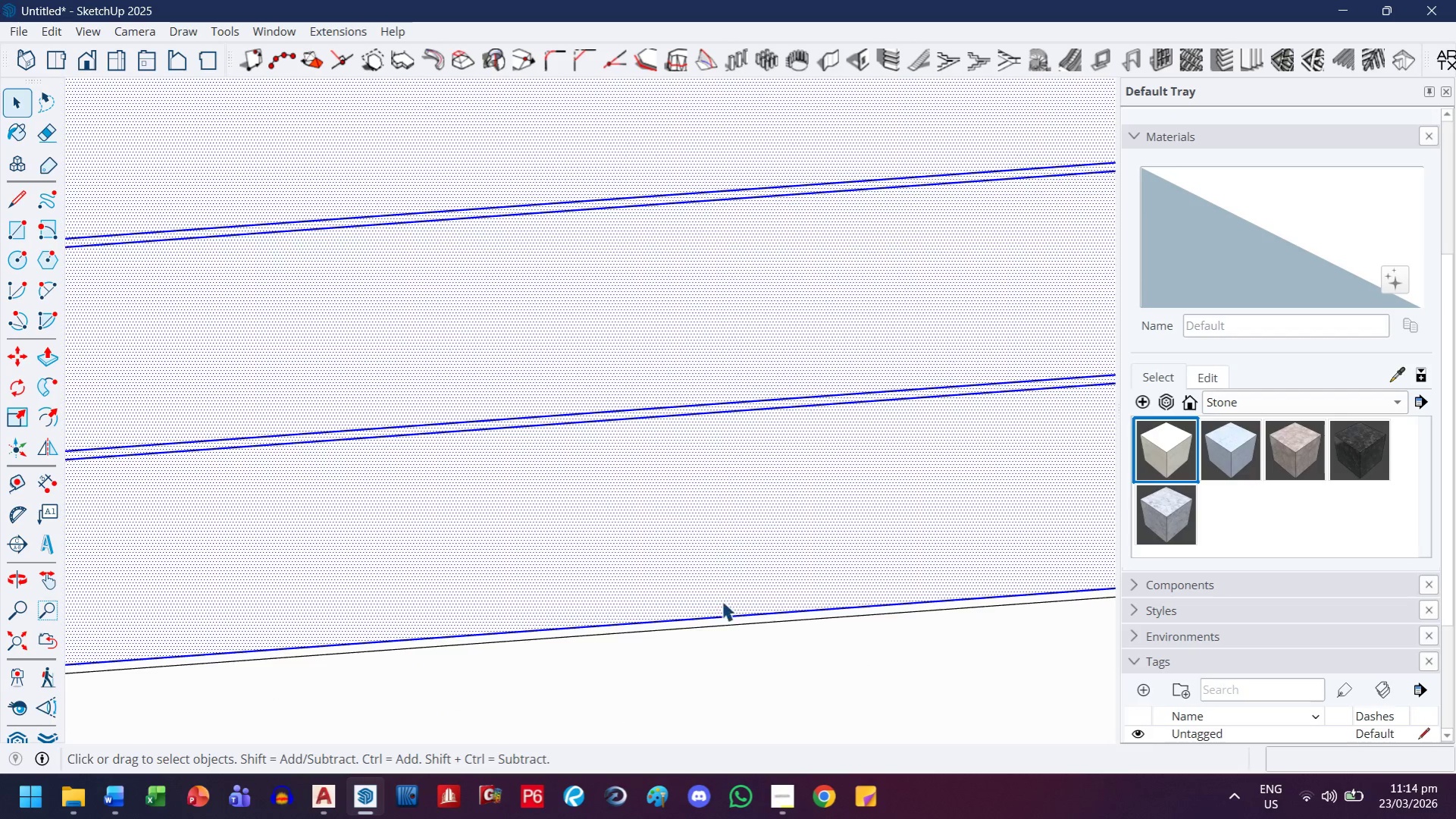 
scroll: coordinate [708, 384], scroll_direction: up, amount: 9.0
 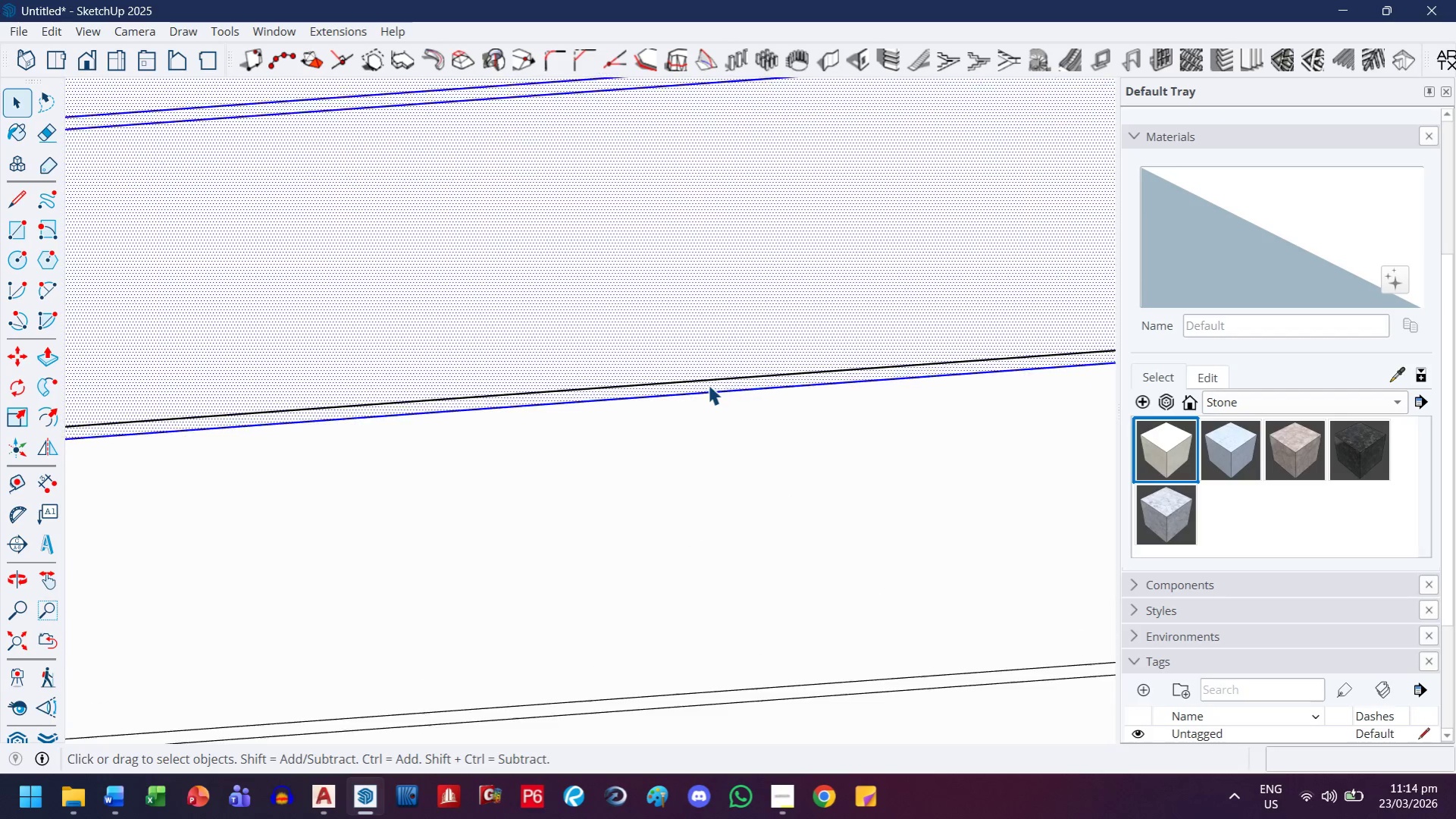 
left_click([715, 381])
 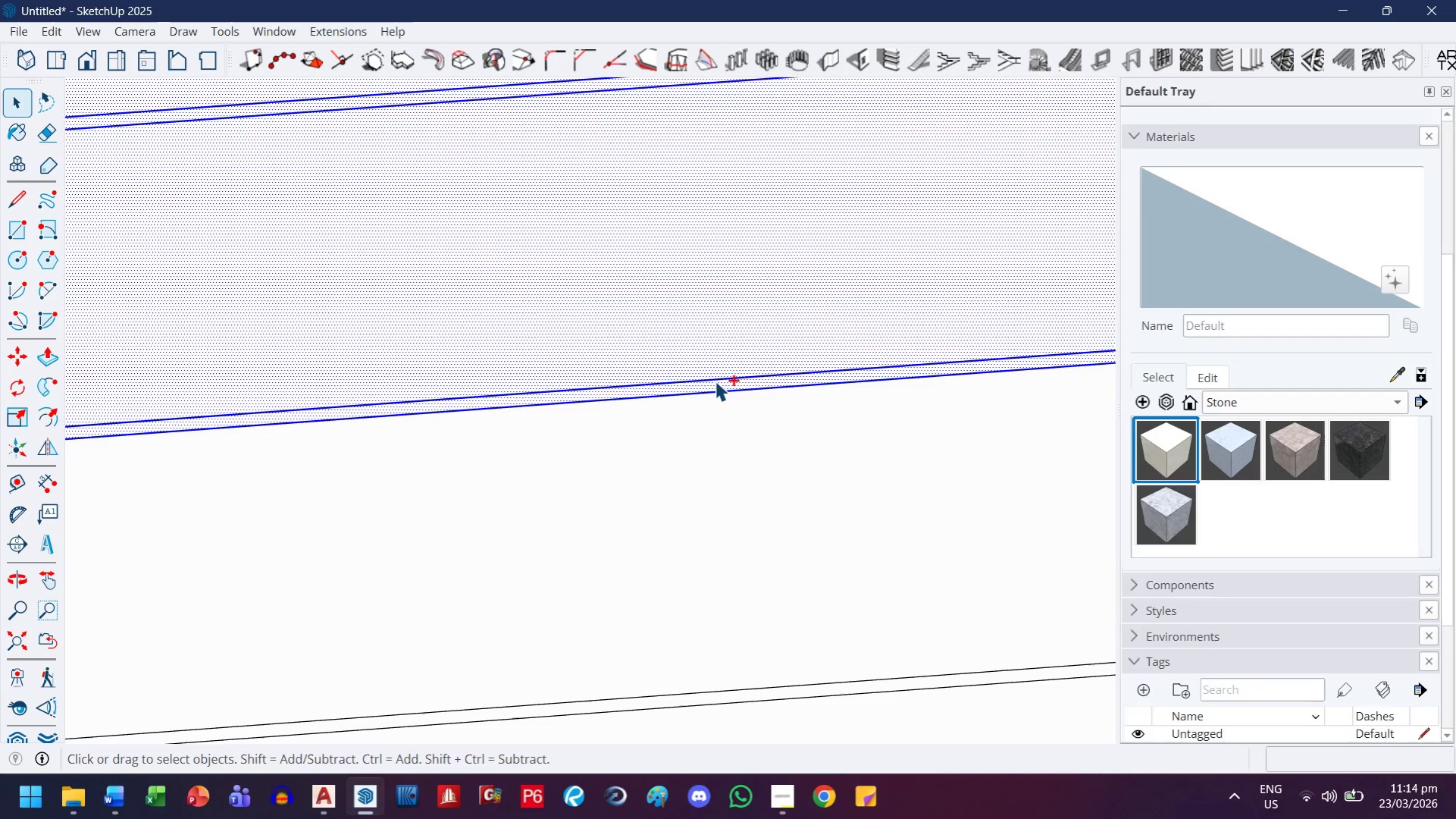 
double_click([715, 381])
 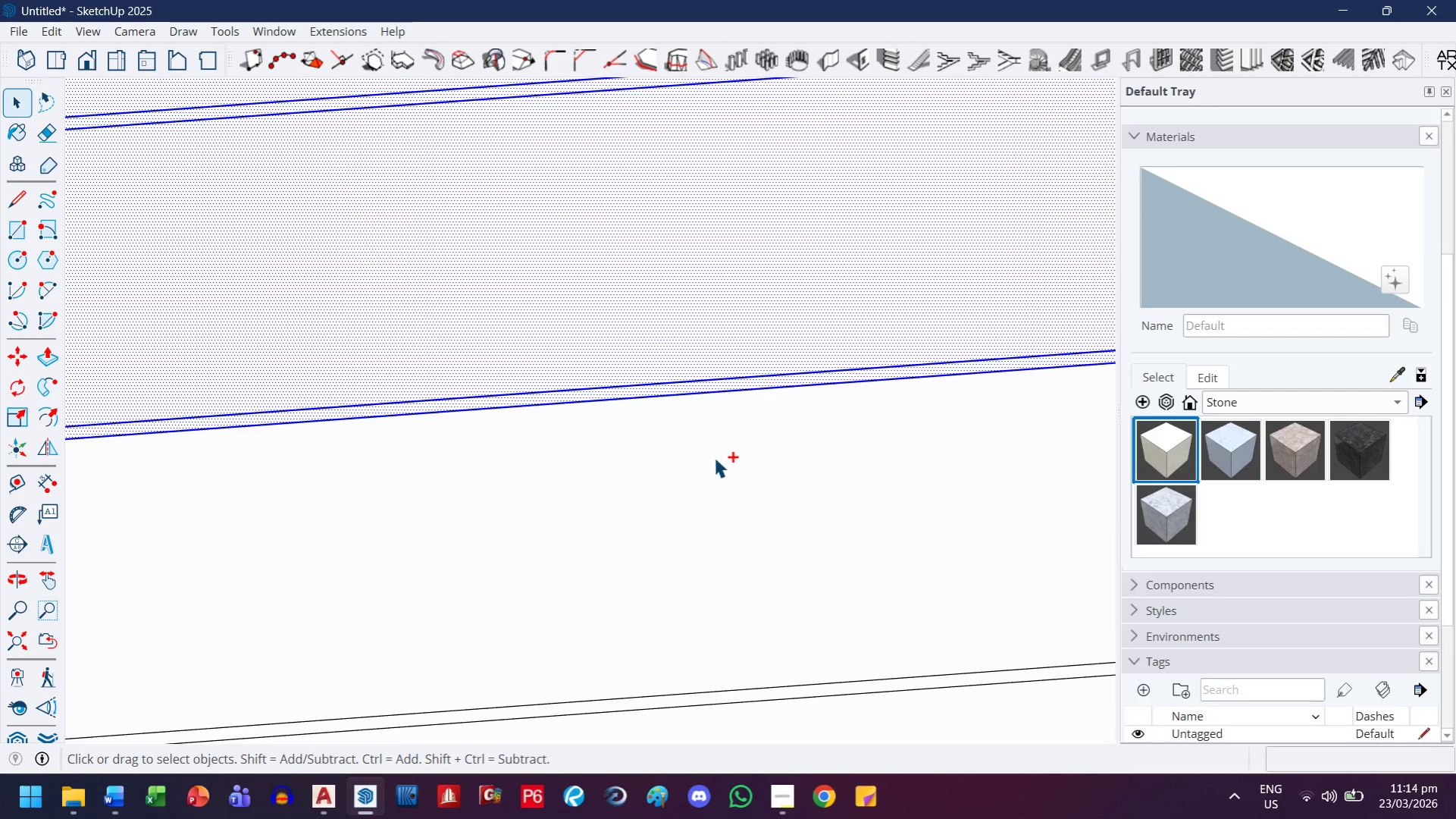 
triple_click([714, 457])
 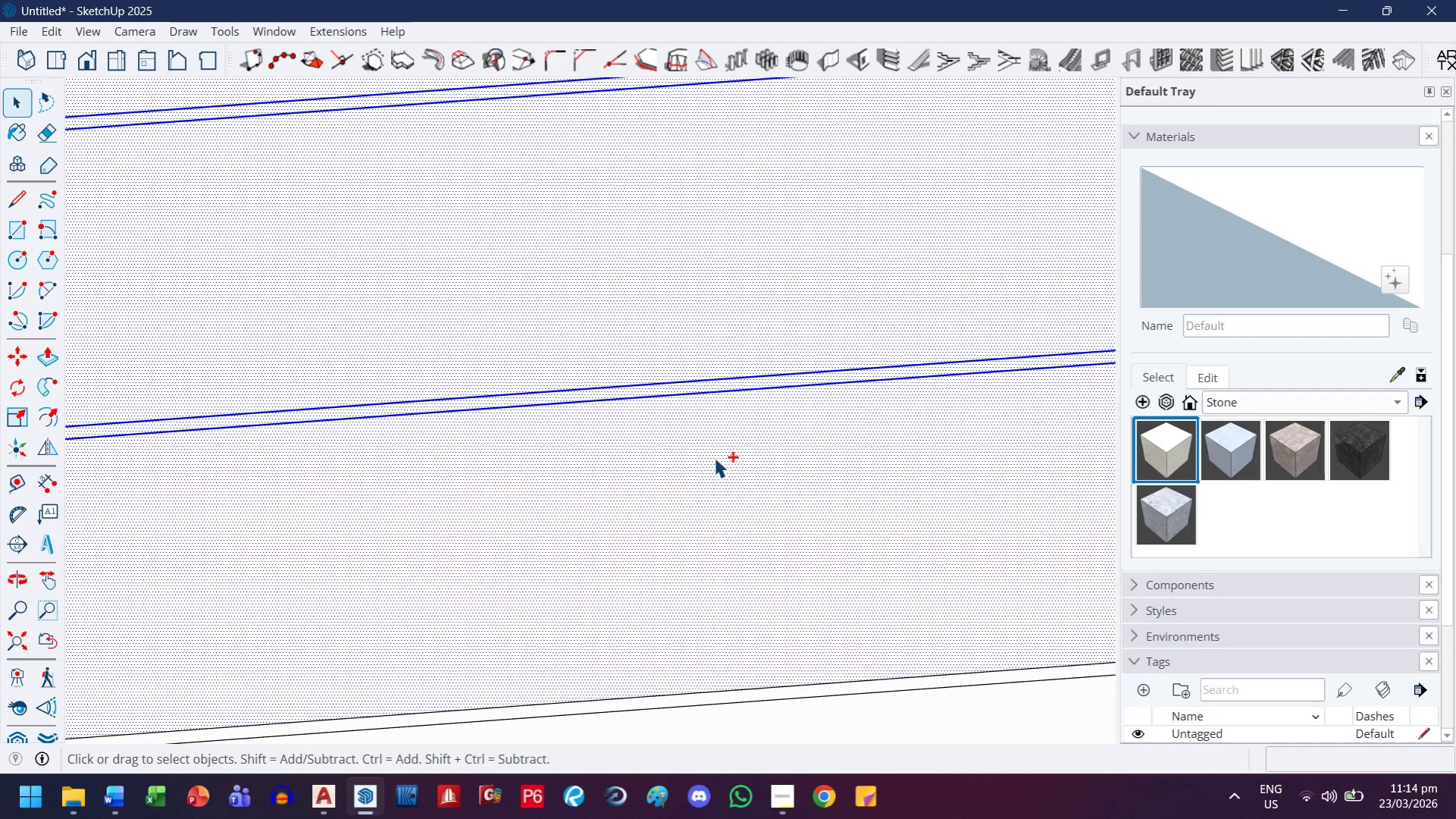 
triple_click([714, 457])
 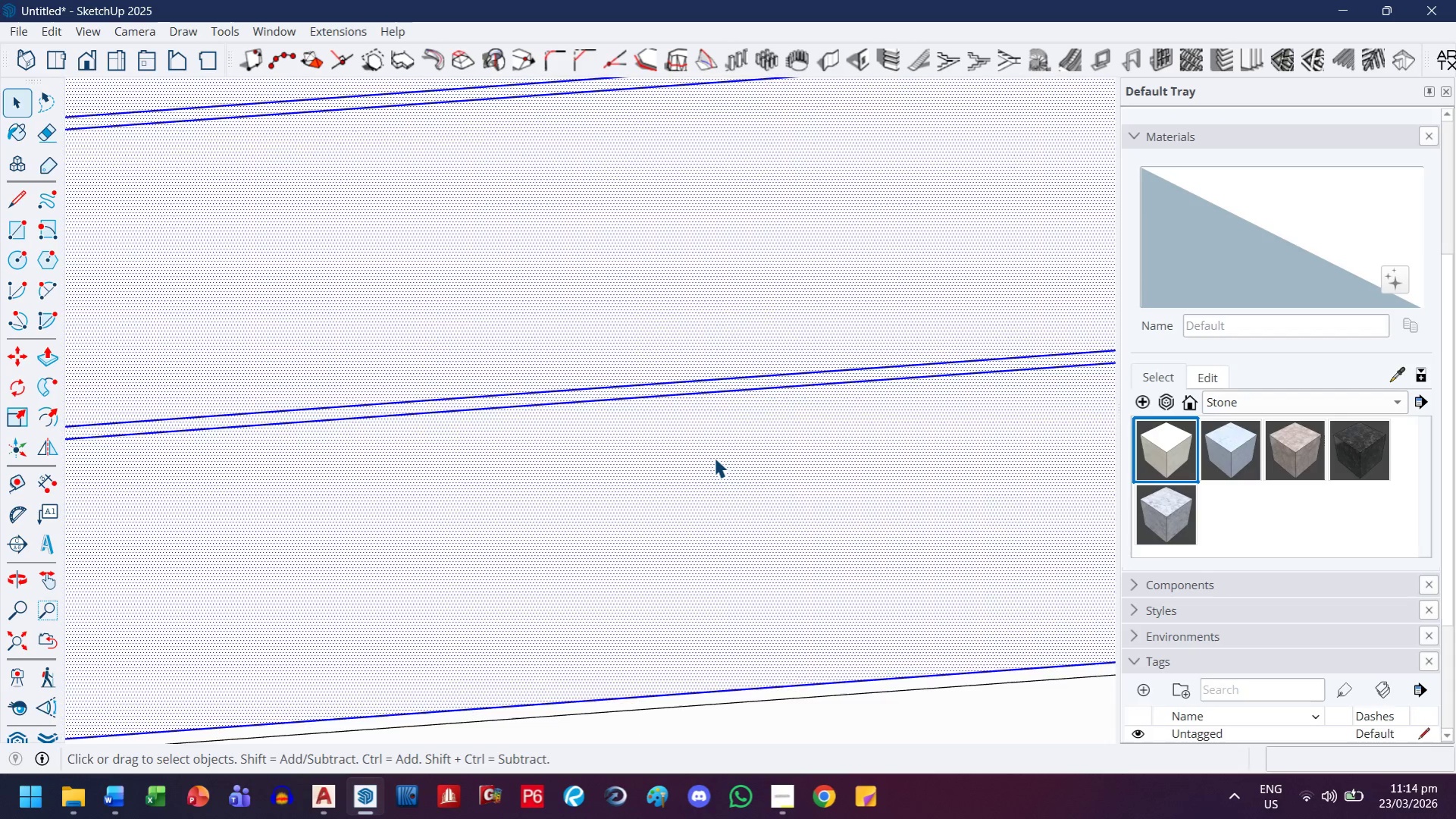 
hold_key(key=ControlLeft, duration=1.38)
left_click([738, 589])
 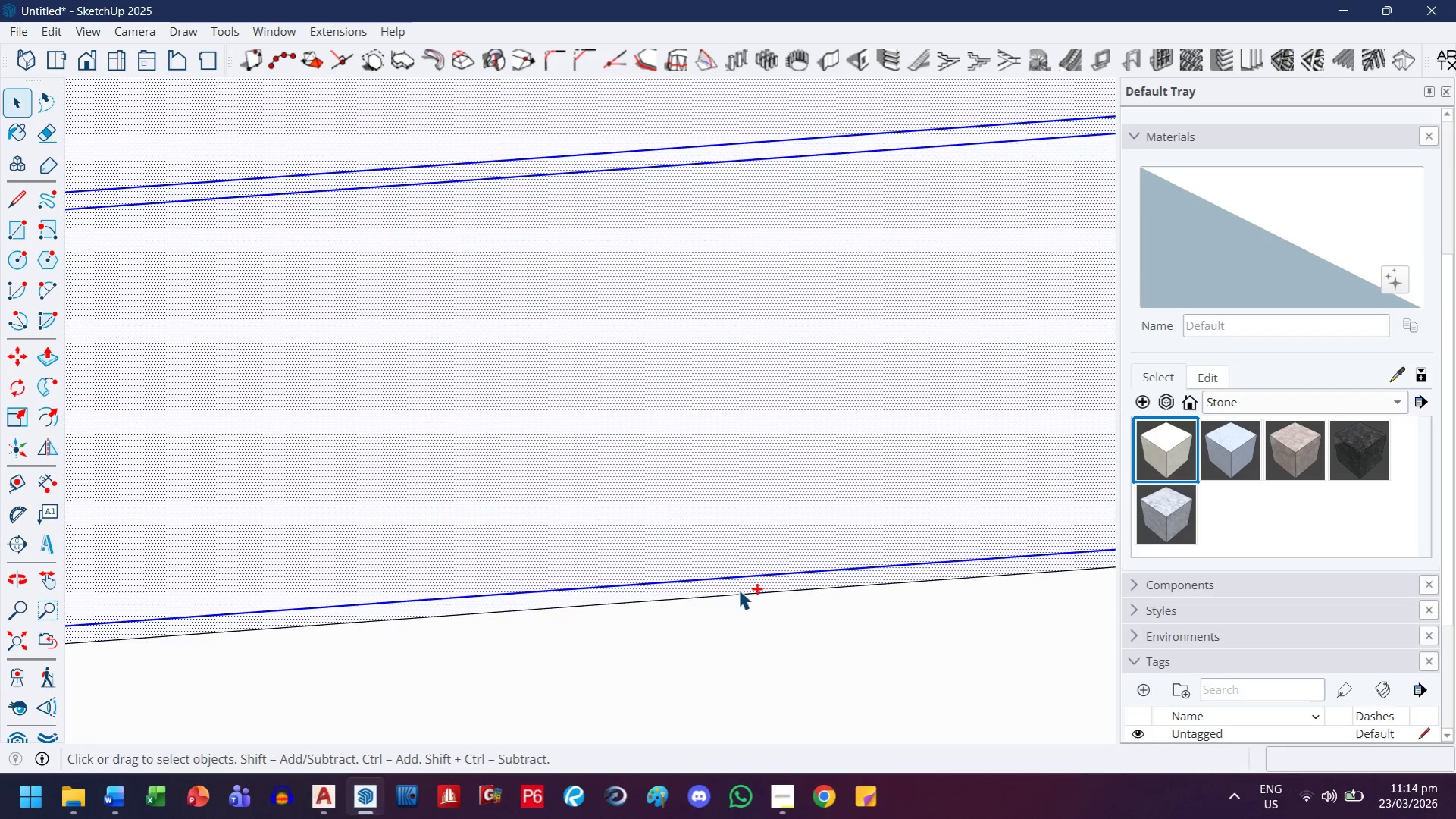 
scroll: coordinate [731, 627], scroll_direction: up, amount: 3.0
 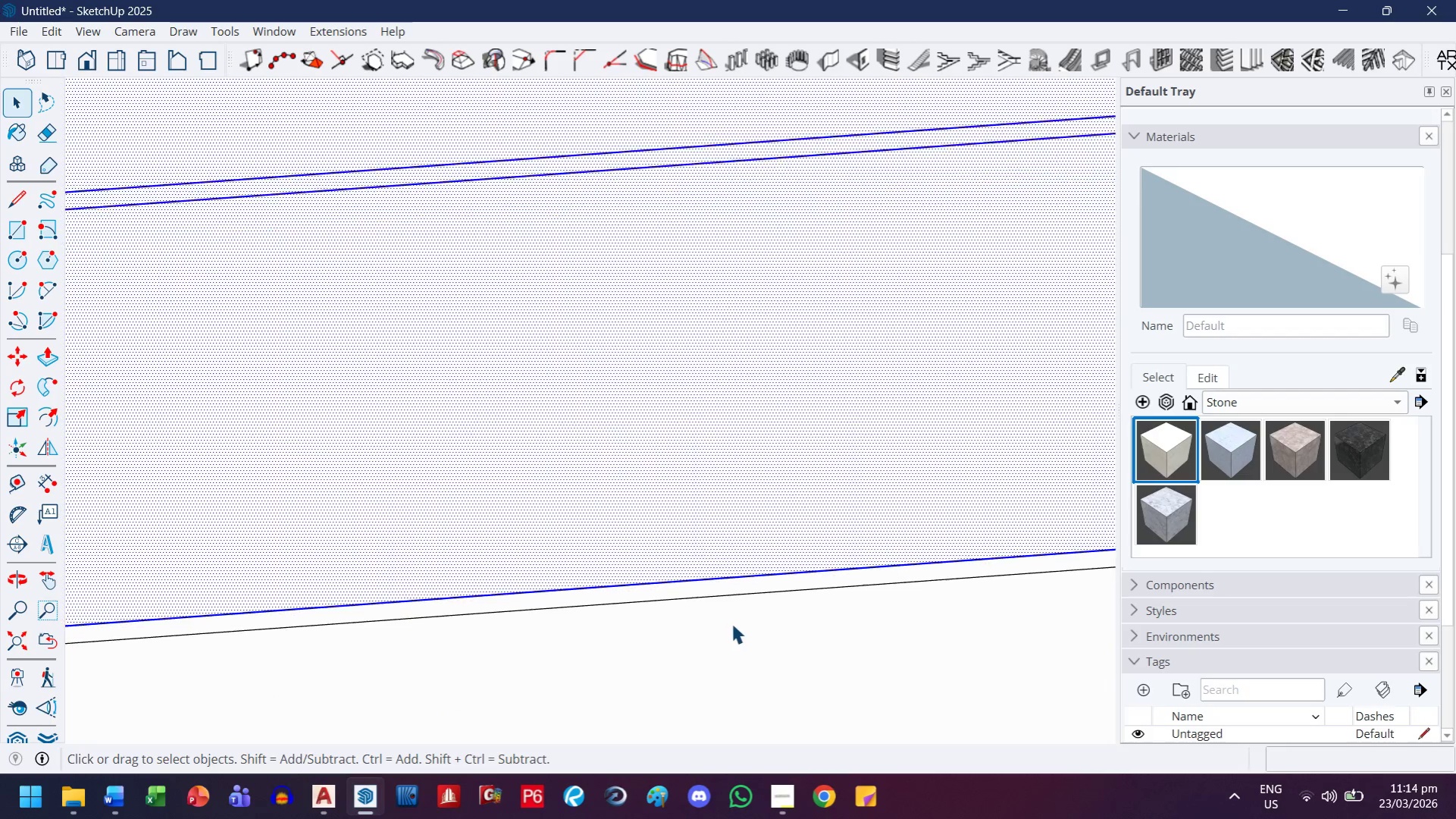 
double_click([738, 589])
 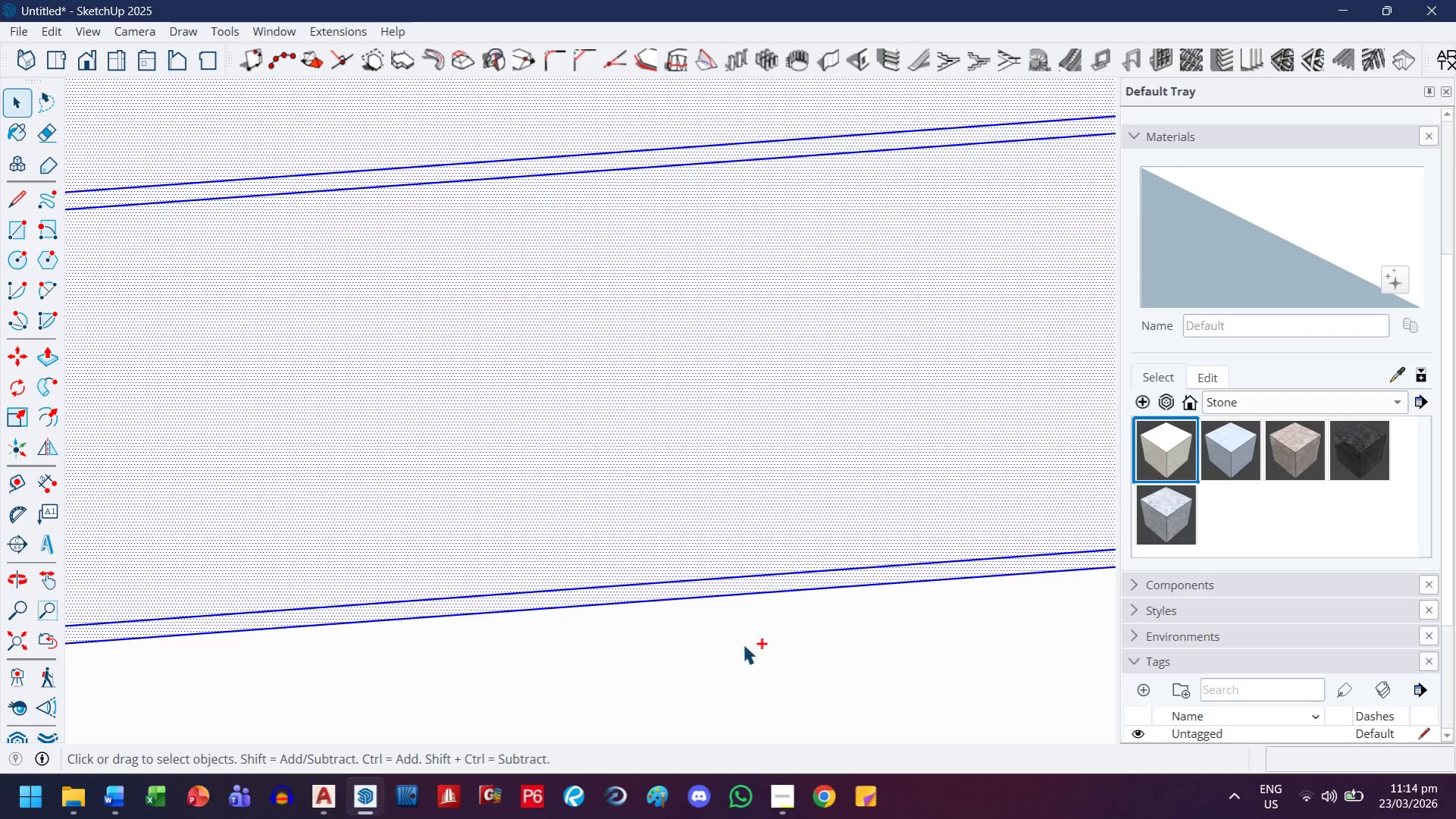 
triple_click([743, 644])
 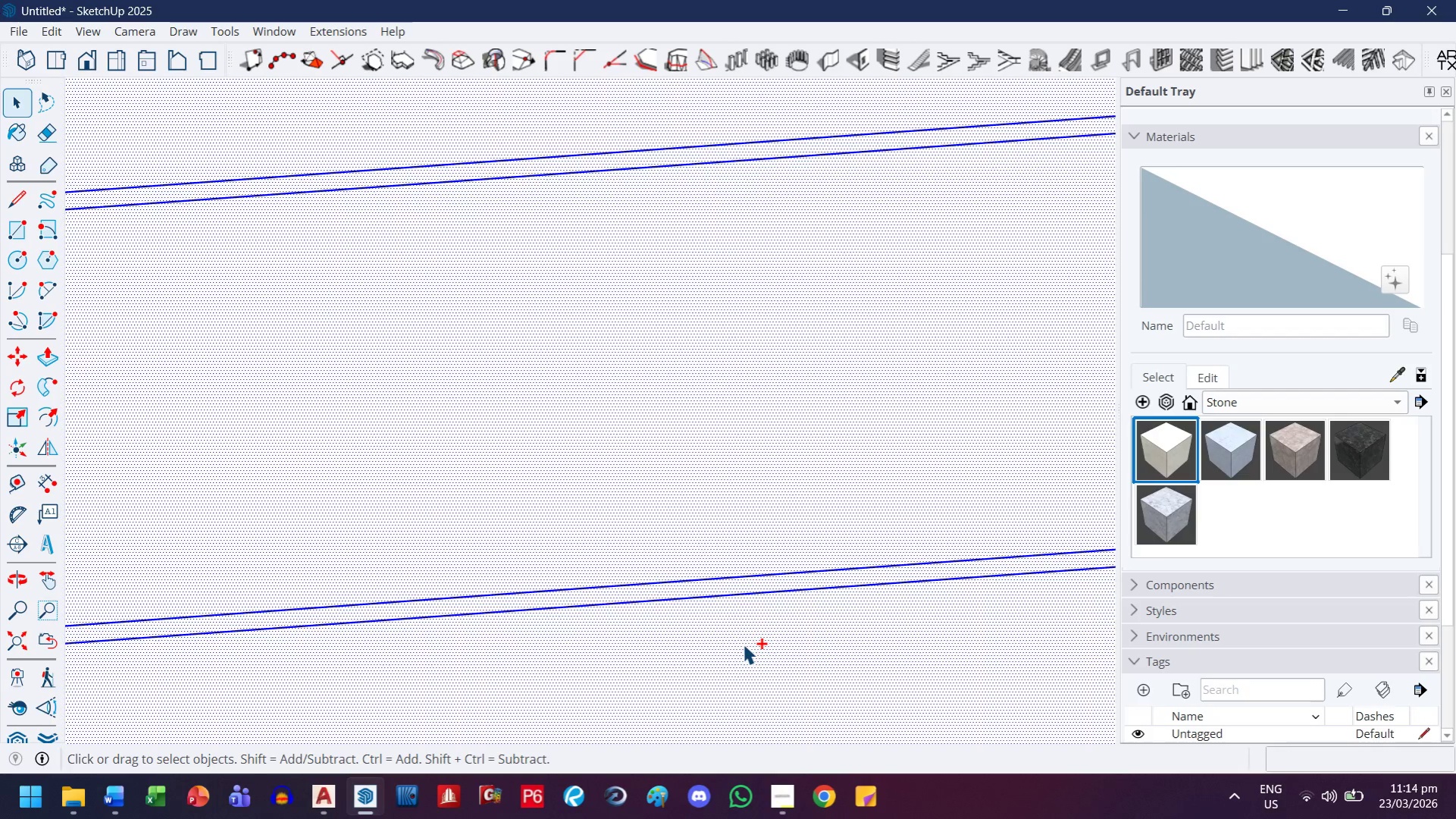 
triple_click([743, 644])
 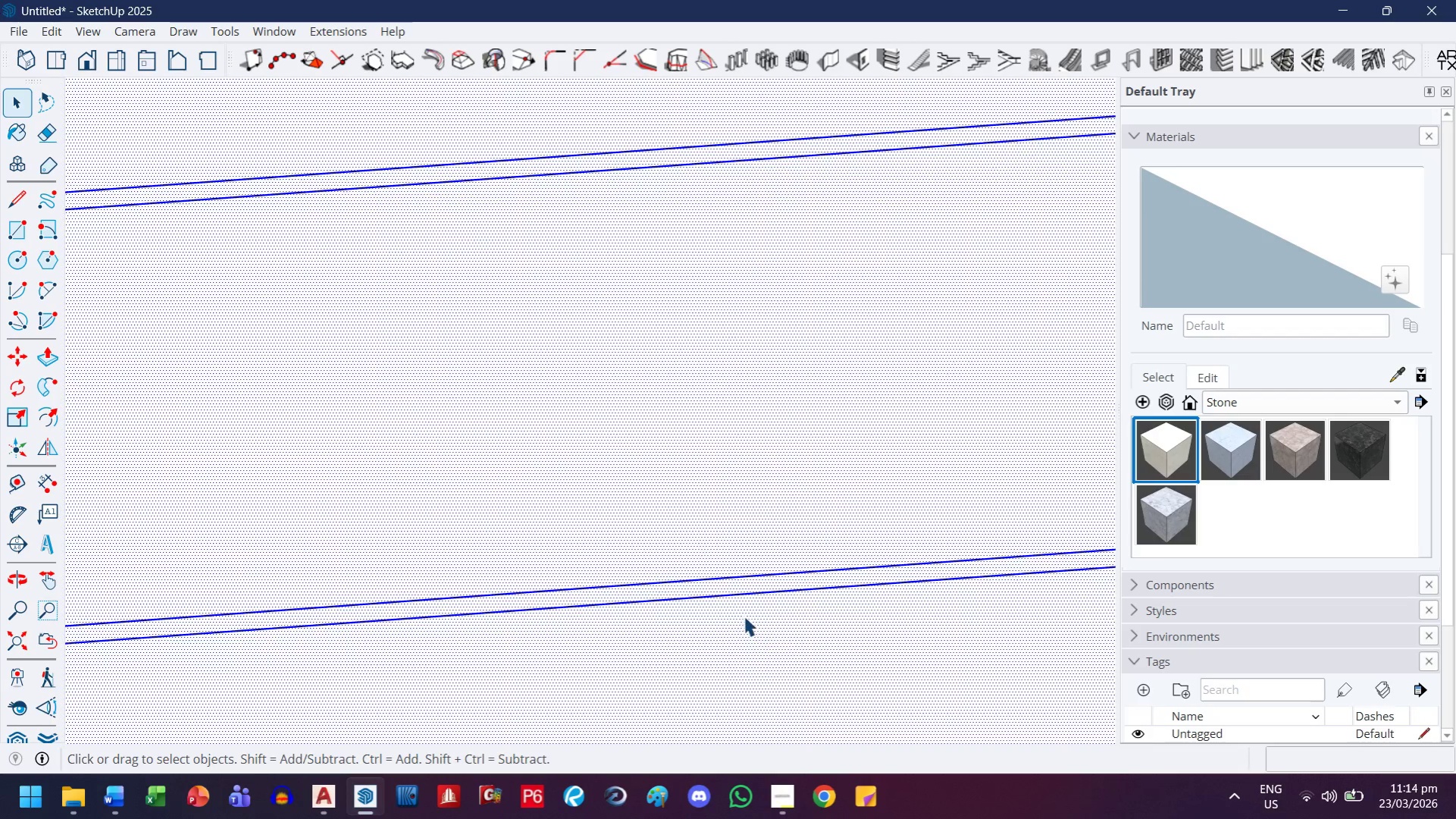 
key(H)
 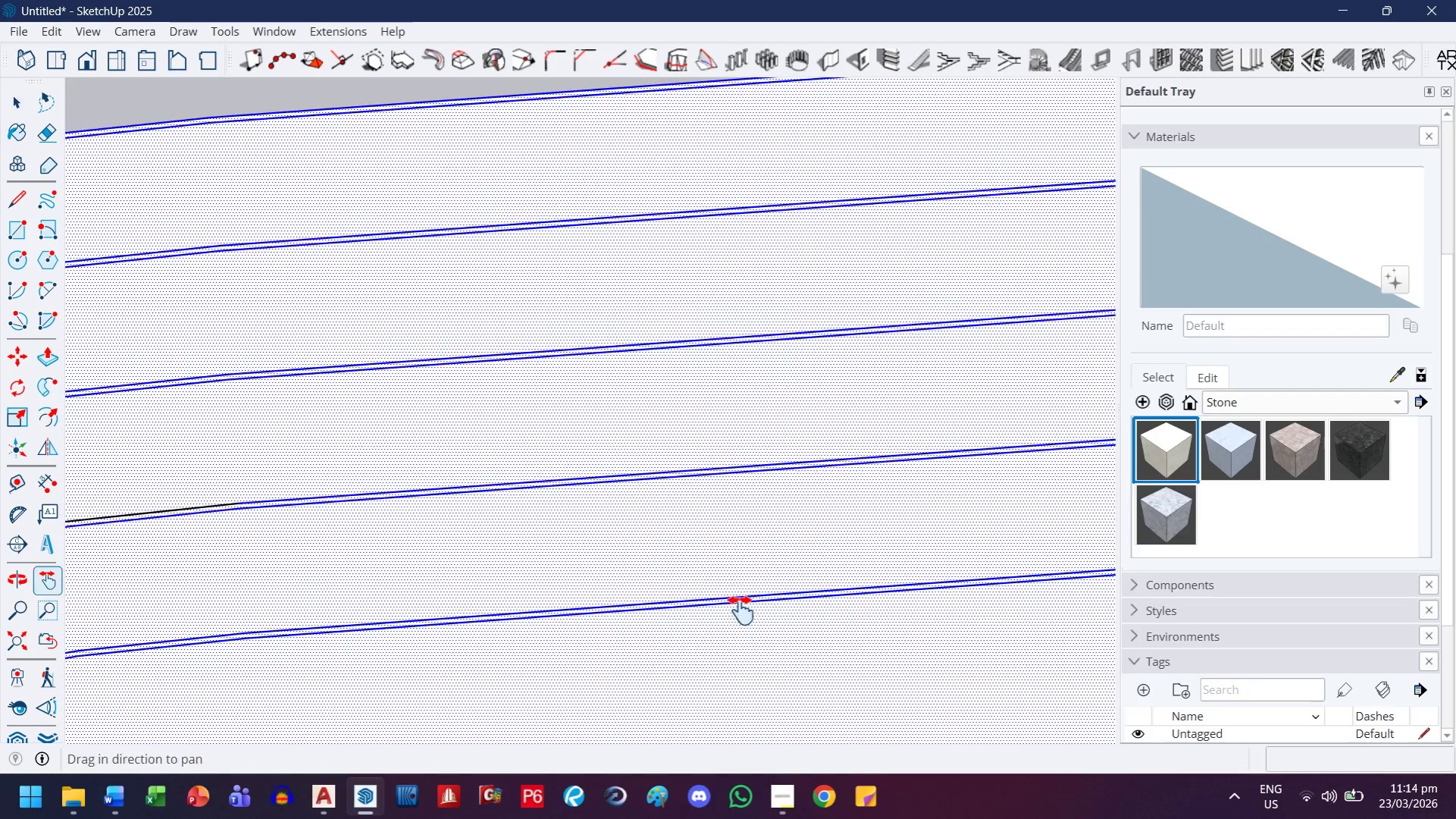 
left_click_drag(start_coordinate=[741, 610], to_coordinate=[687, 335])
 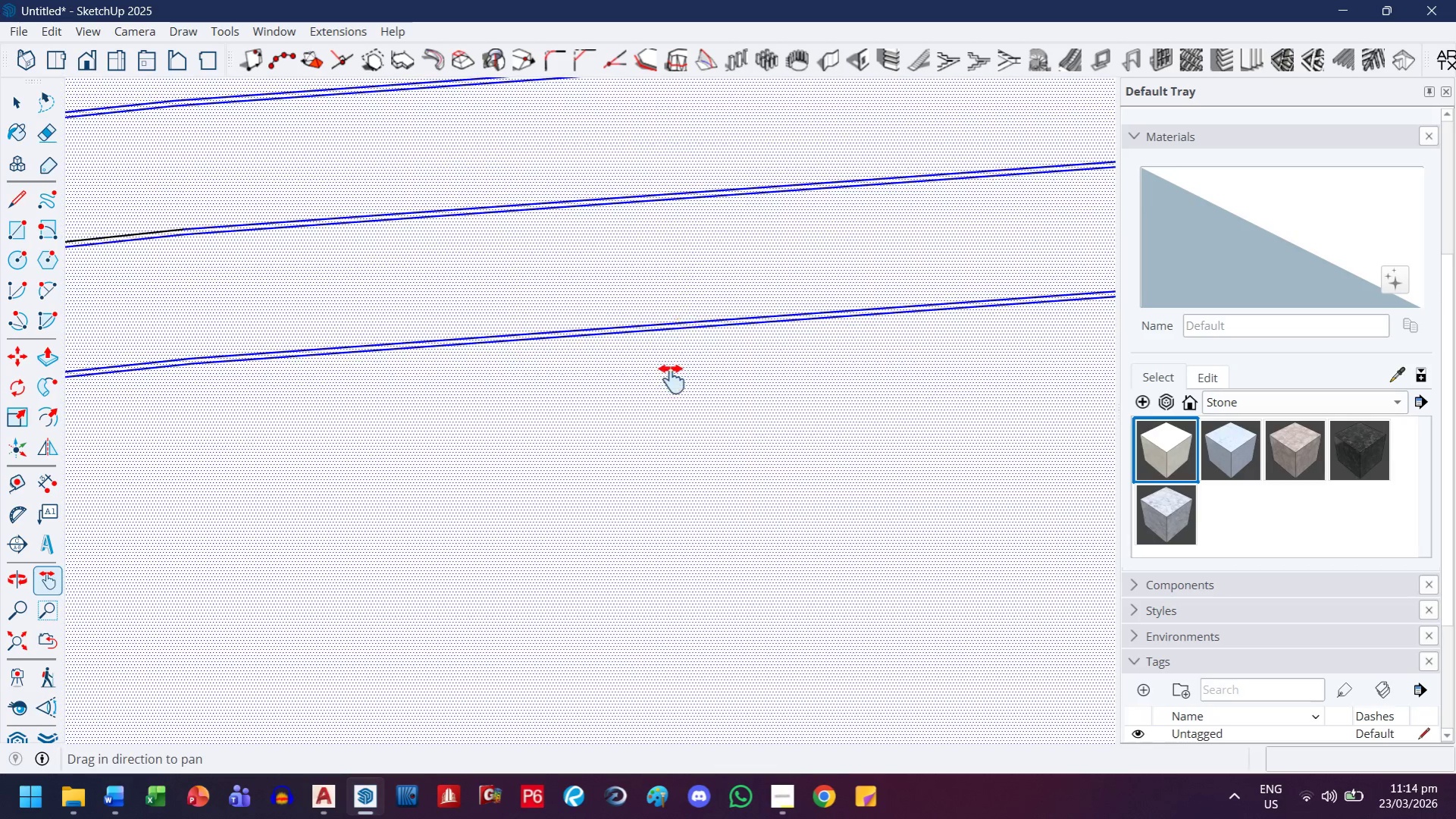 
scroll: coordinate [666, 400], scroll_direction: down, amount: 28.0
 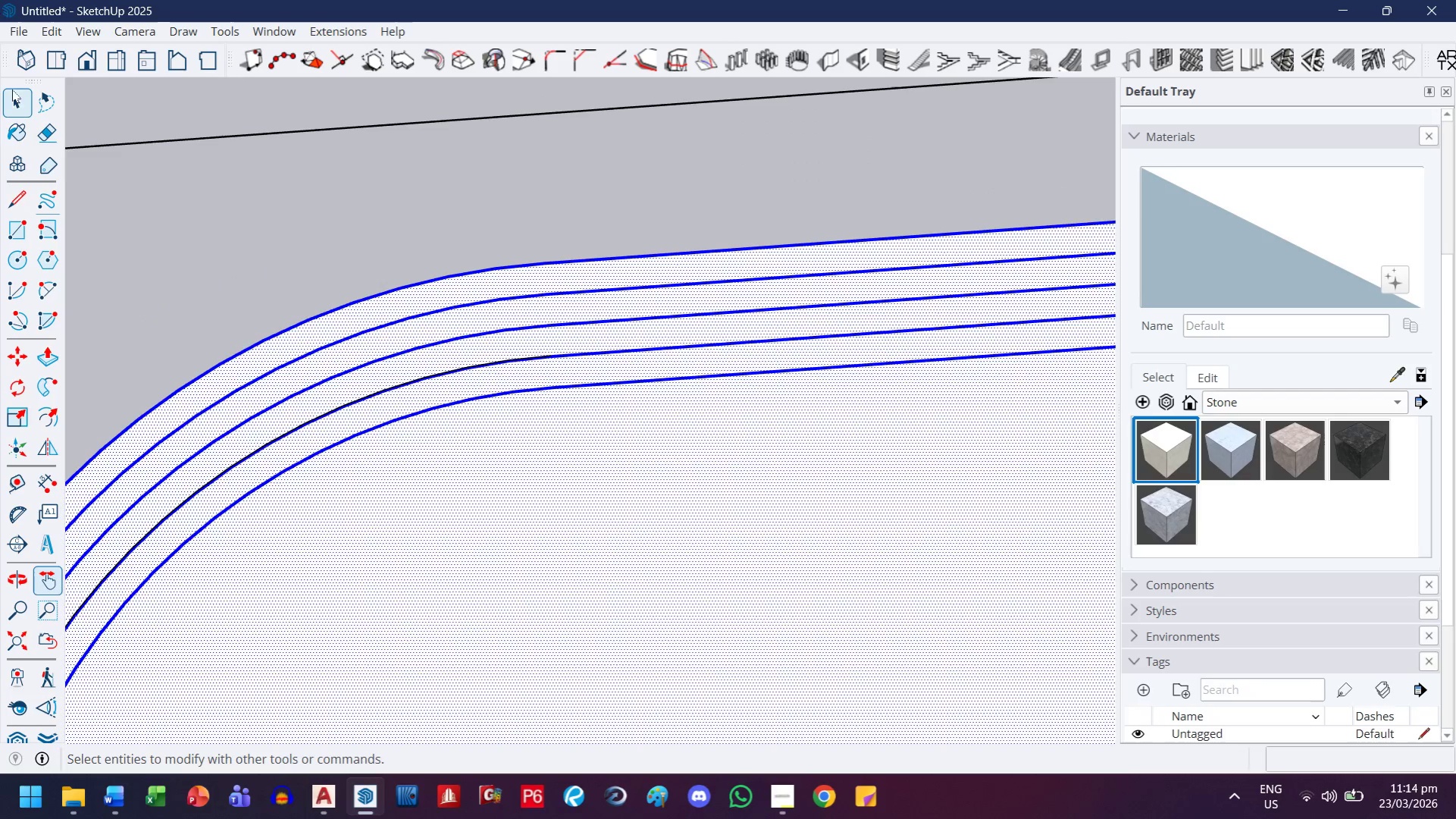 
left_click([18, 96])
 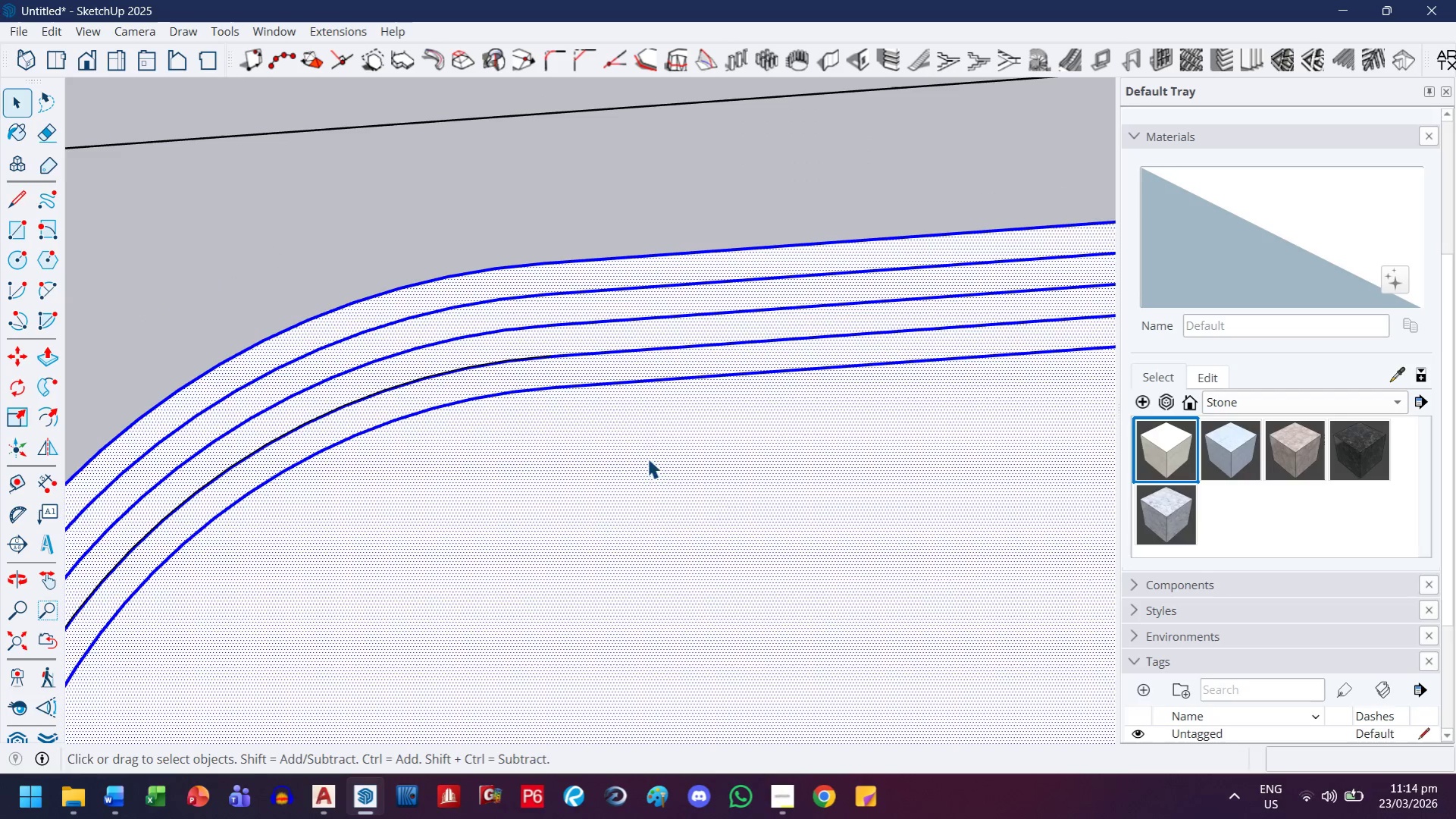 
hold_key(key=ControlLeft, duration=0.52)
left_click([715, 497])
 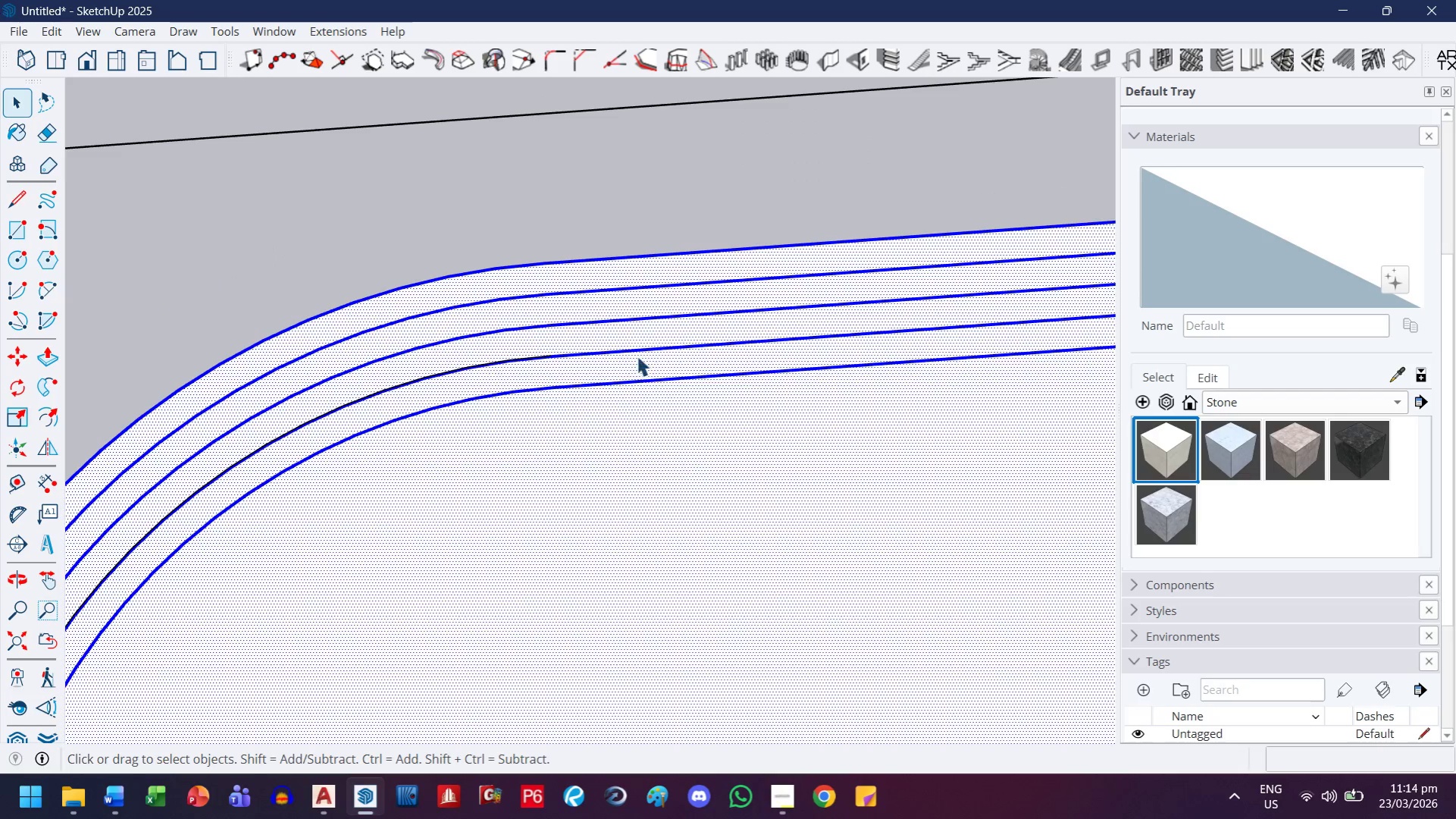 
hold_key(key=ControlLeft, duration=0.7)
hold_key(key=ShiftLeft, duration=0.52)
left_click([762, 505])
 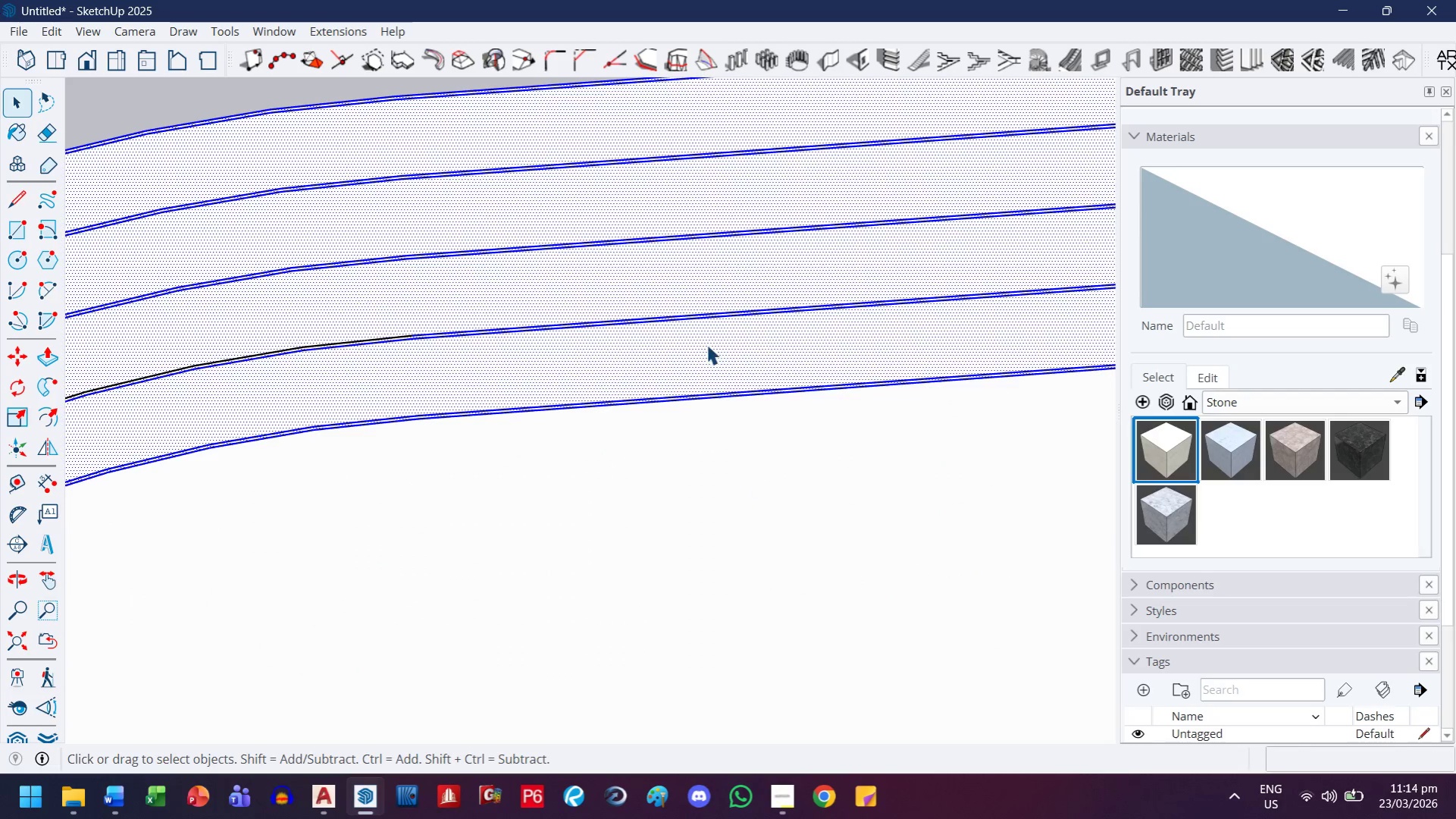 
scroll: coordinate [647, 413], scroll_direction: up, amount: 9.0
 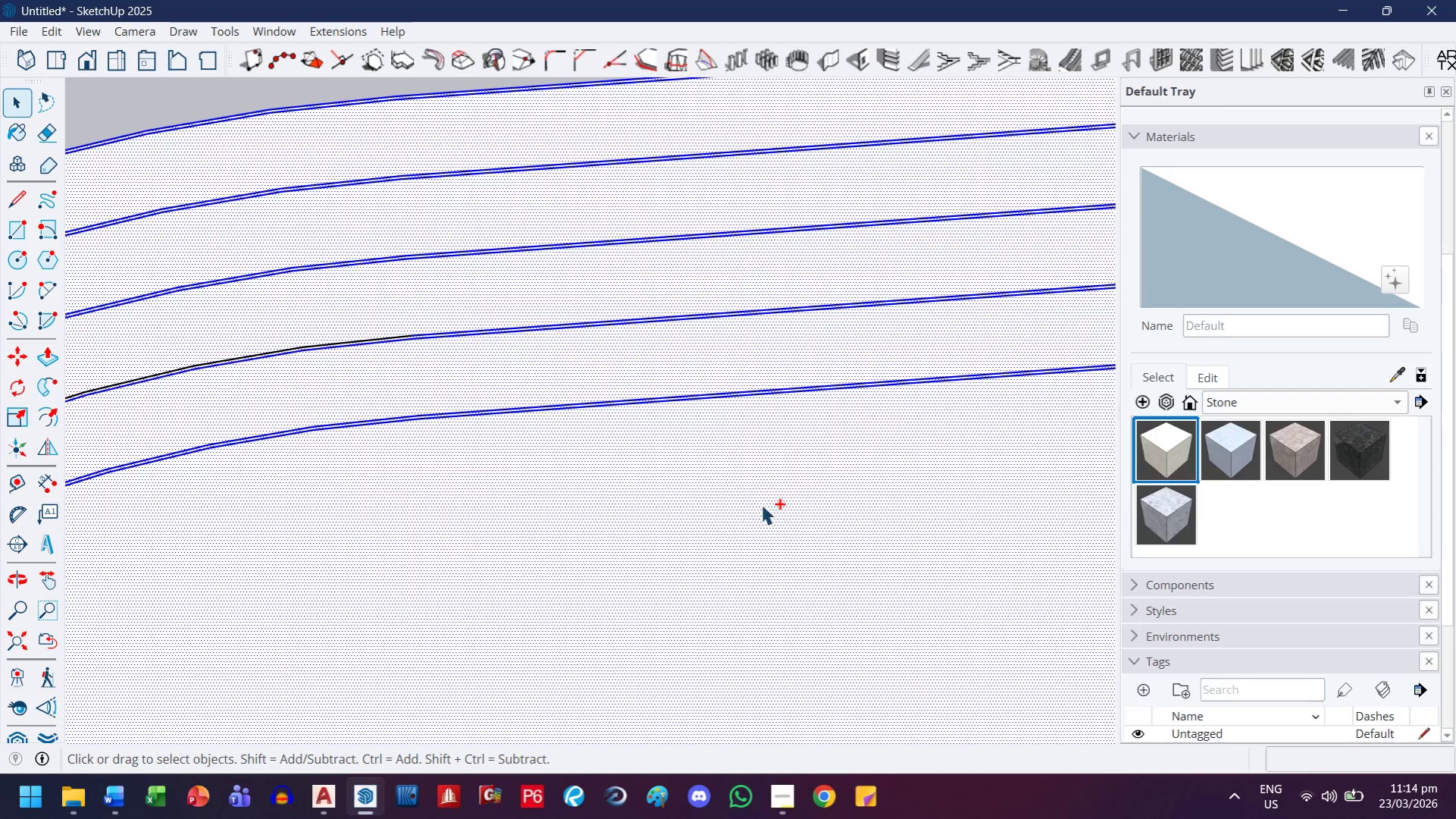 
right_click([702, 346])
 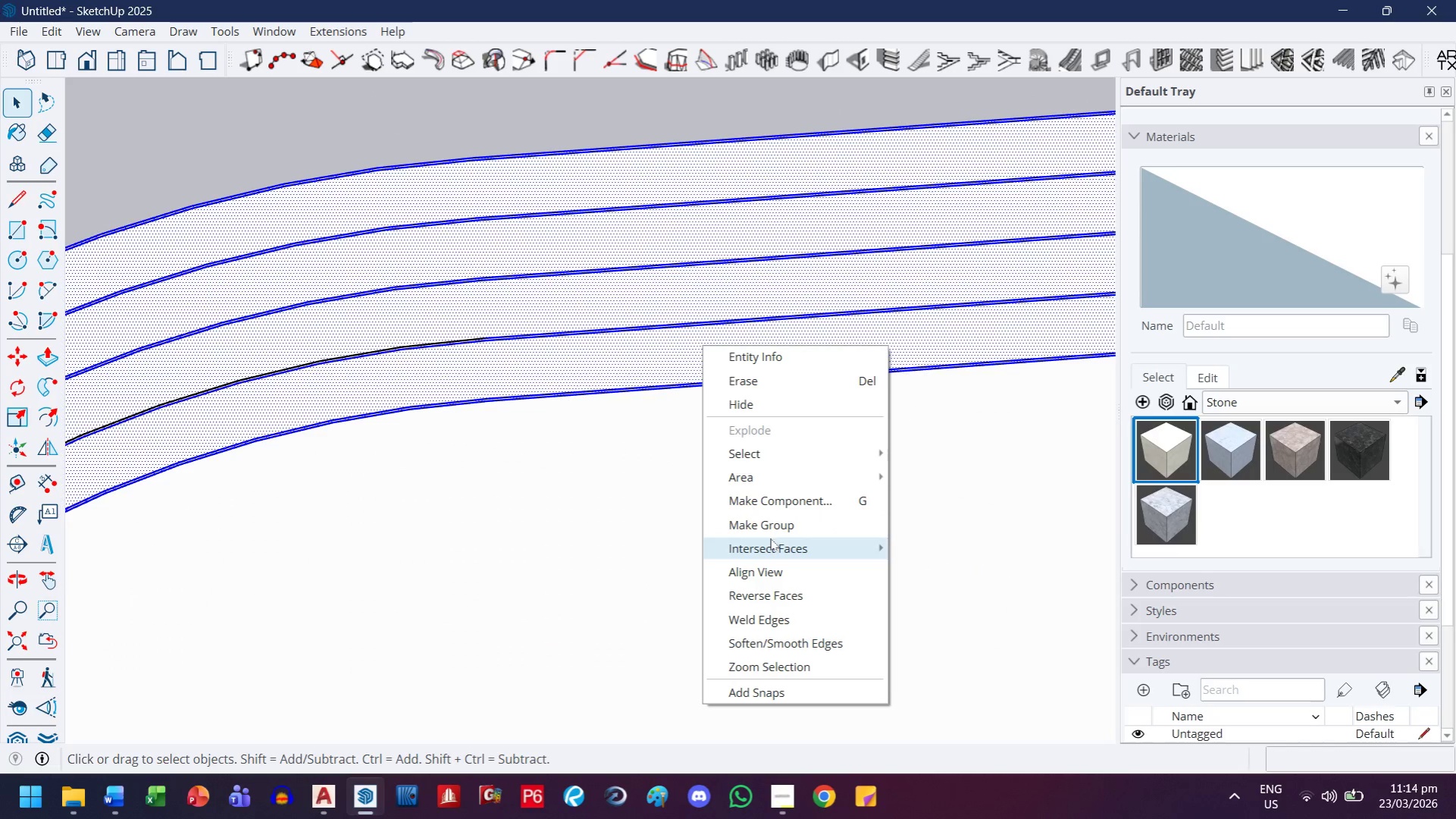 
scroll: coordinate [702, 346], scroll_direction: down, amount: 3.0
 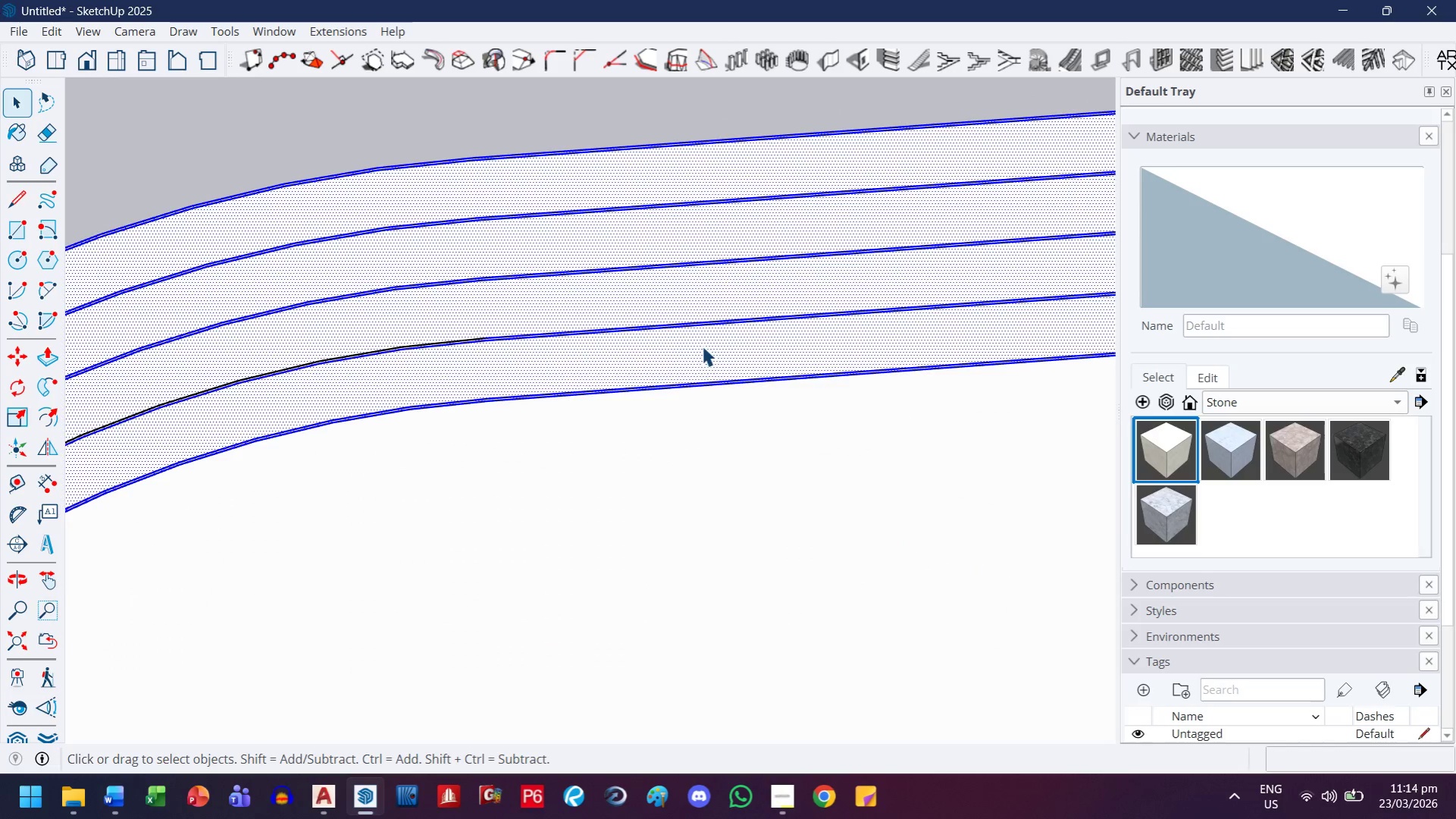 
left_click([773, 522])
 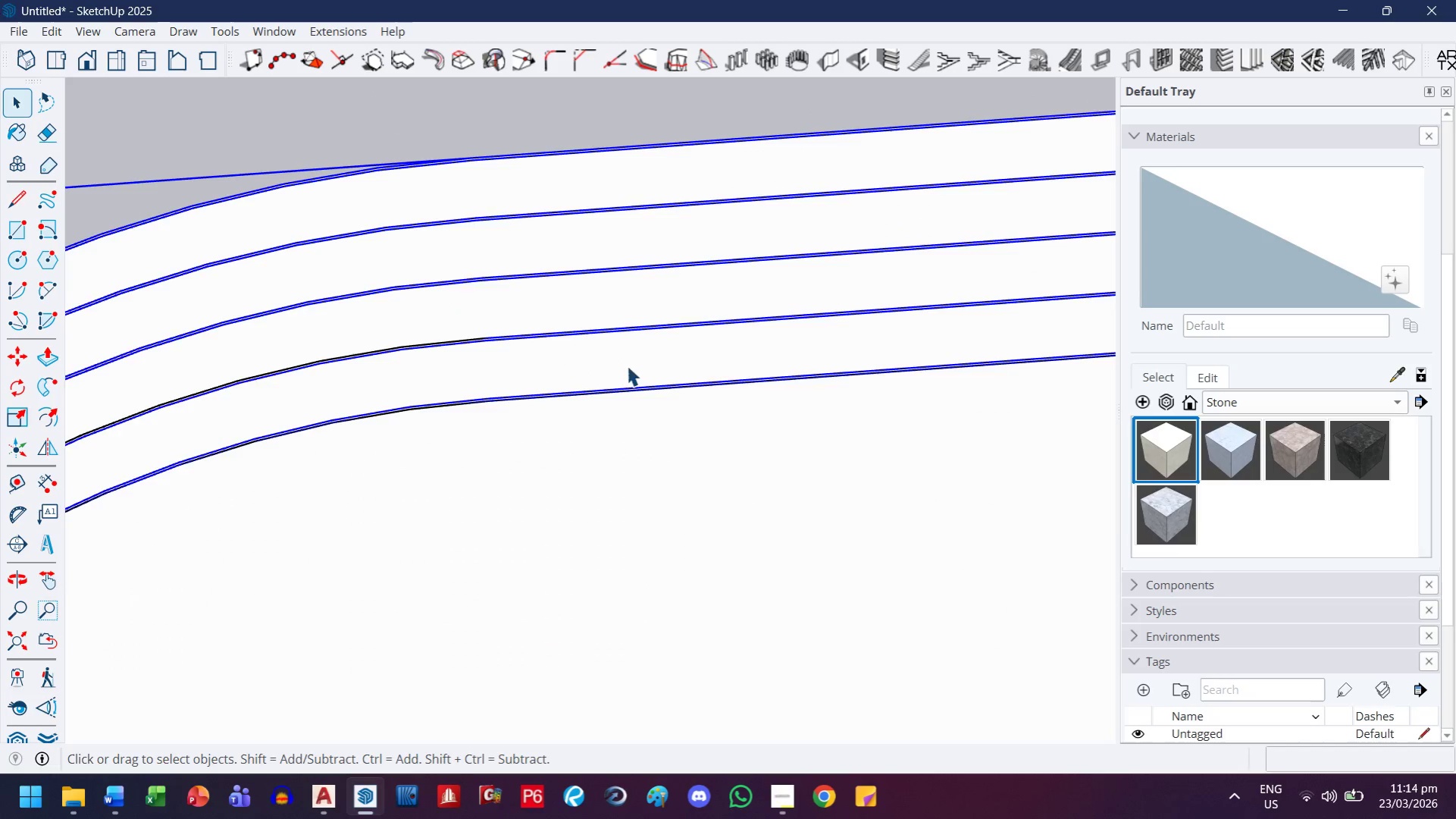 
key(H)
 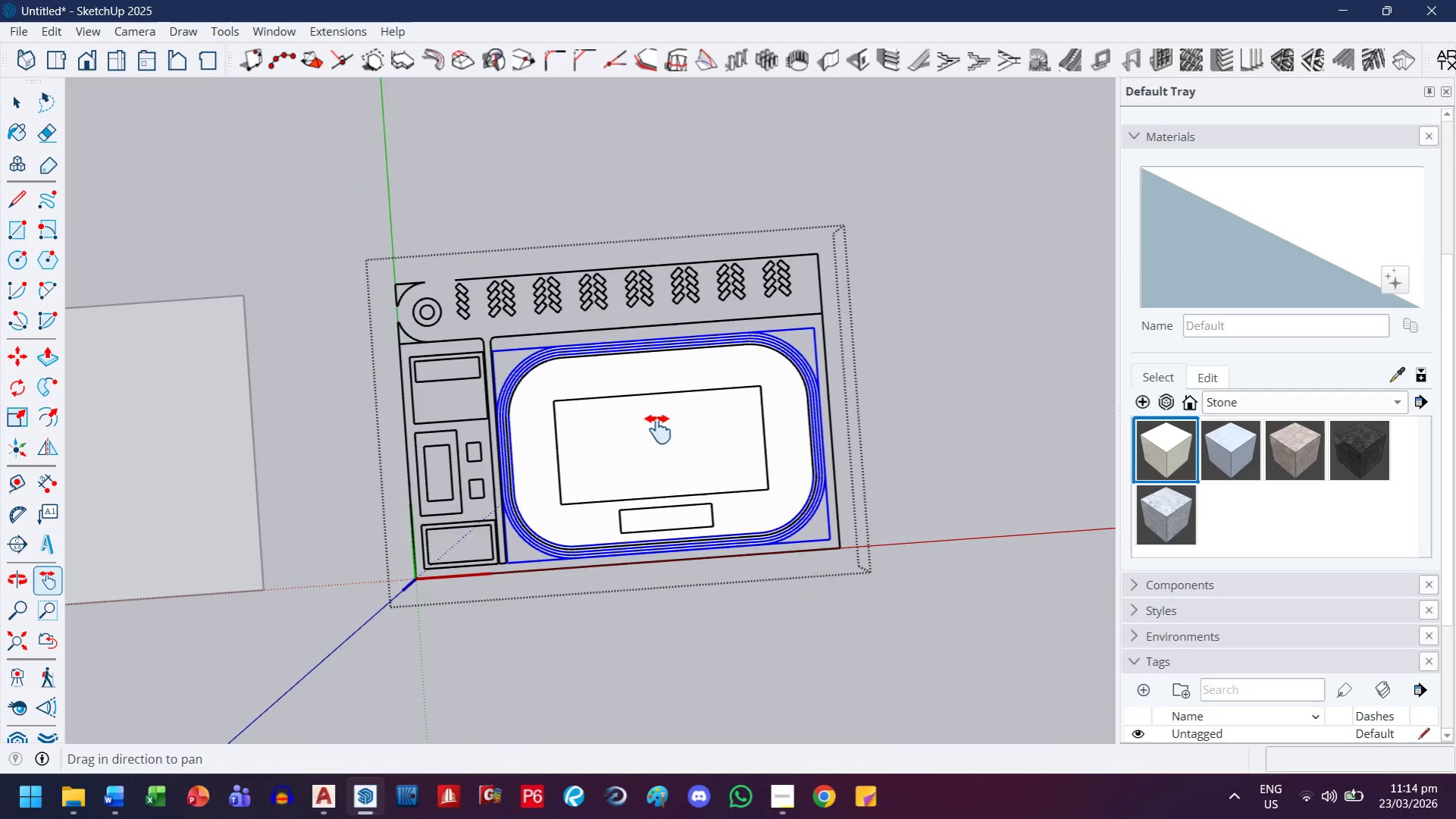 
left_click_drag(start_coordinate=[659, 428], to_coordinate=[606, 375])
 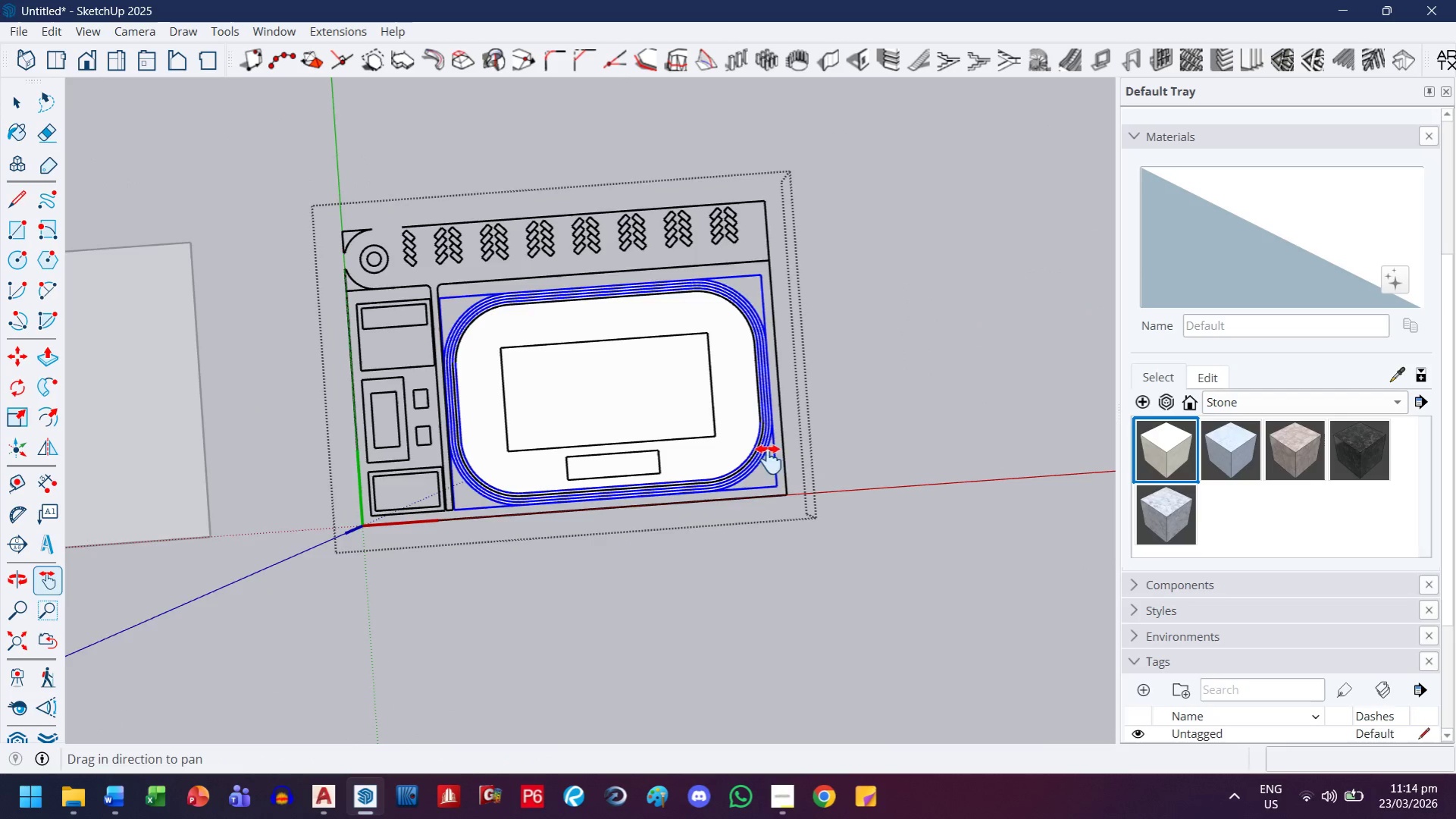 
scroll: coordinate [564, 362], scroll_direction: down, amount: 32.0
 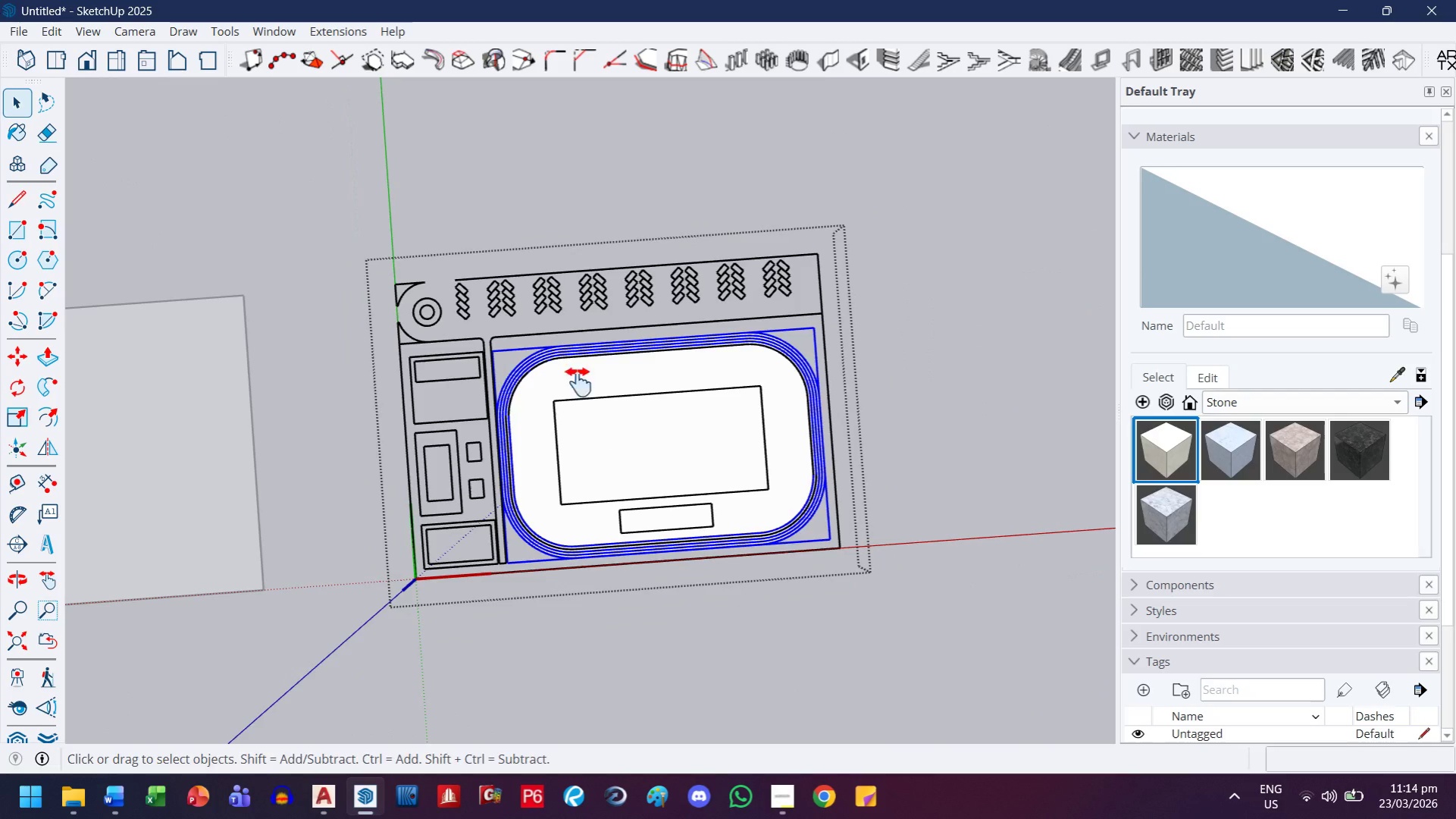 
scroll: coordinate [783, 500], scroll_direction: up, amount: 9.0
 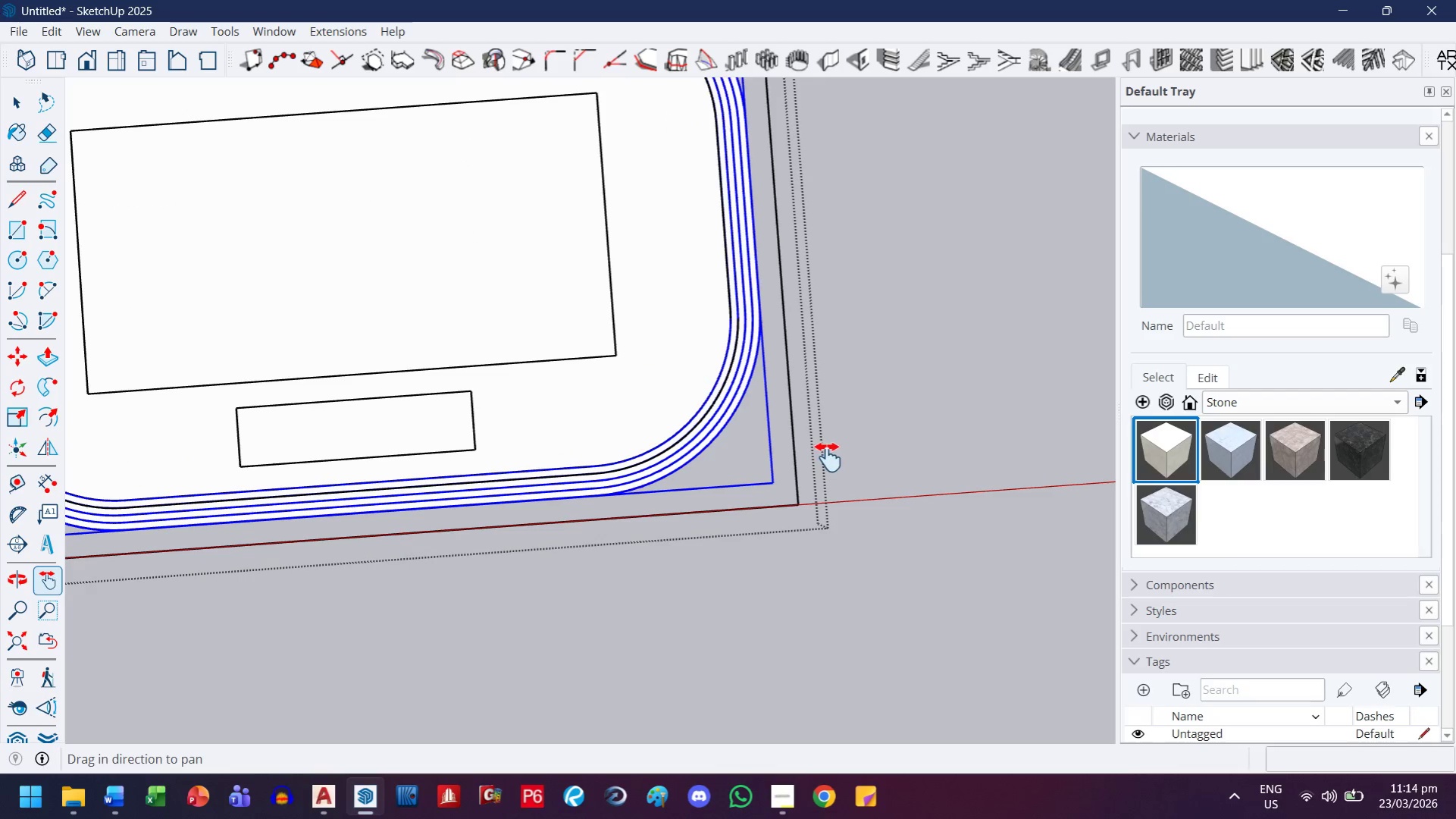 
key(M)
 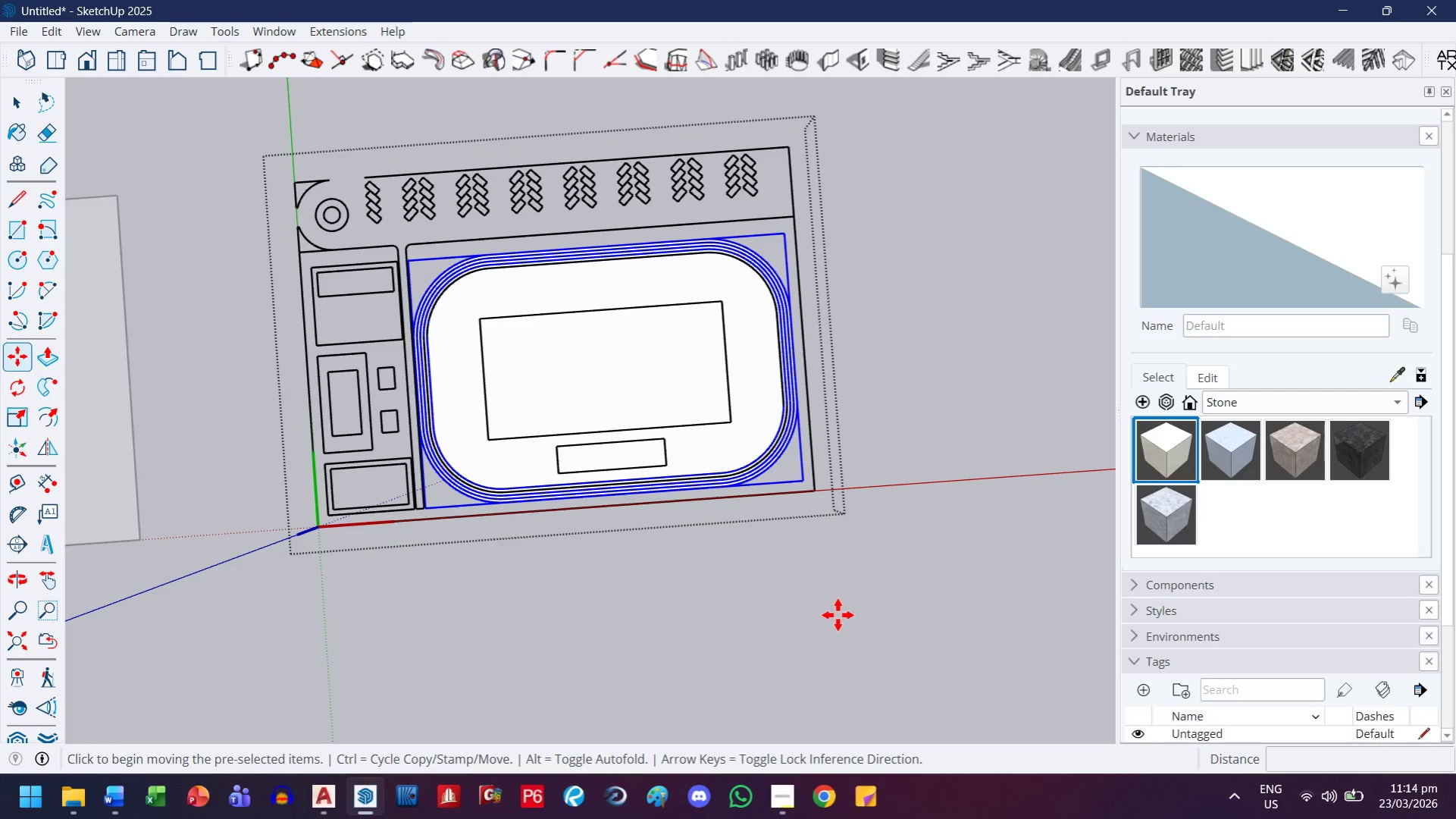 
scroll: coordinate [828, 496], scroll_direction: down, amount: 9.0
 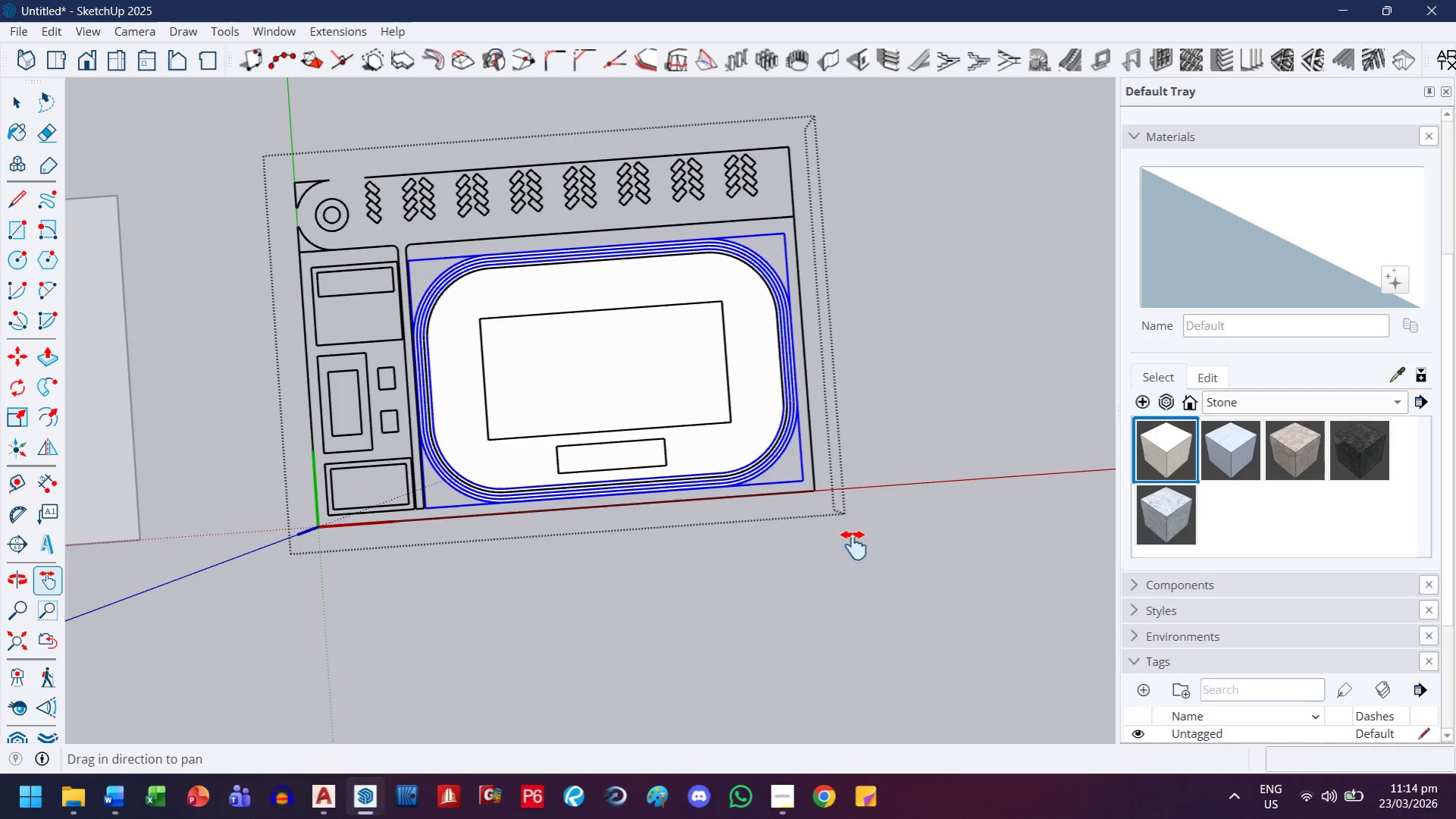 
left_click([838, 615])
 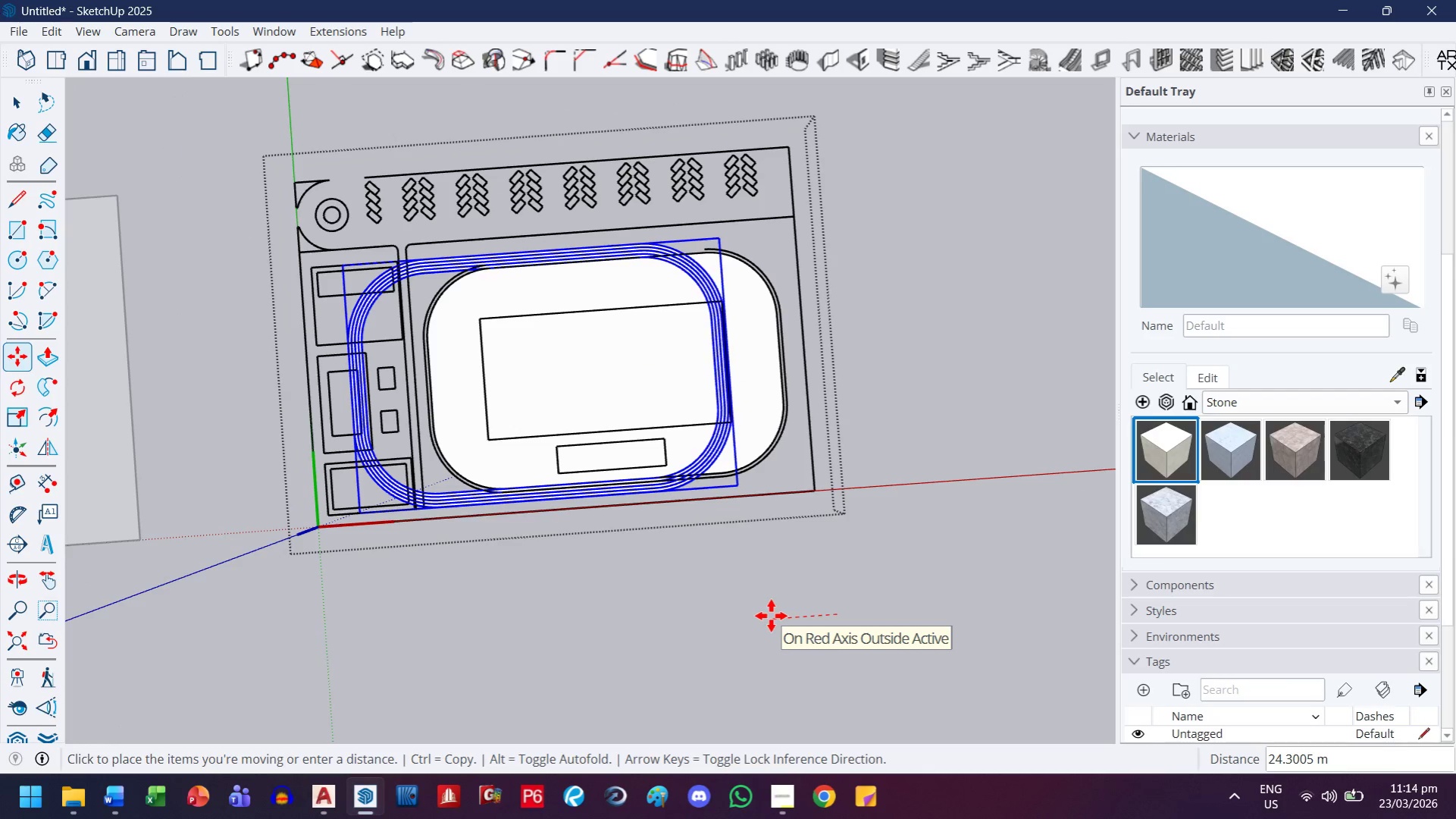 
scroll: coordinate [786, 427], scroll_direction: up, amount: 21.0
 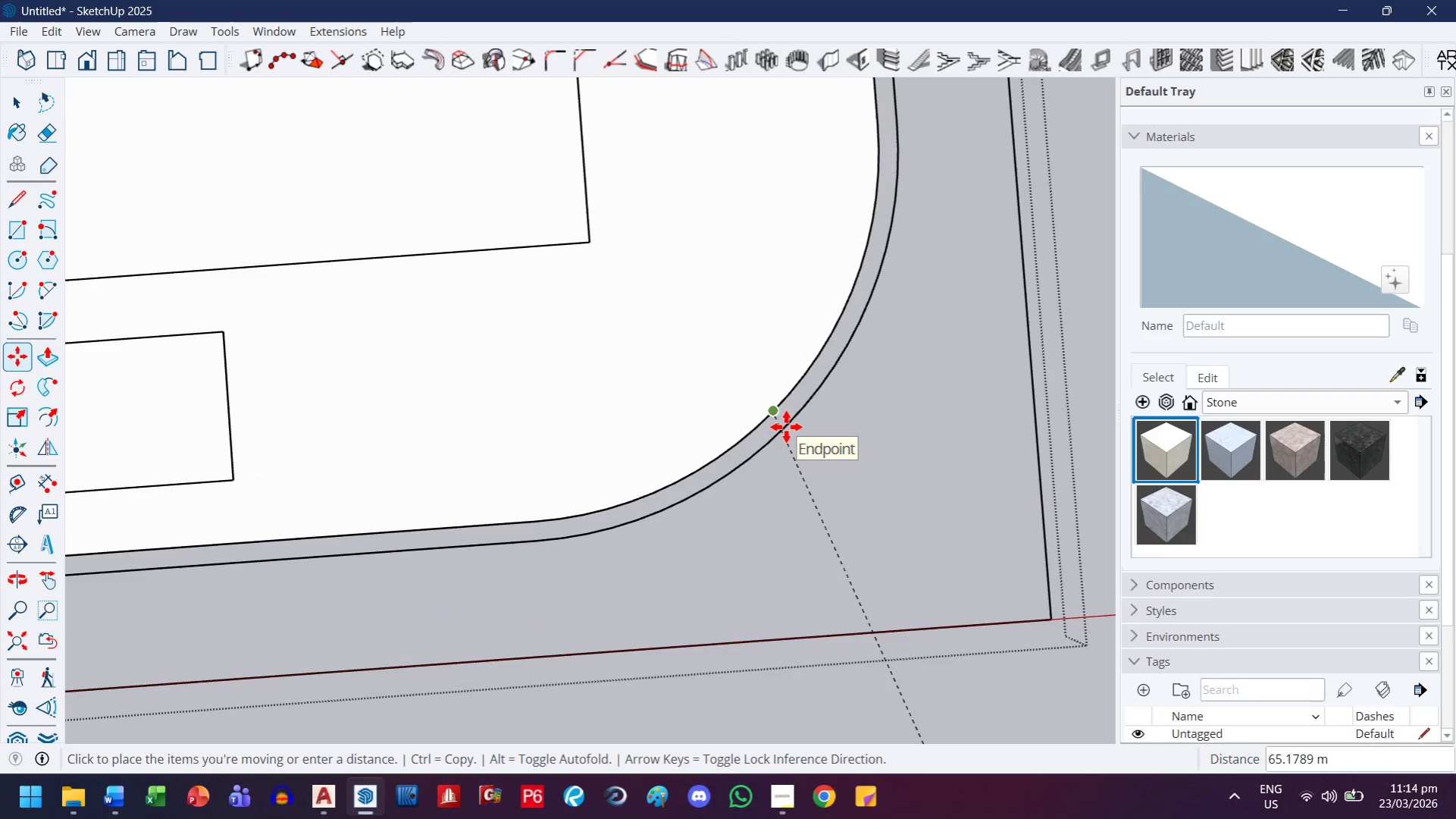 
key(Control+Z)
 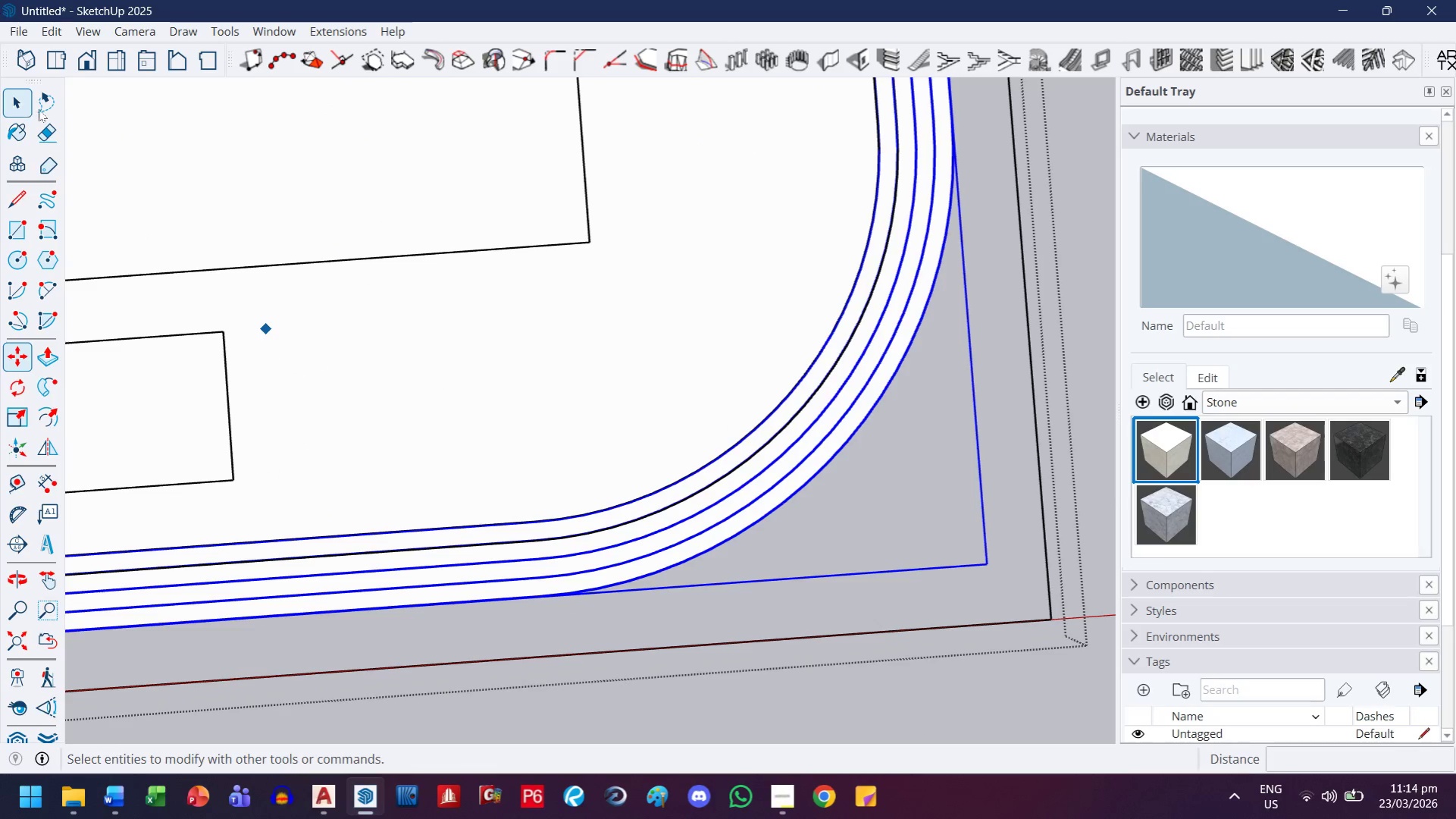 
key(Control+ControlLeft)
 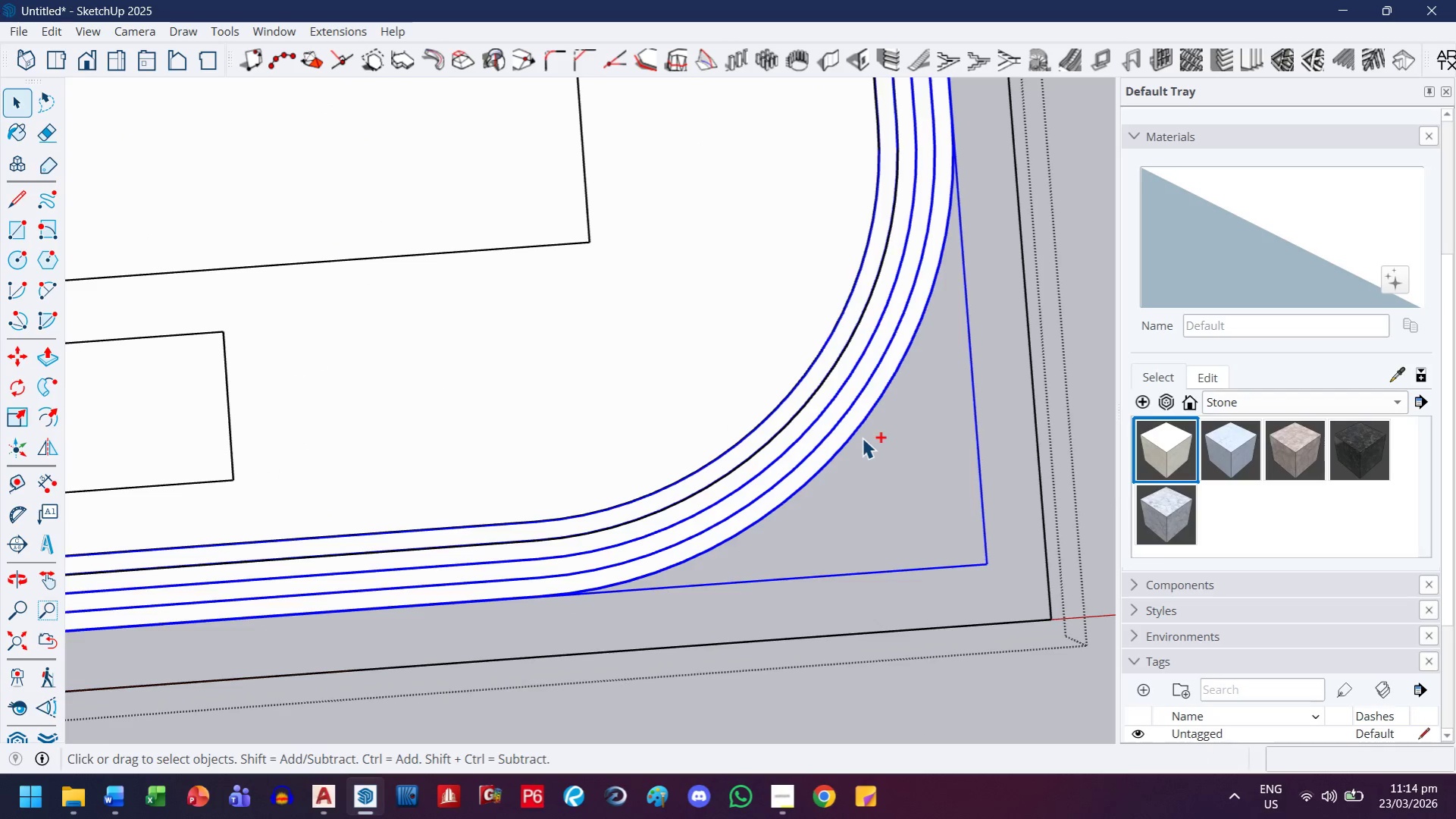 
key(Control+Z)
 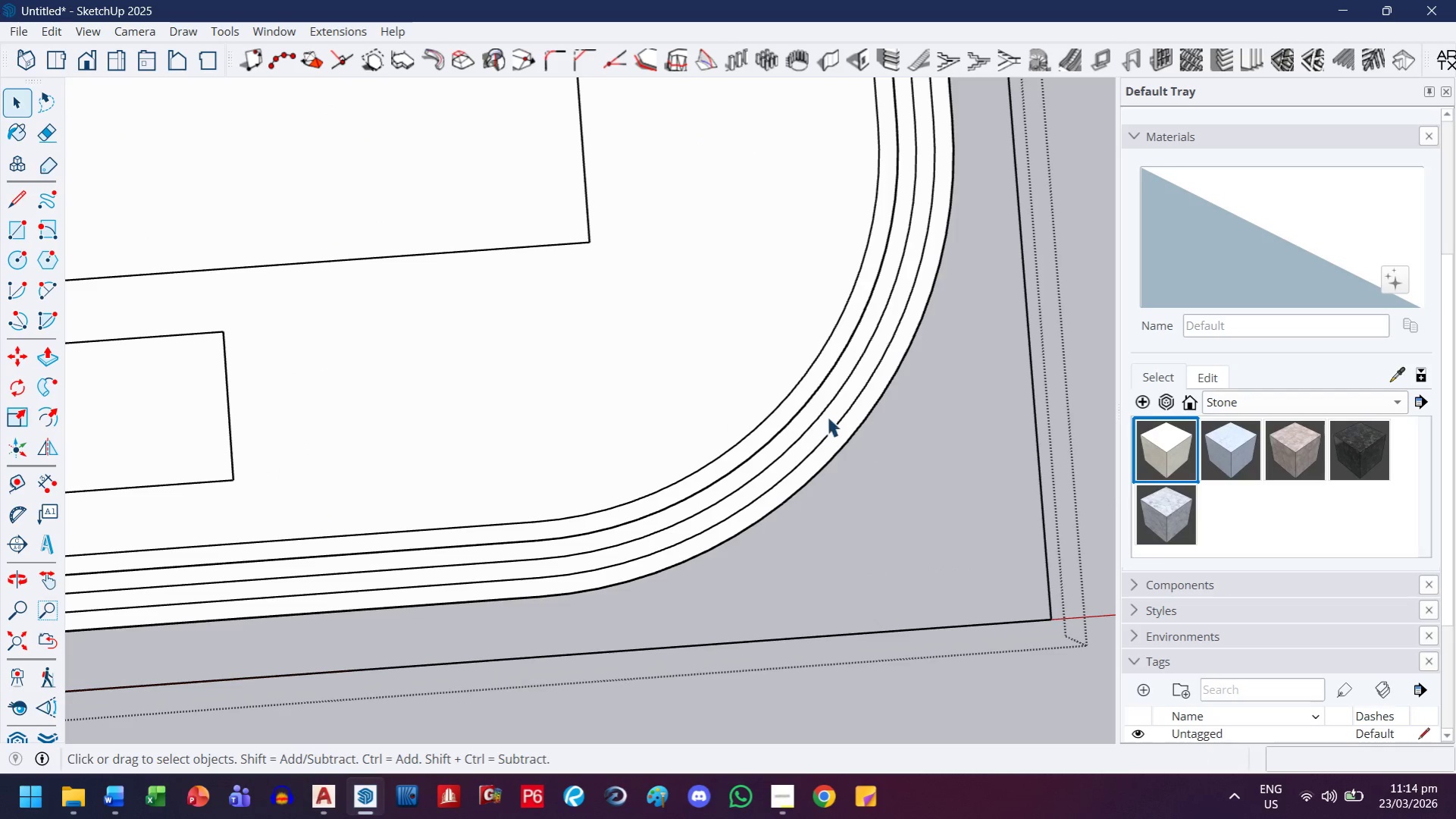 
left_click_drag(start_coordinate=[951, 548], to_coordinate=[730, 369])
 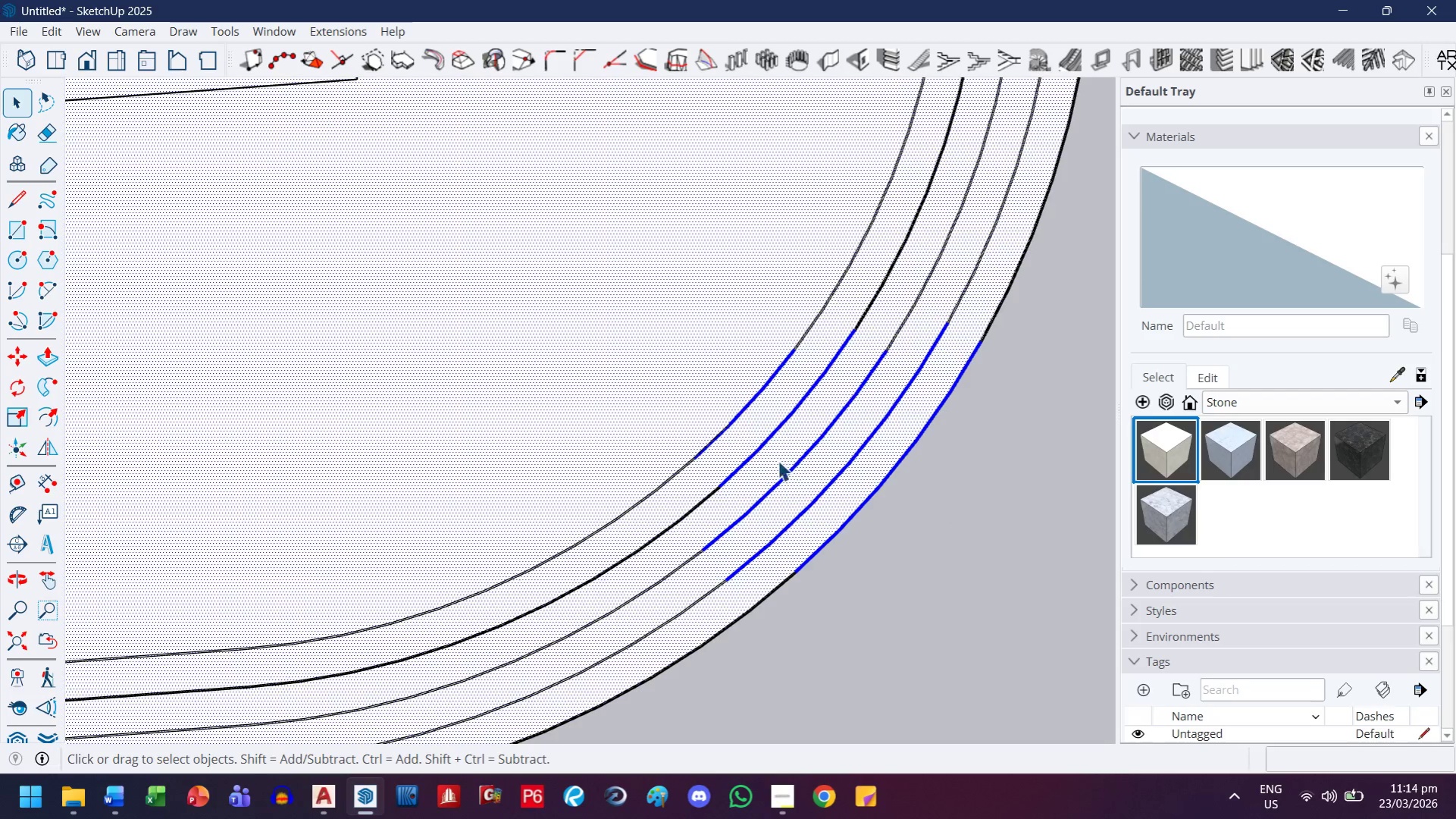 
scroll: coordinate [945, 522], scroll_direction: up, amount: 7.0
 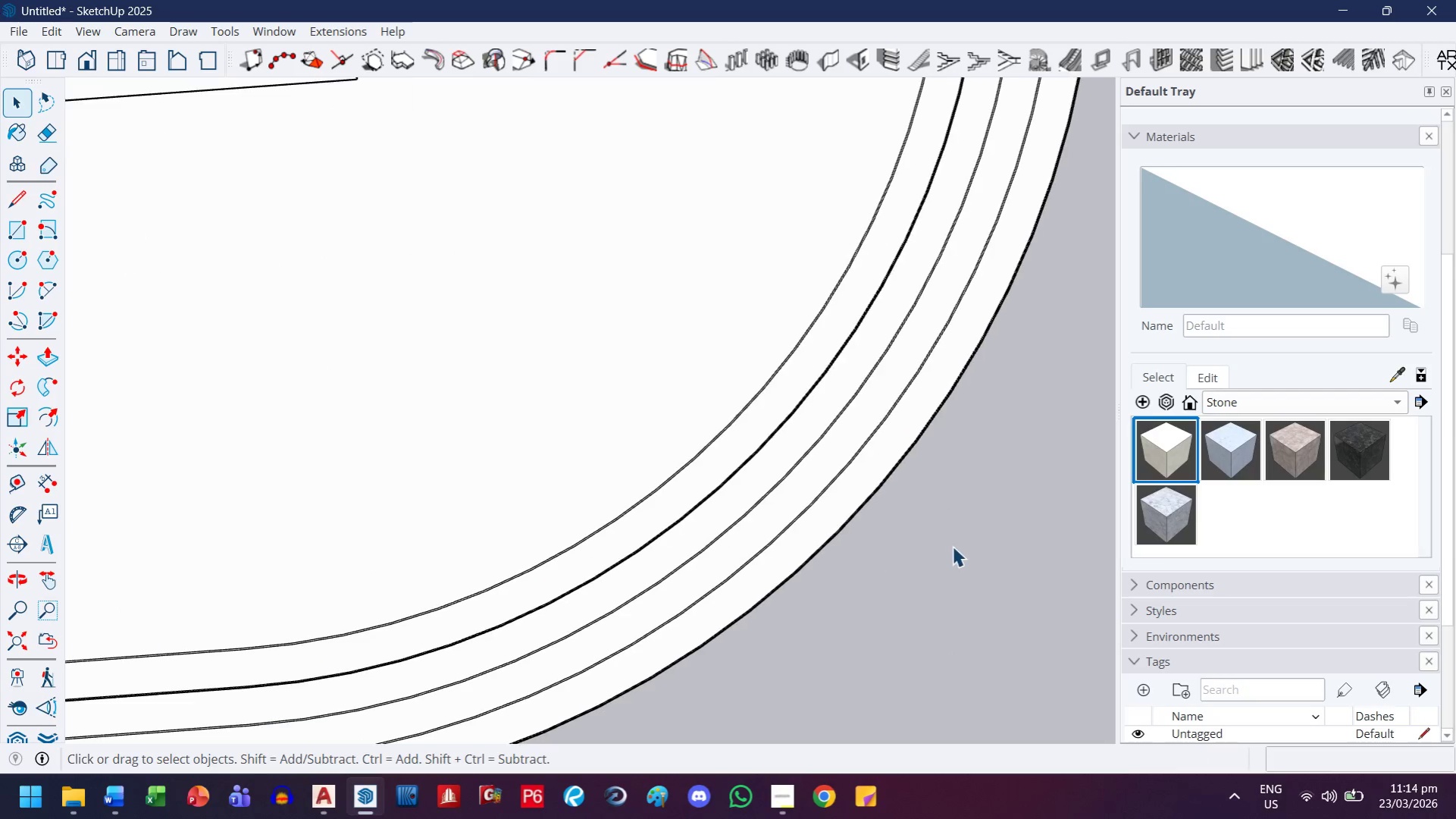 
scroll: coordinate [767, 544], scroll_direction: down, amount: 20.0
 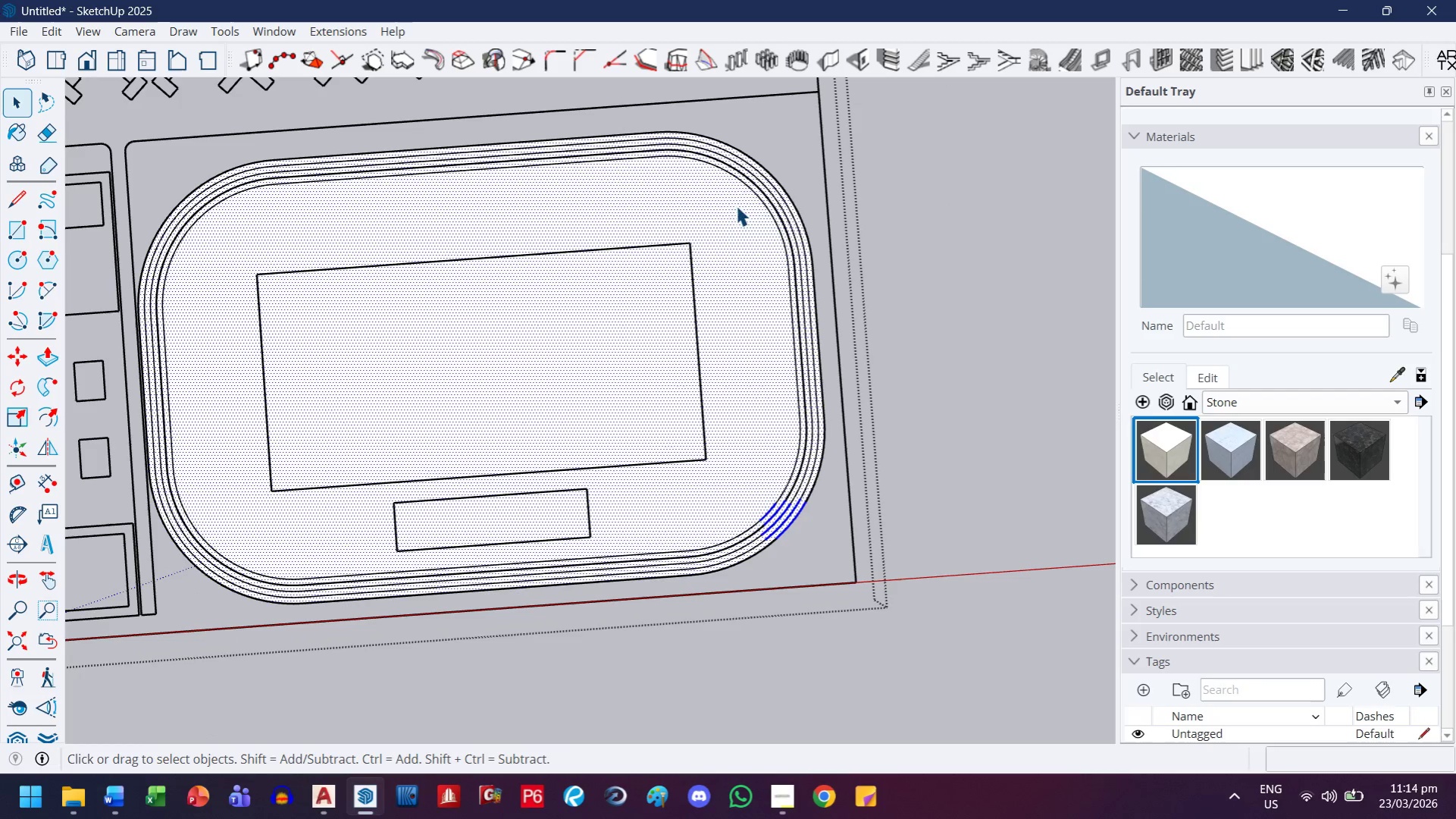 
left_click([759, 147])
 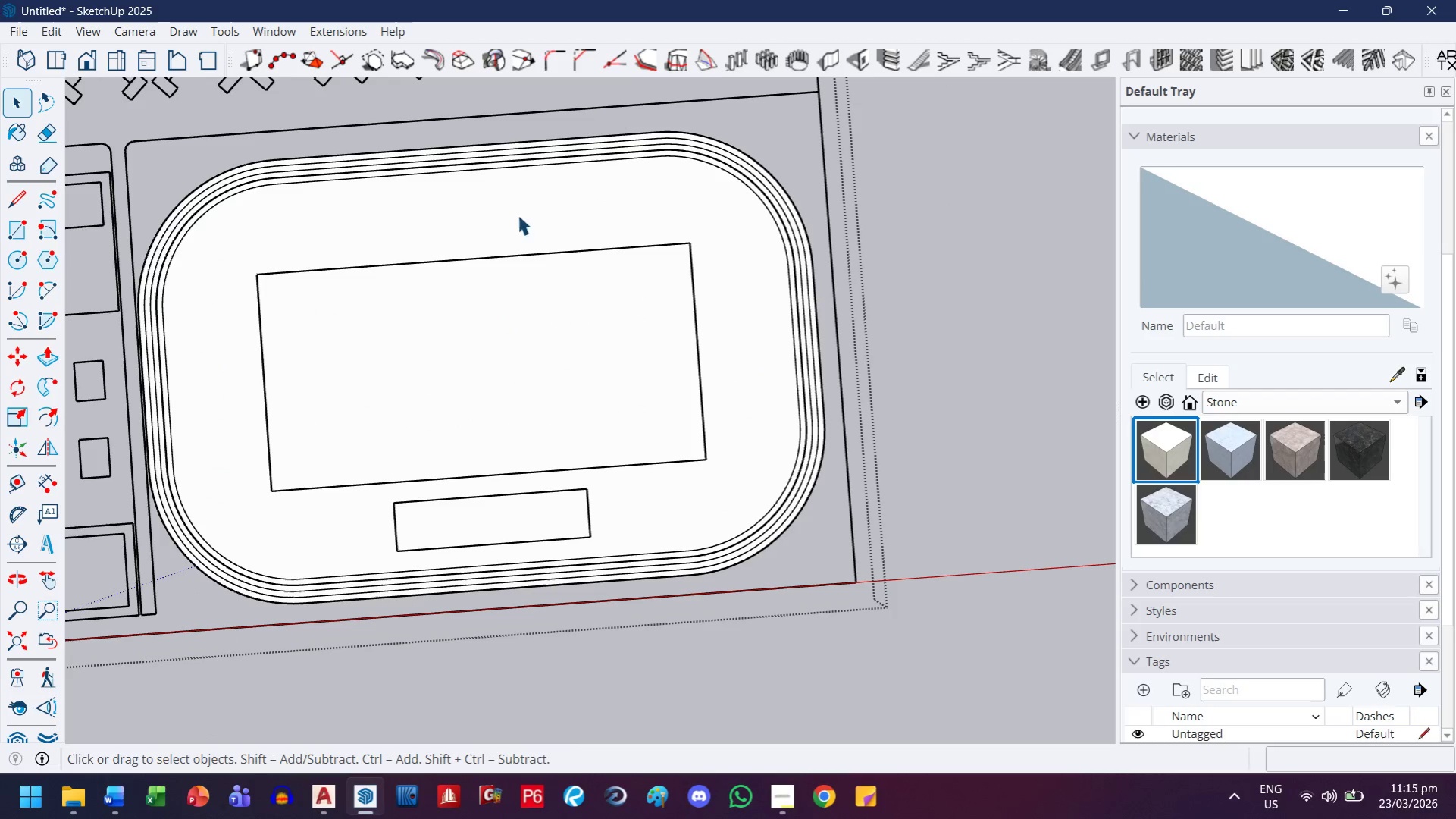 
left_click([258, 225])
 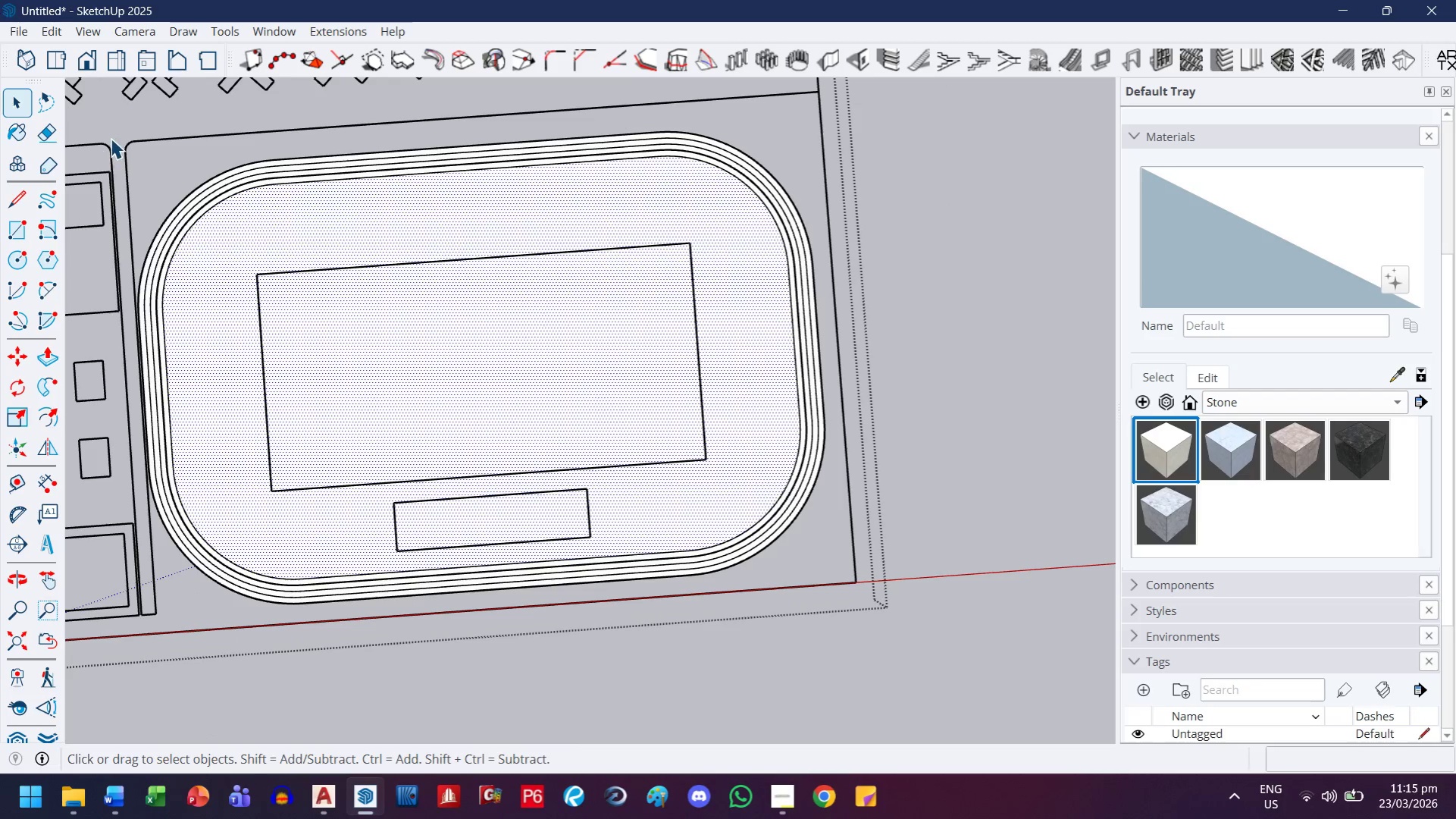 
left_click_drag(start_coordinate=[111, 127], to_coordinate=[897, 599])
 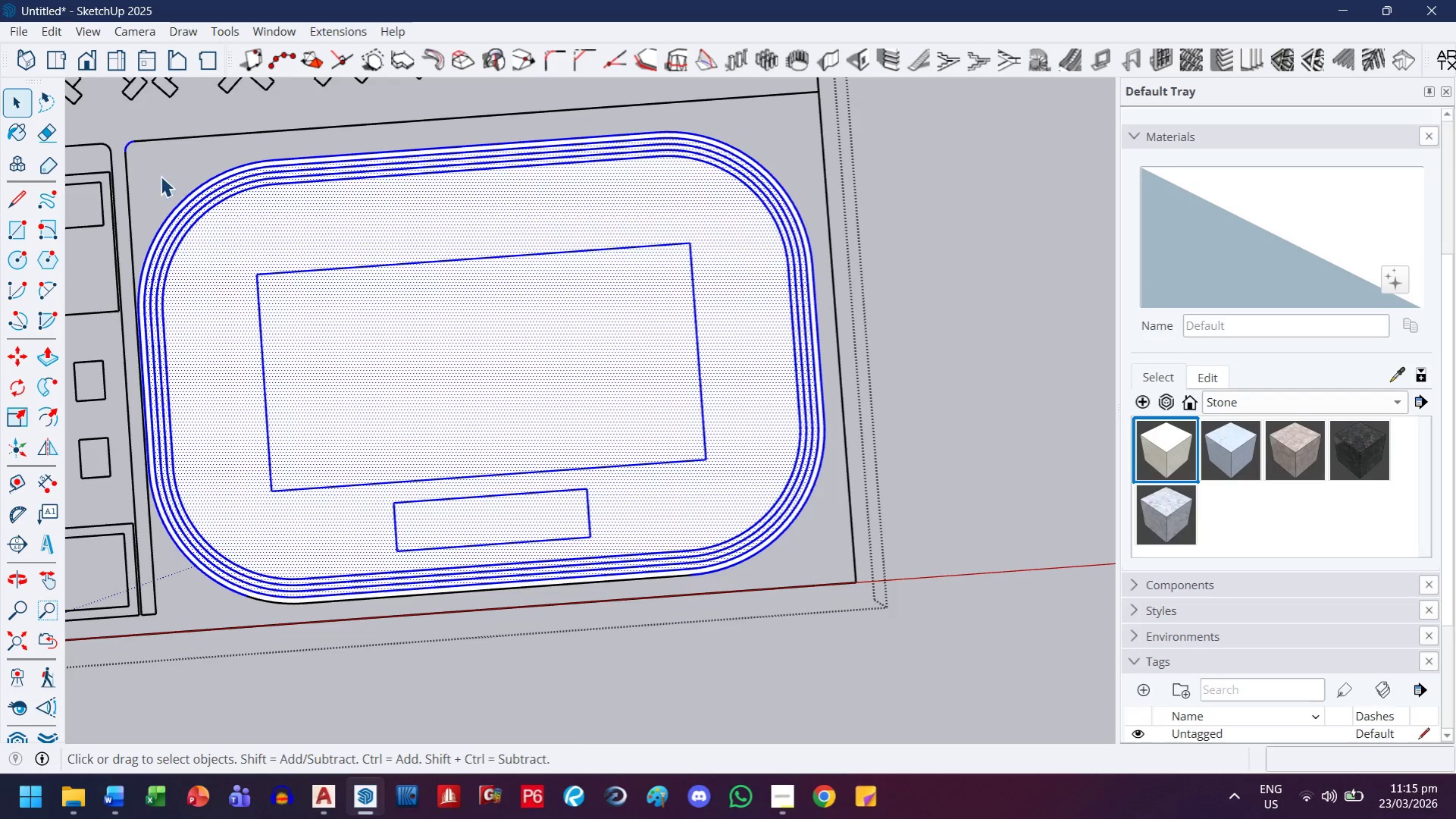 
left_click([161, 158])
 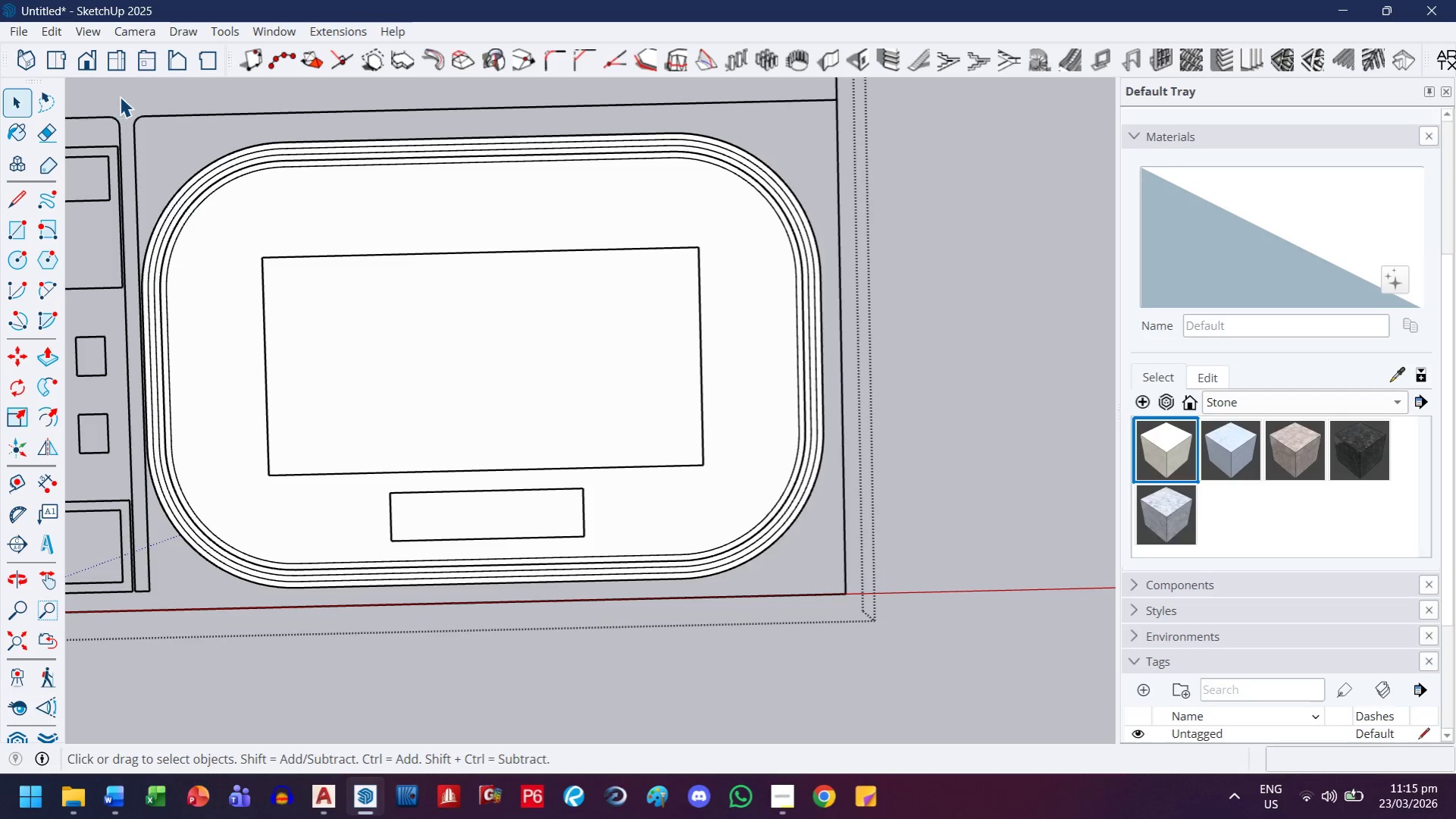 
scroll: coordinate [383, 306], scroll_direction: up, amount: 39.0
 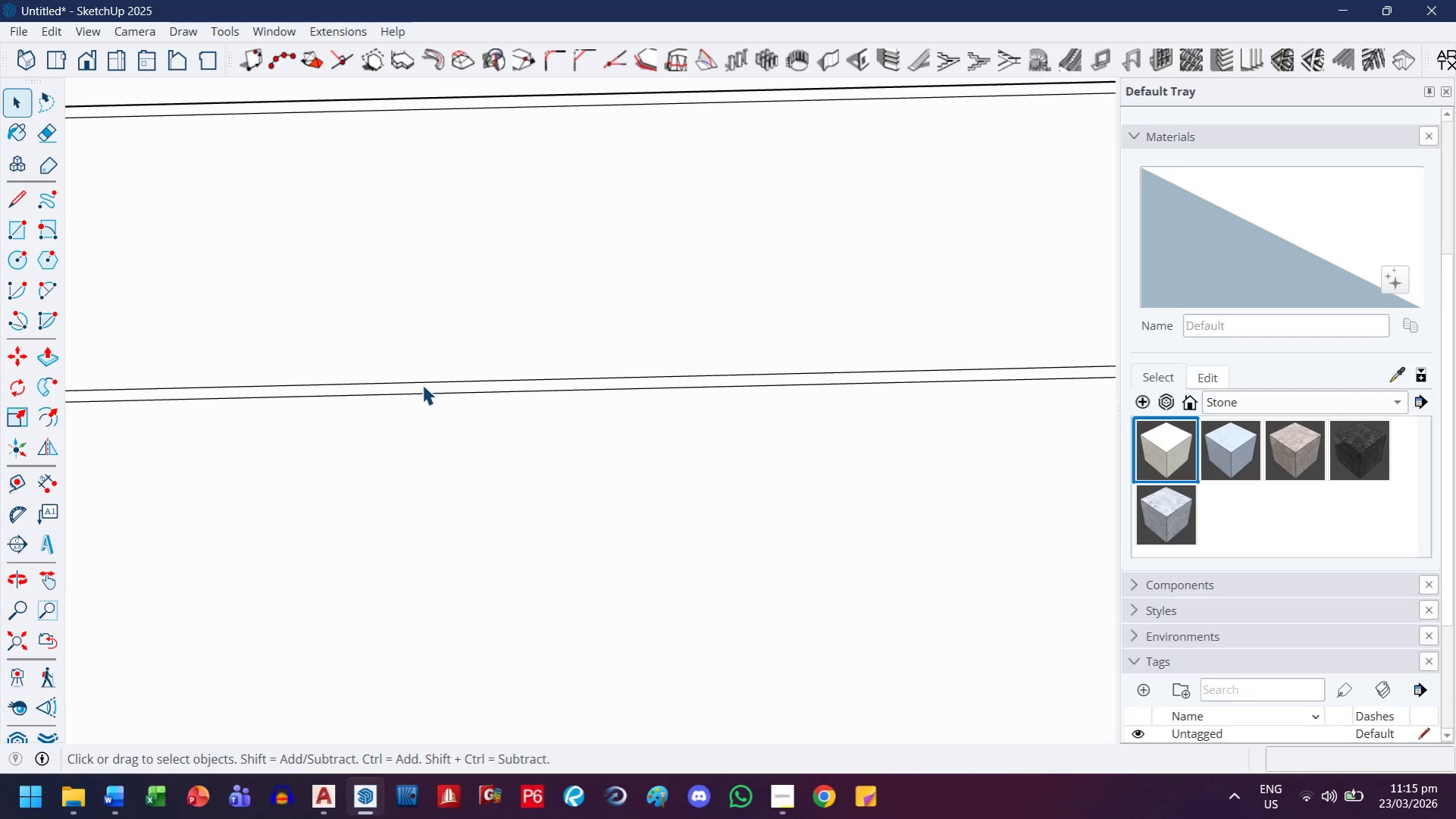 
double_click([422, 384])
 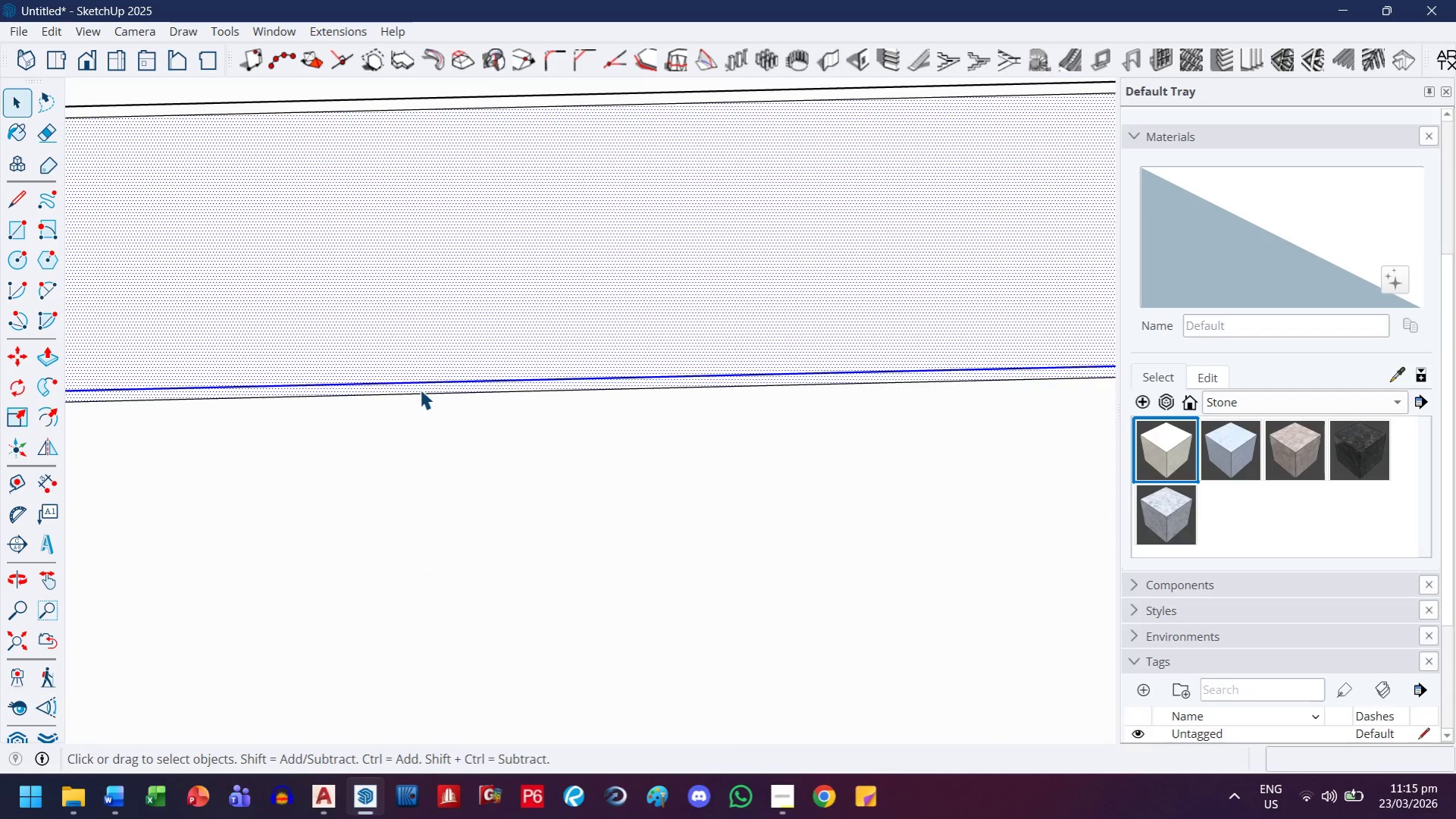 
double_click([420, 389])
 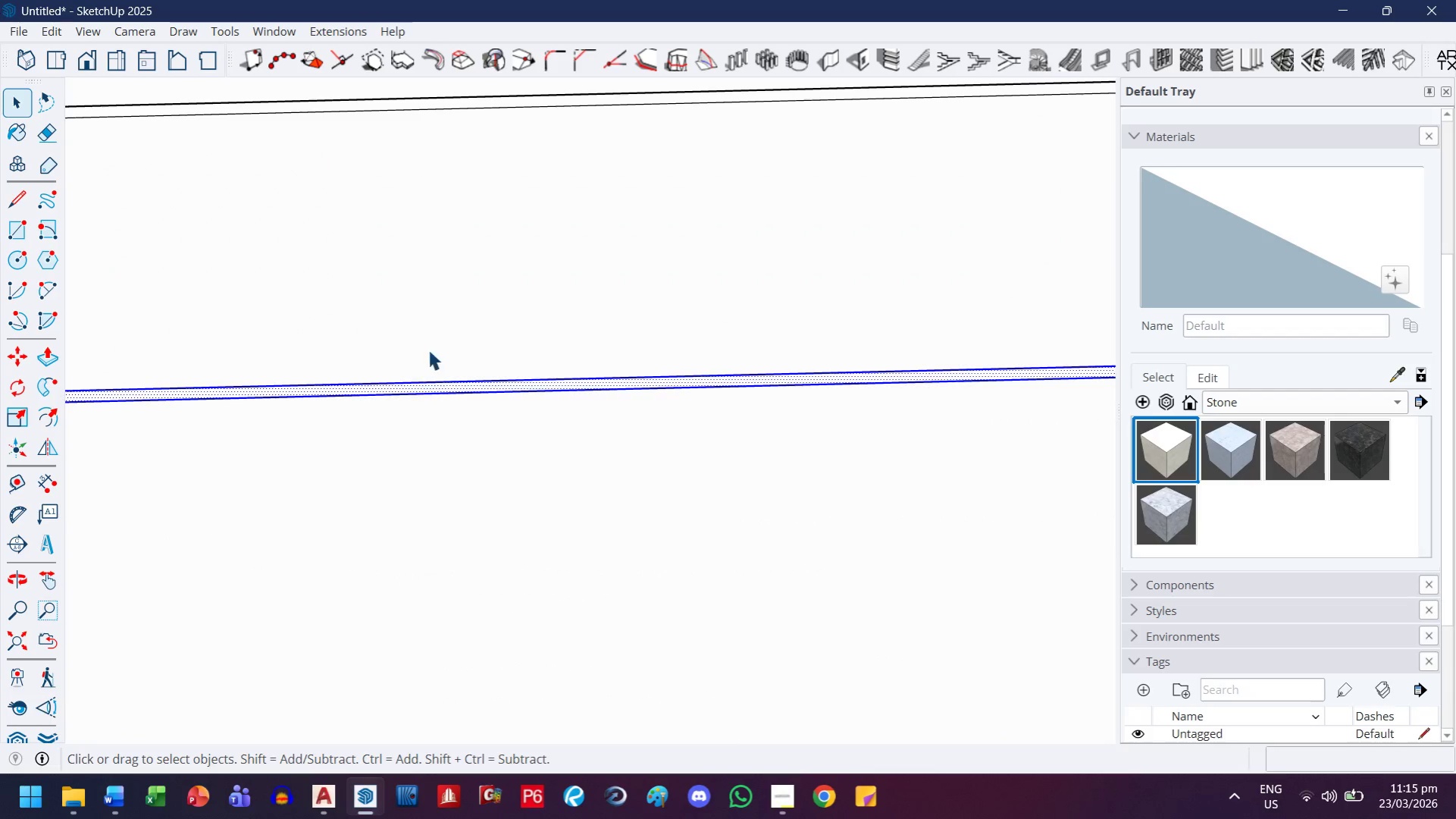 
hold_key(key=ControlLeft, duration=0.48)
double_click([428, 348])
 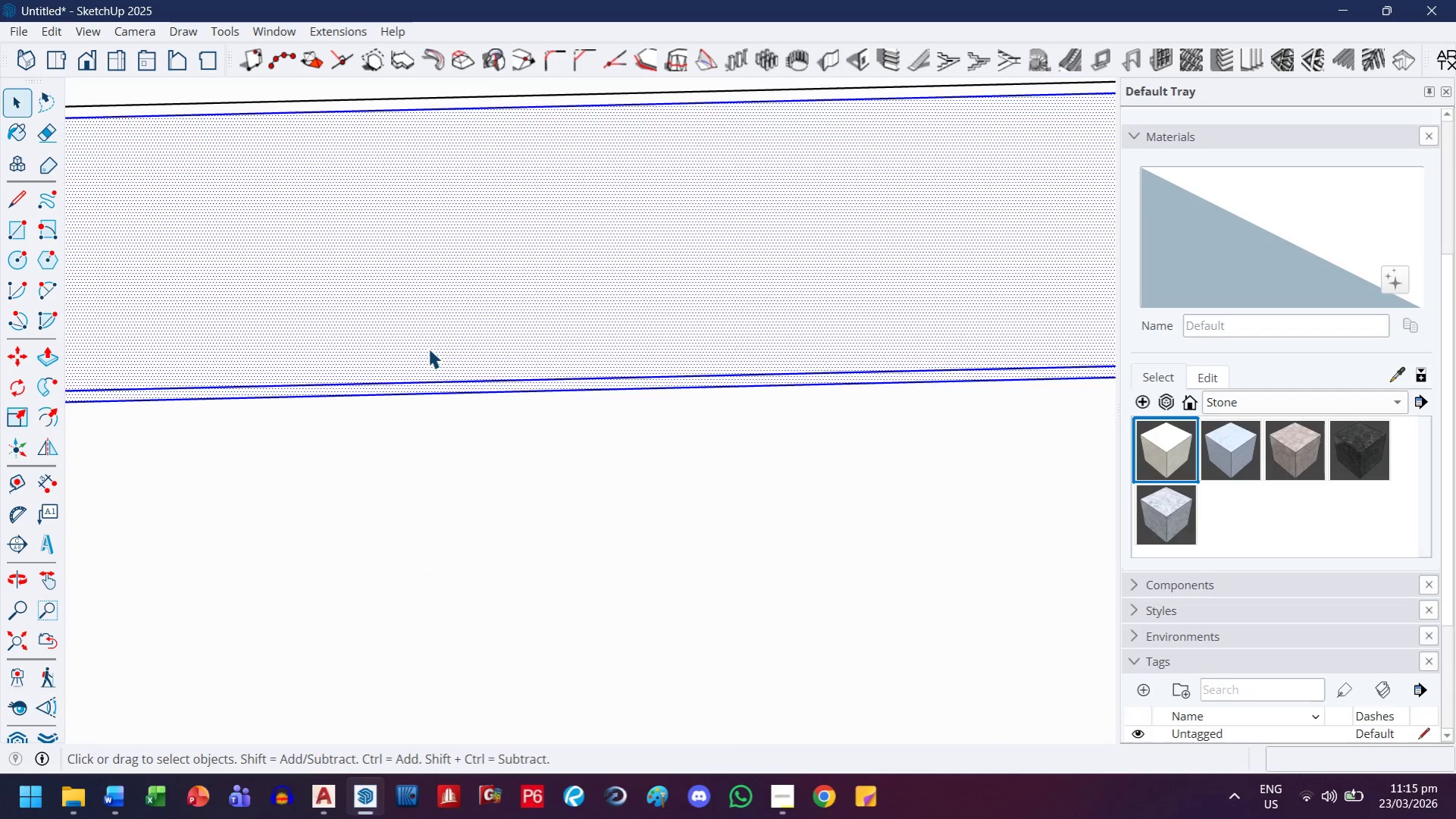 
hold_key(key=ControlLeft, duration=0.67)
left_click([434, 198])
 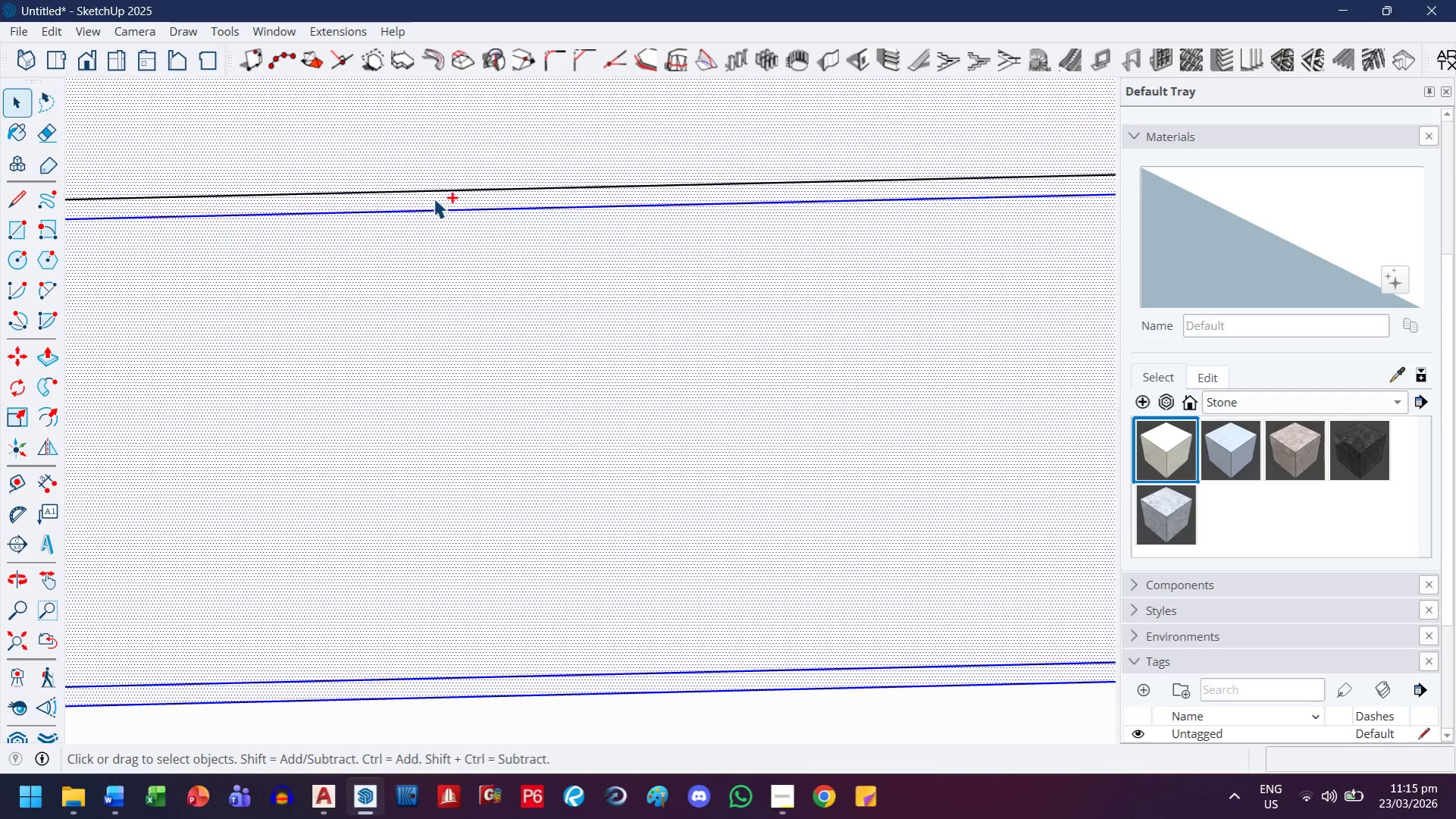 
scroll: coordinate [421, 193], scroll_direction: up, amount: 5.0
 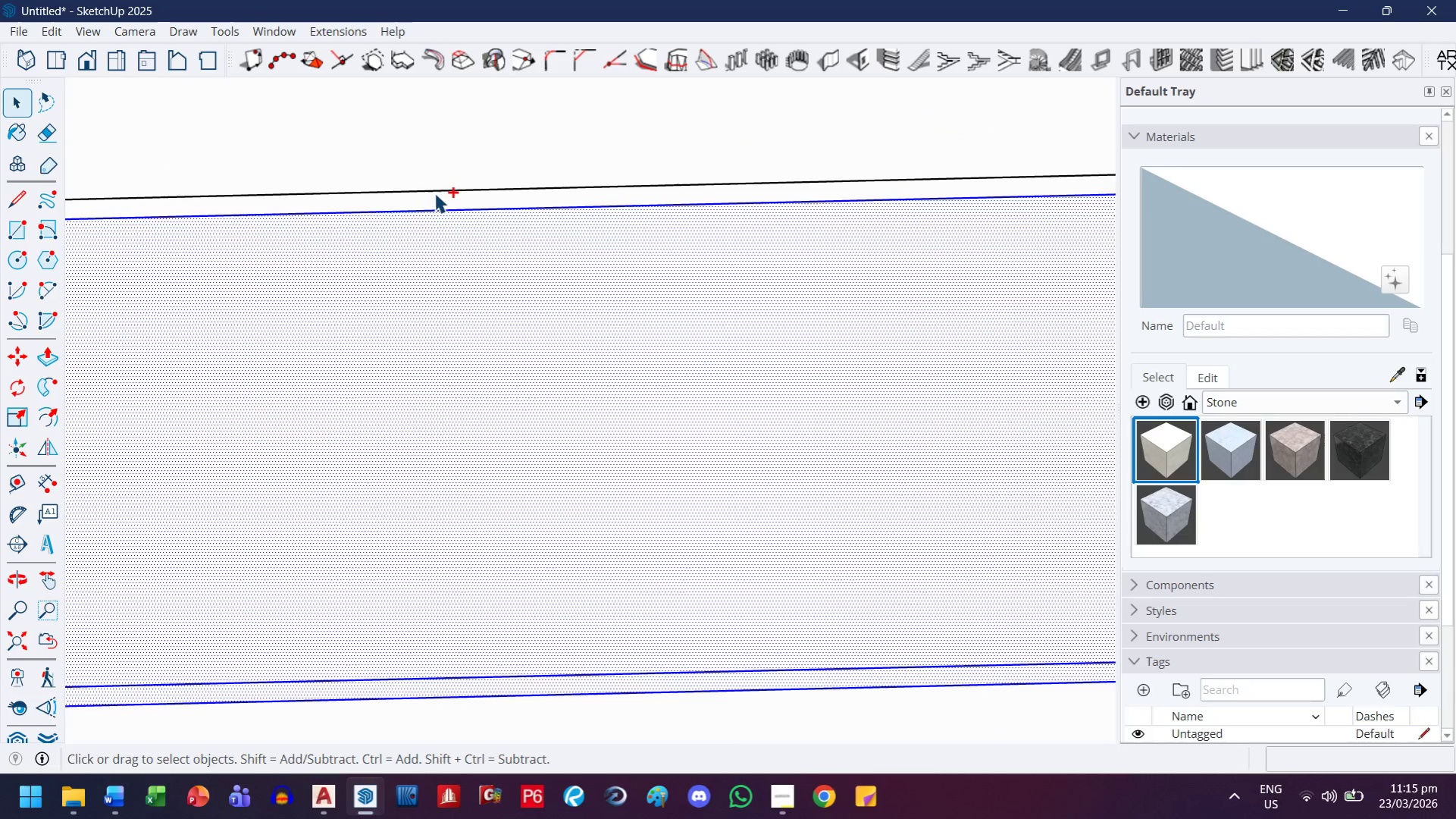 
double_click([434, 198])
 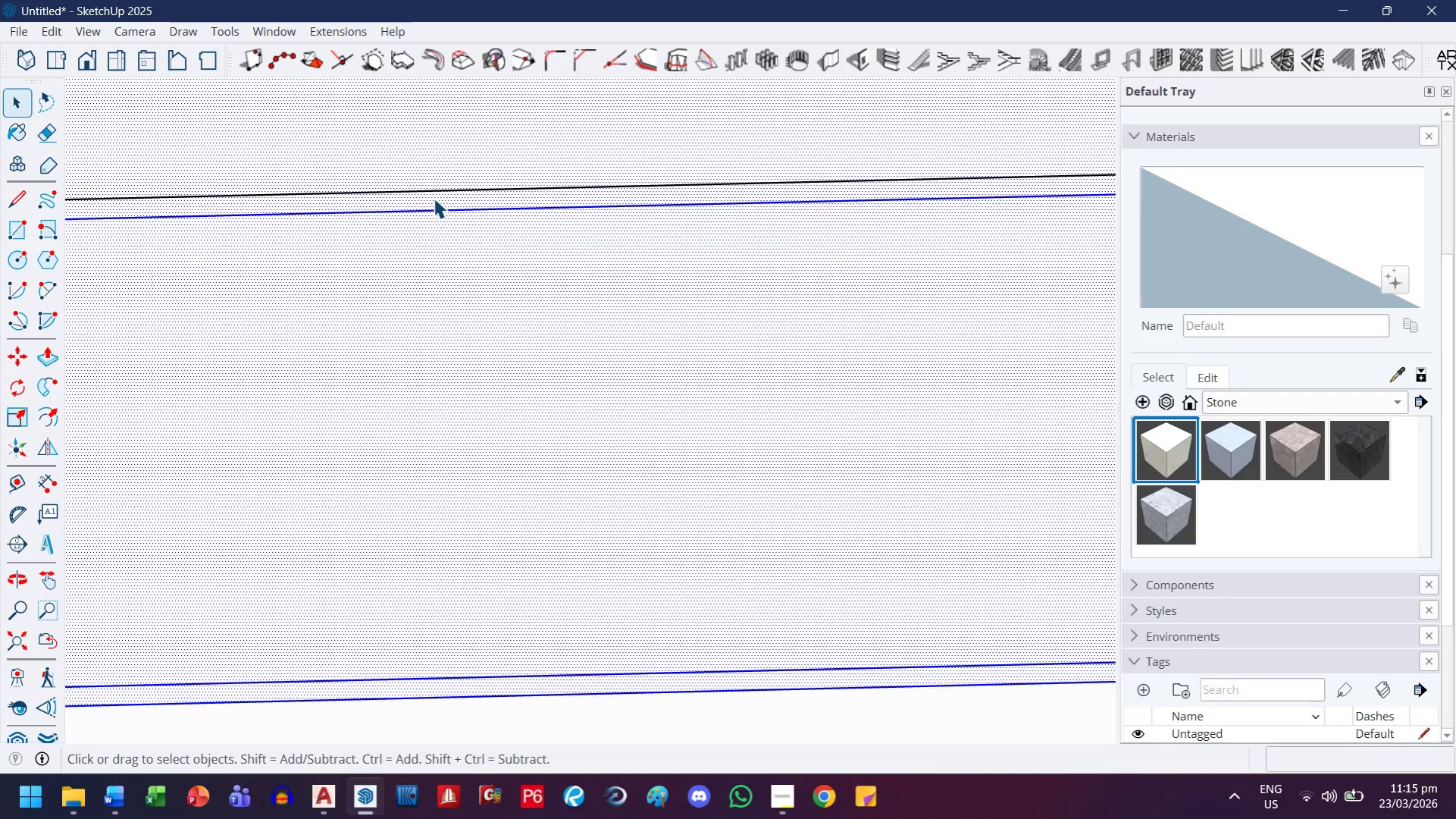 
hold_key(key=ControlLeft, duration=0.78)
 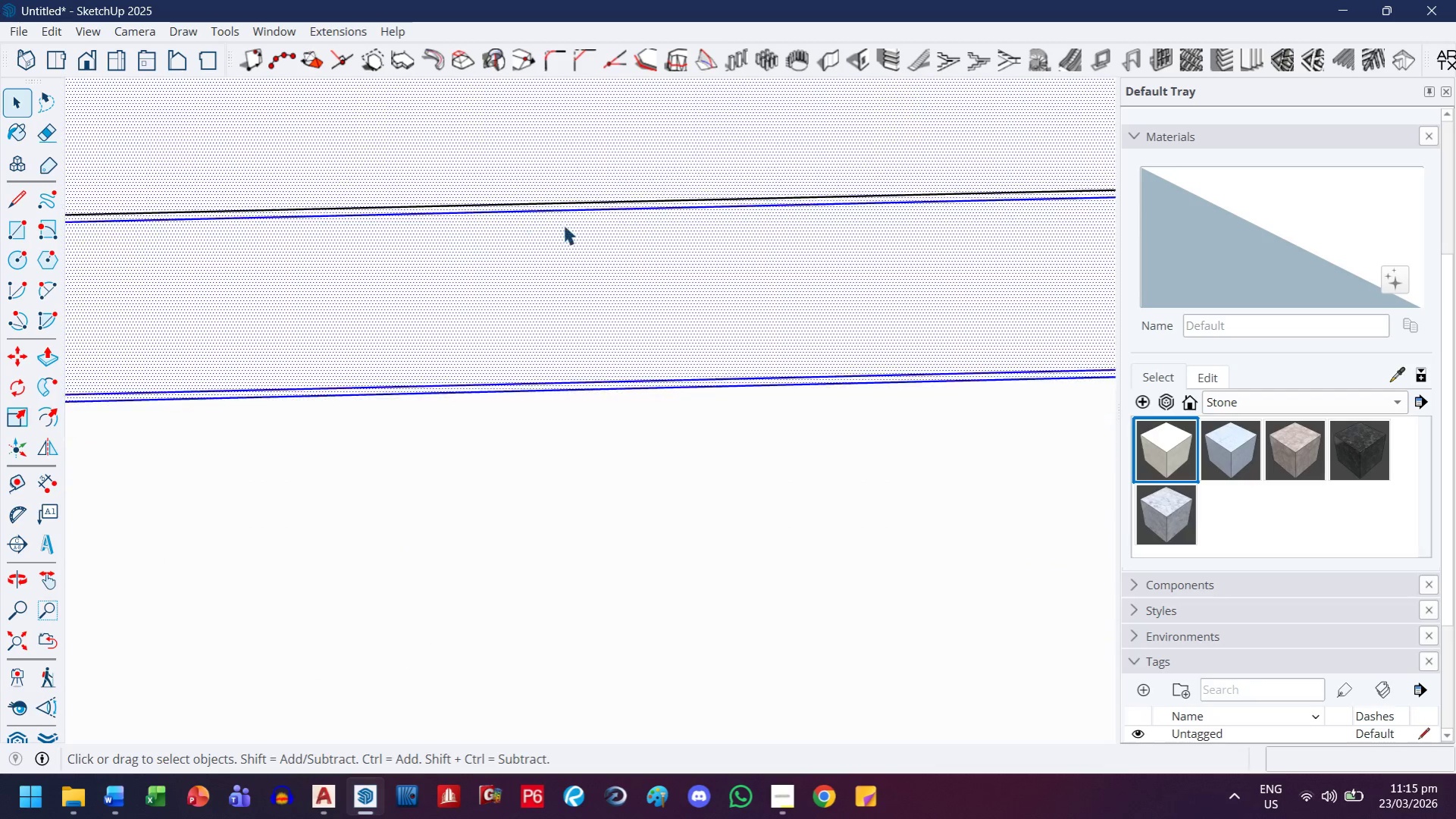 
scroll: coordinate [436, 193], scroll_direction: down, amount: 1.0
 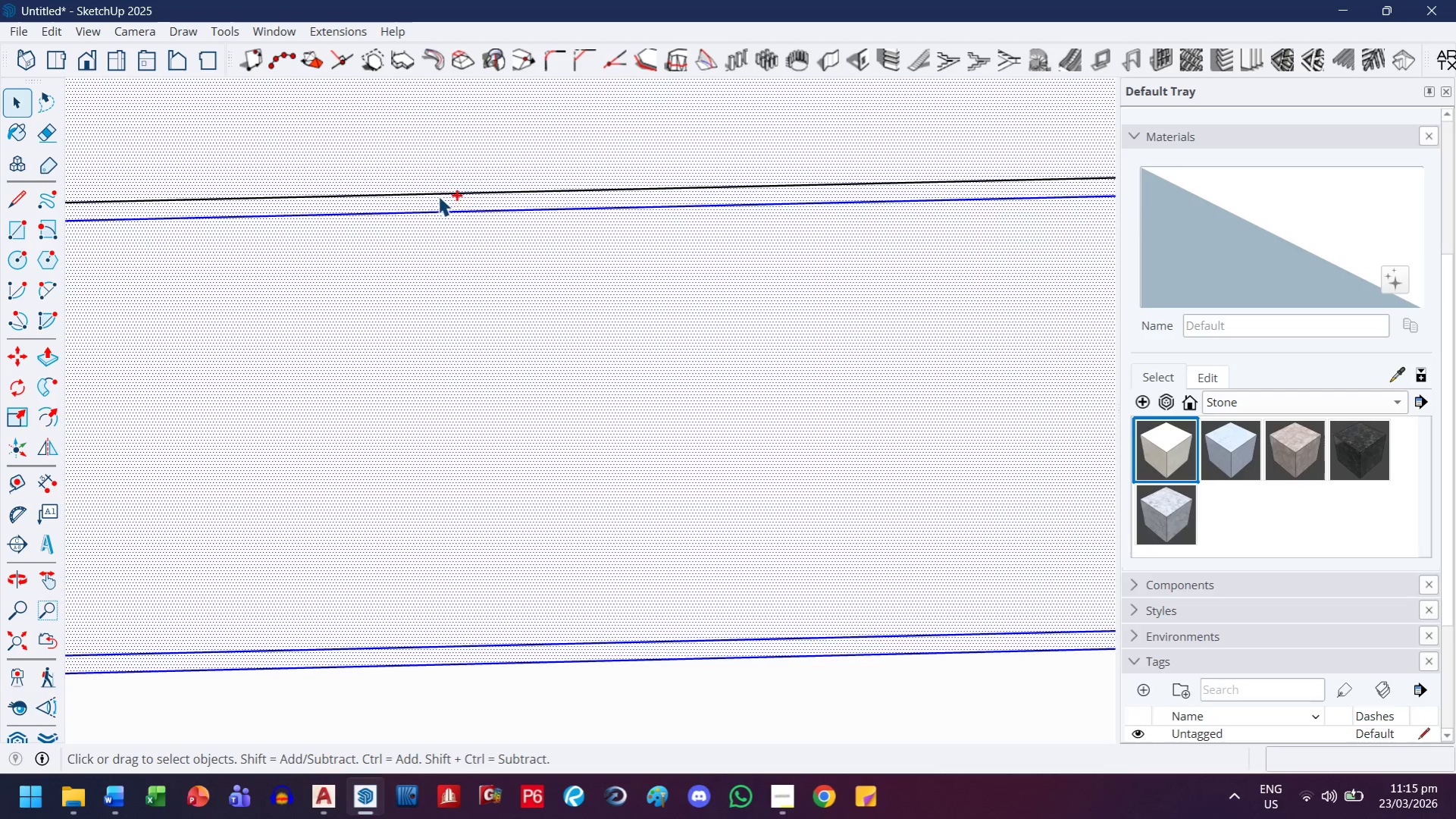 
double_click([447, 198])
 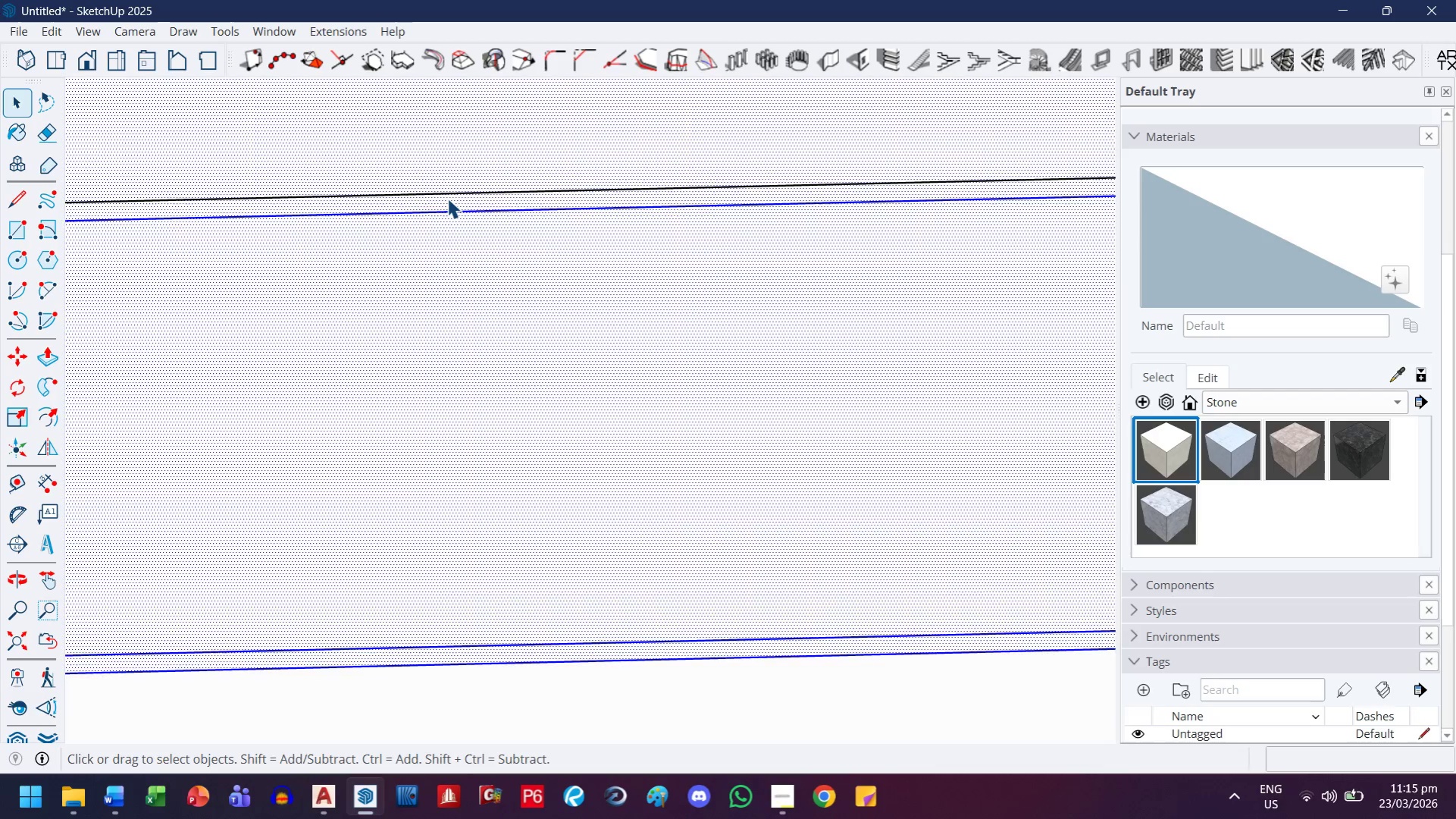 
scroll: coordinate [559, 231], scroll_direction: down, amount: 14.0
 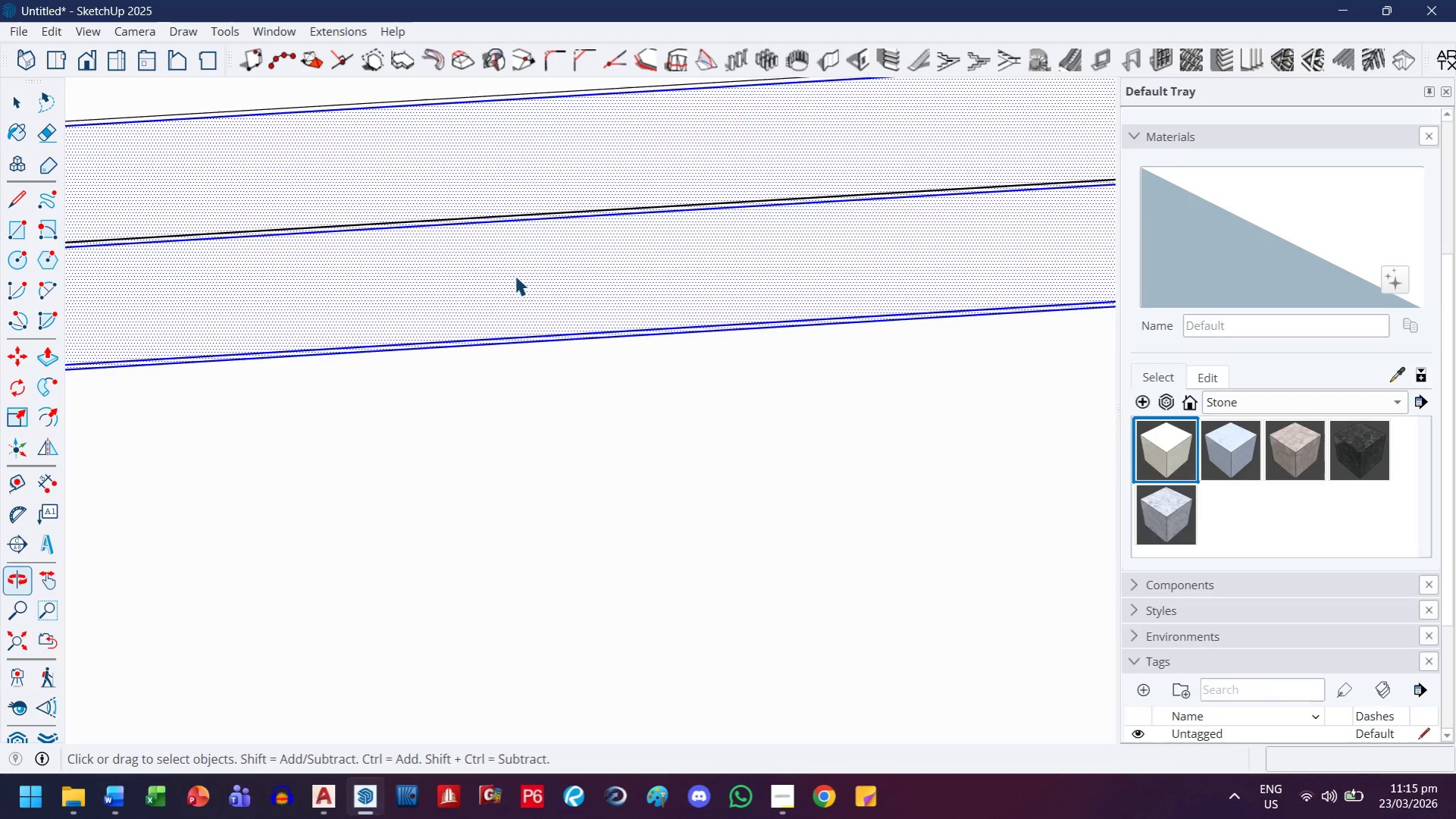 
hold_key(key=ControlLeft, duration=0.59)
 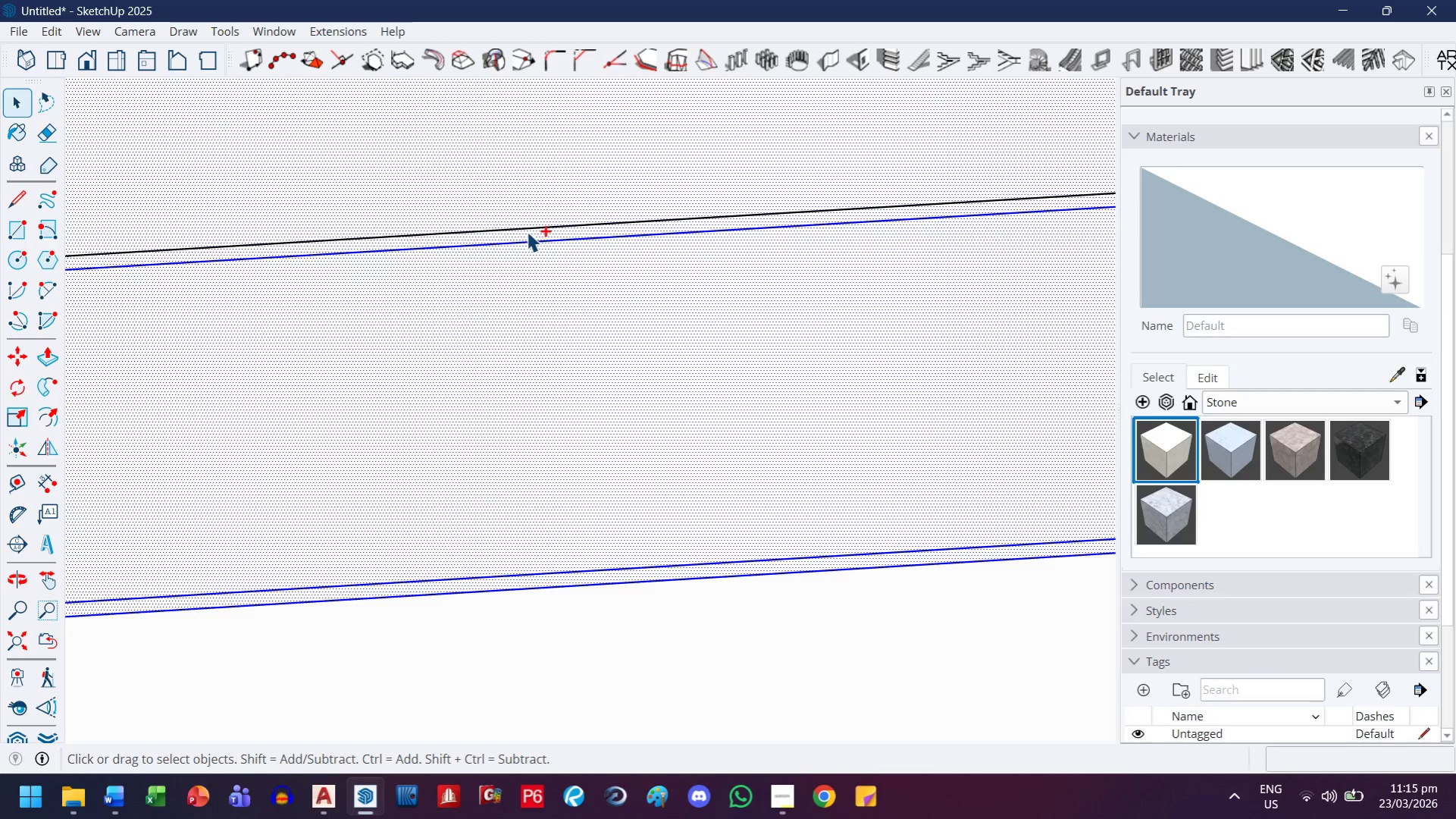 
scroll: coordinate [516, 215], scroll_direction: up, amount: 10.0
 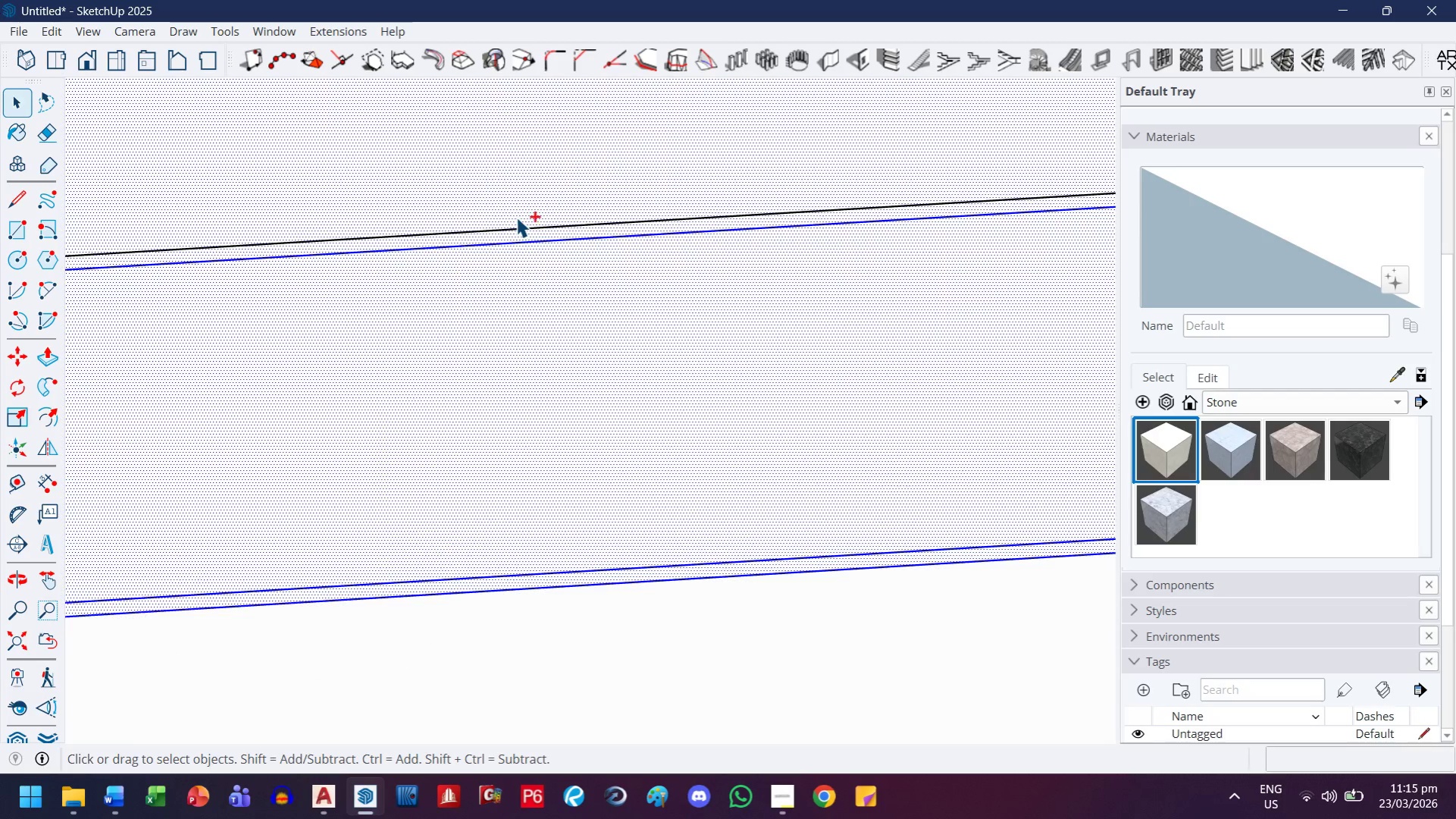 
left_click([528, 225])
 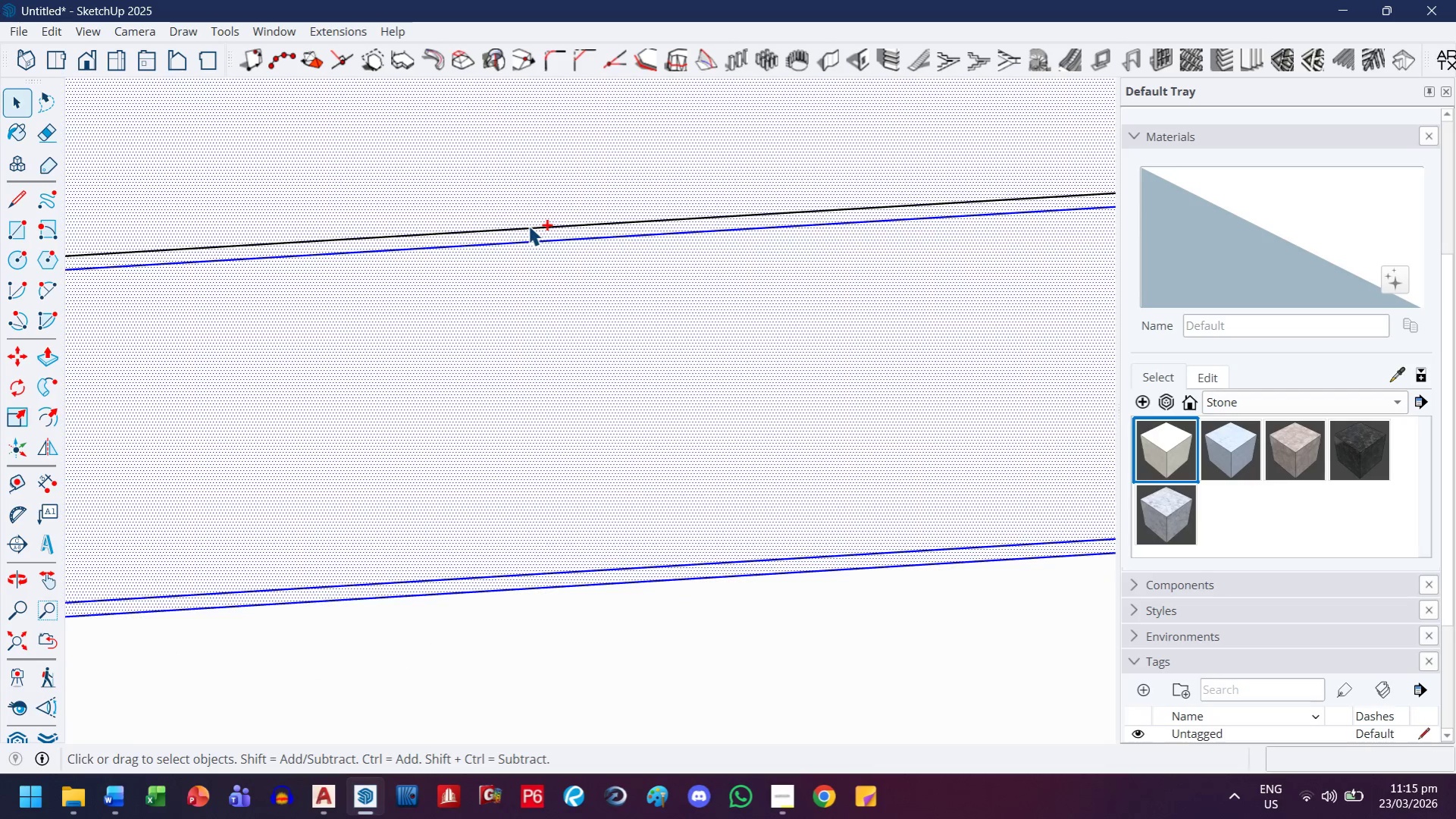 
hold_key(key=ControlLeft, duration=1.51)
left_click([528, 229])
 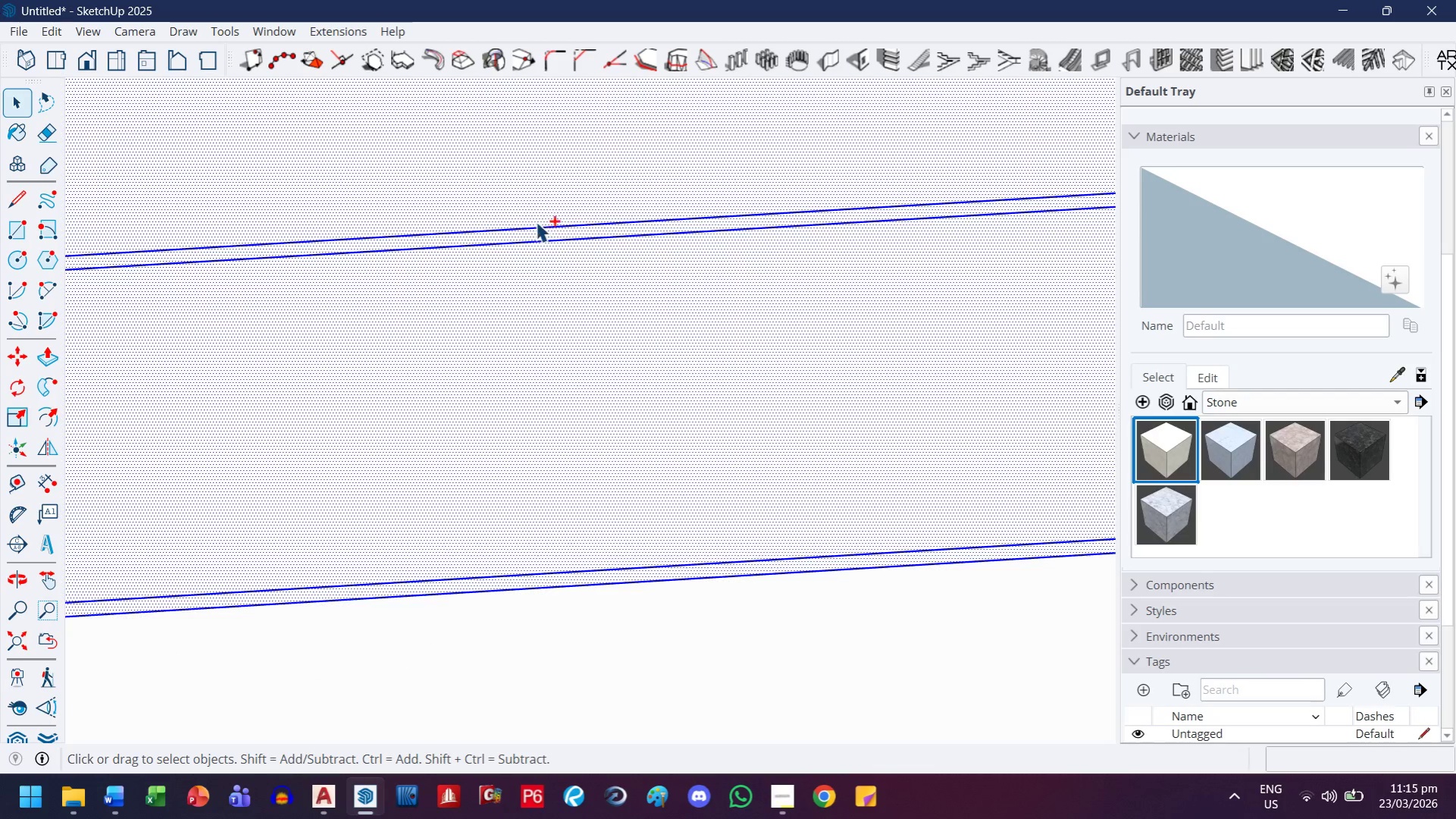 
hold_key(key=ControlLeft, duration=1.49)
left_click([553, 202])
 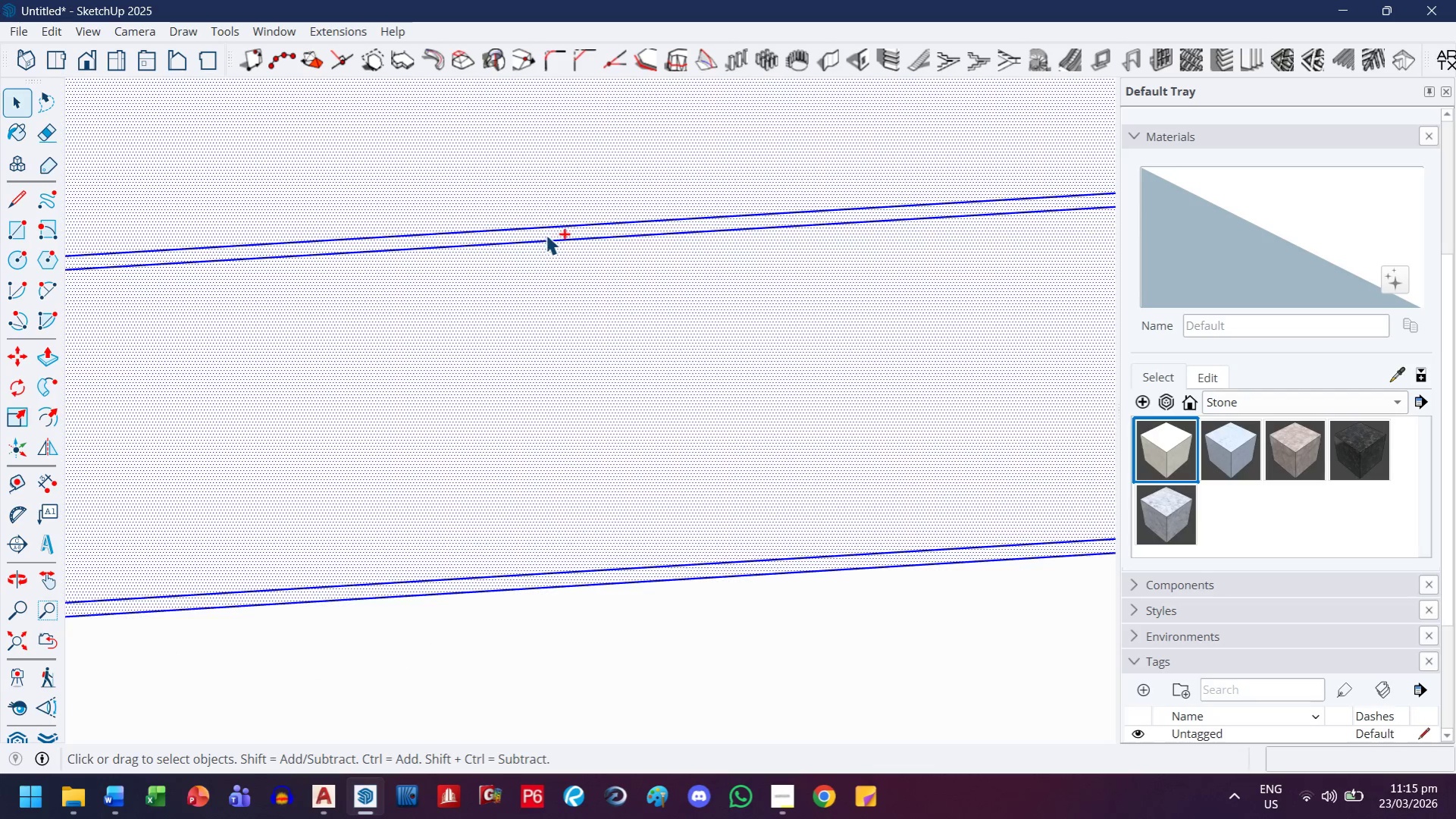 
left_click([547, 231])
 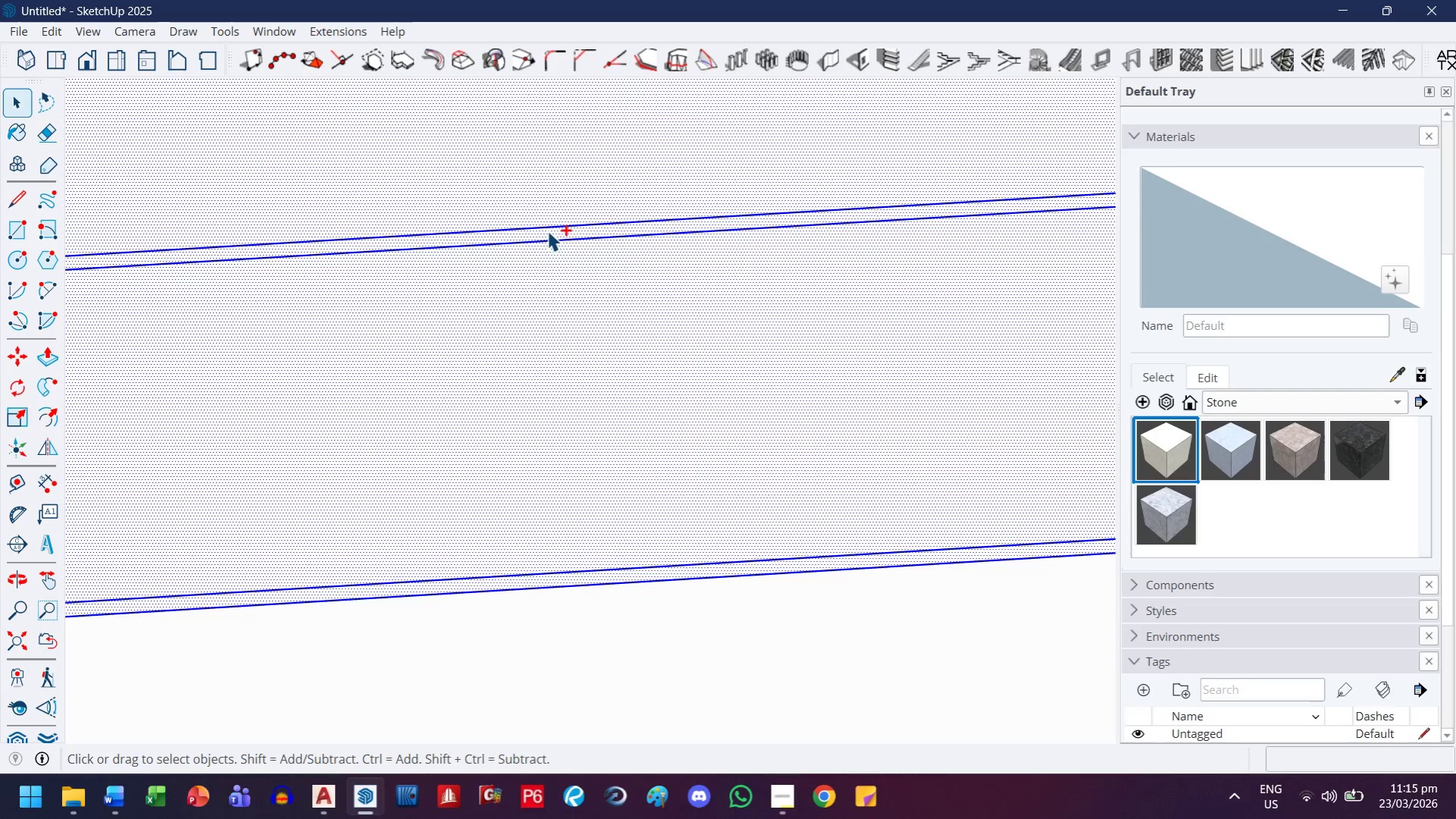 
double_click([547, 231])
 